 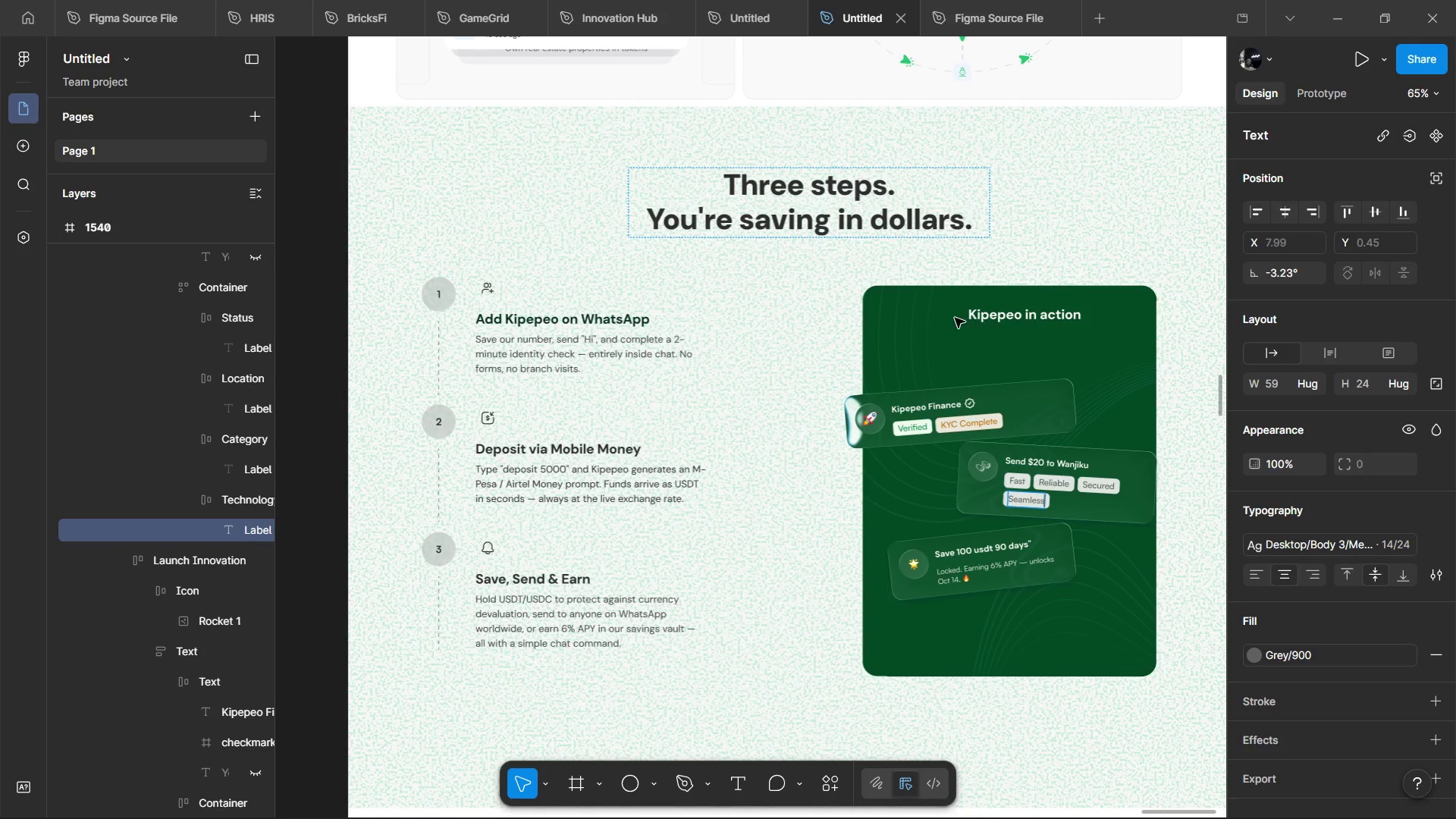 
left_click([1132, 604])
 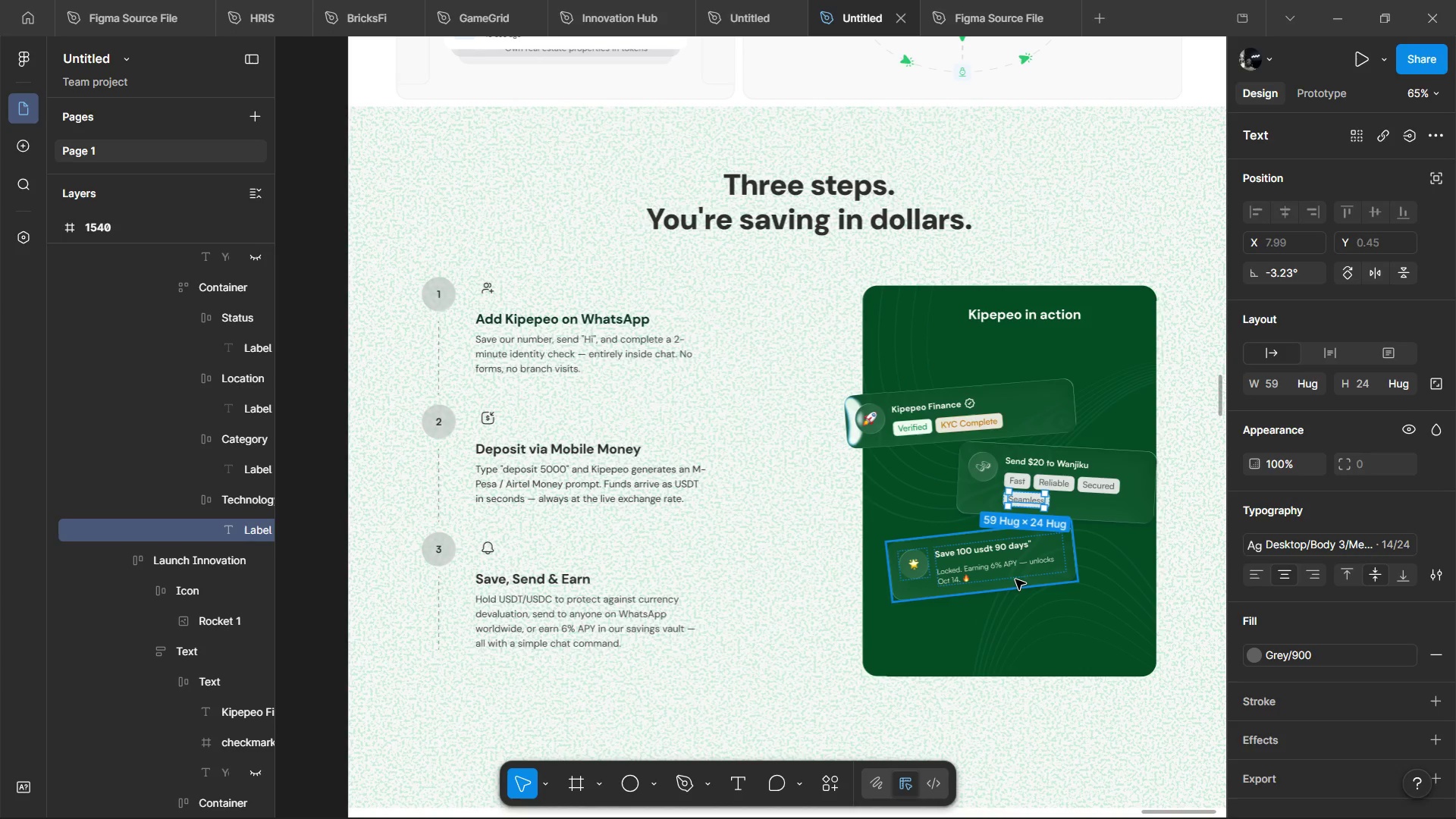 
left_click([1015, 579])
 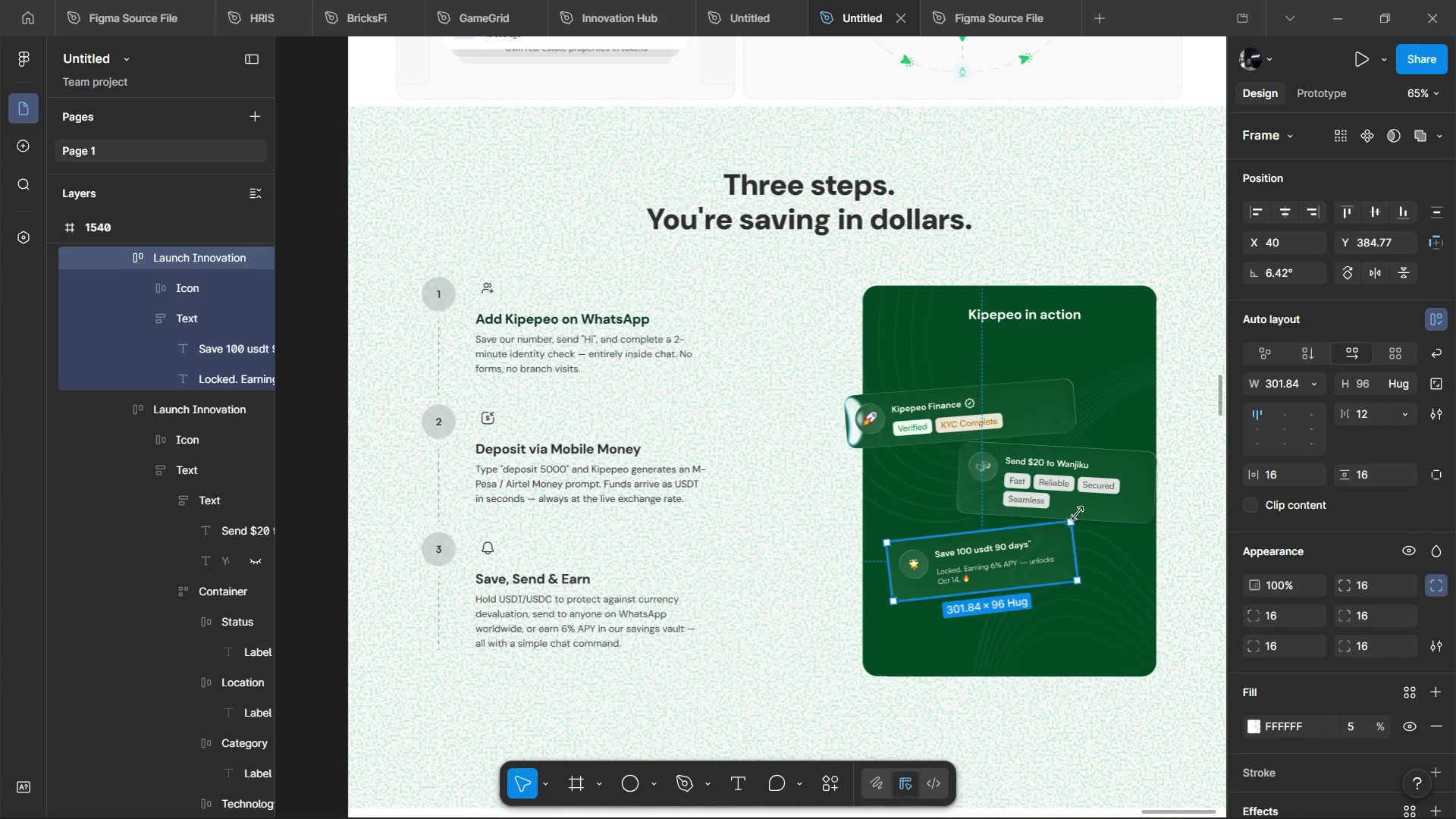 
hold_key(key=ShiftLeft, duration=1.52)
left_click([1135, 494])
 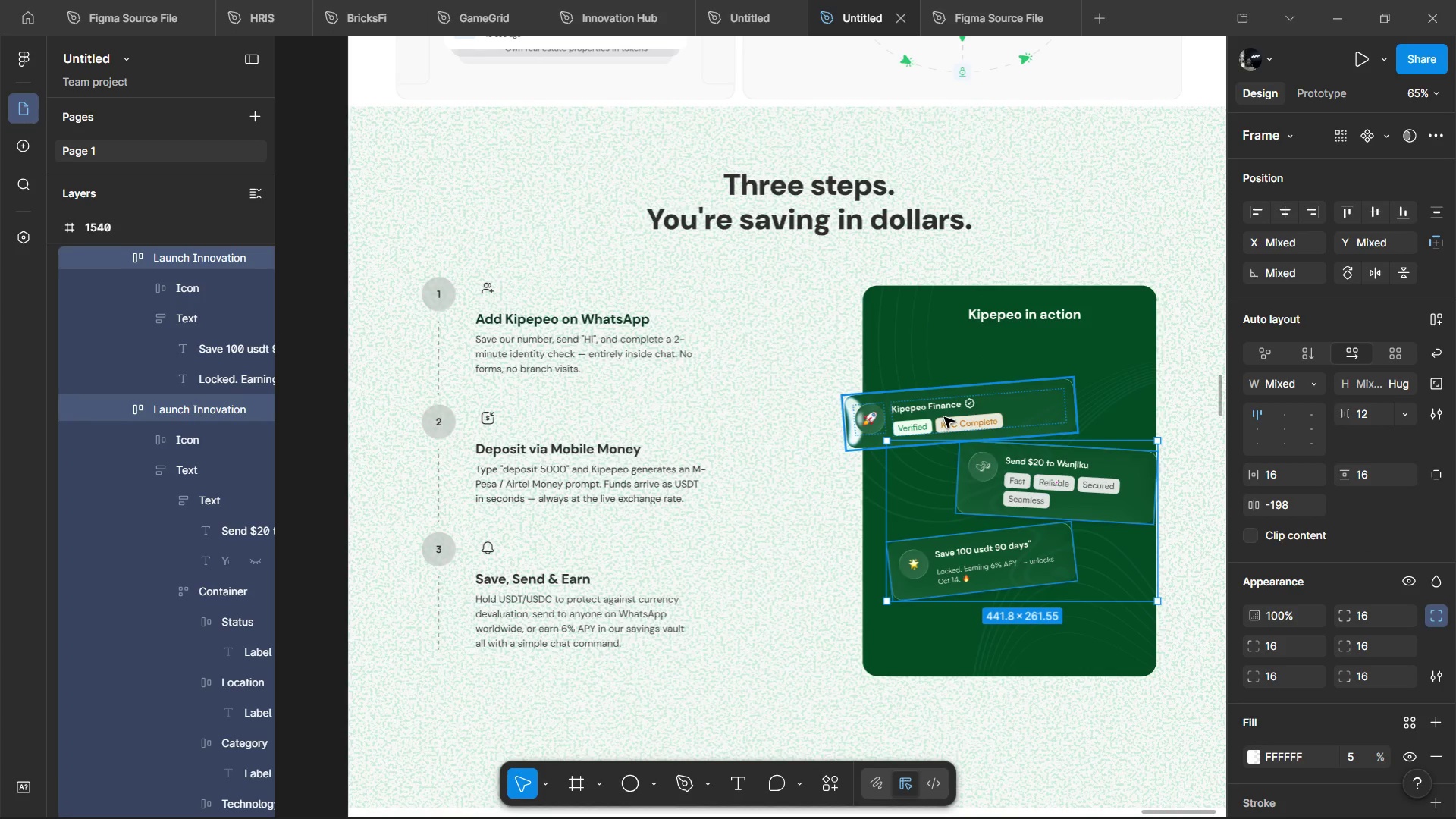 
left_click([944, 417])
 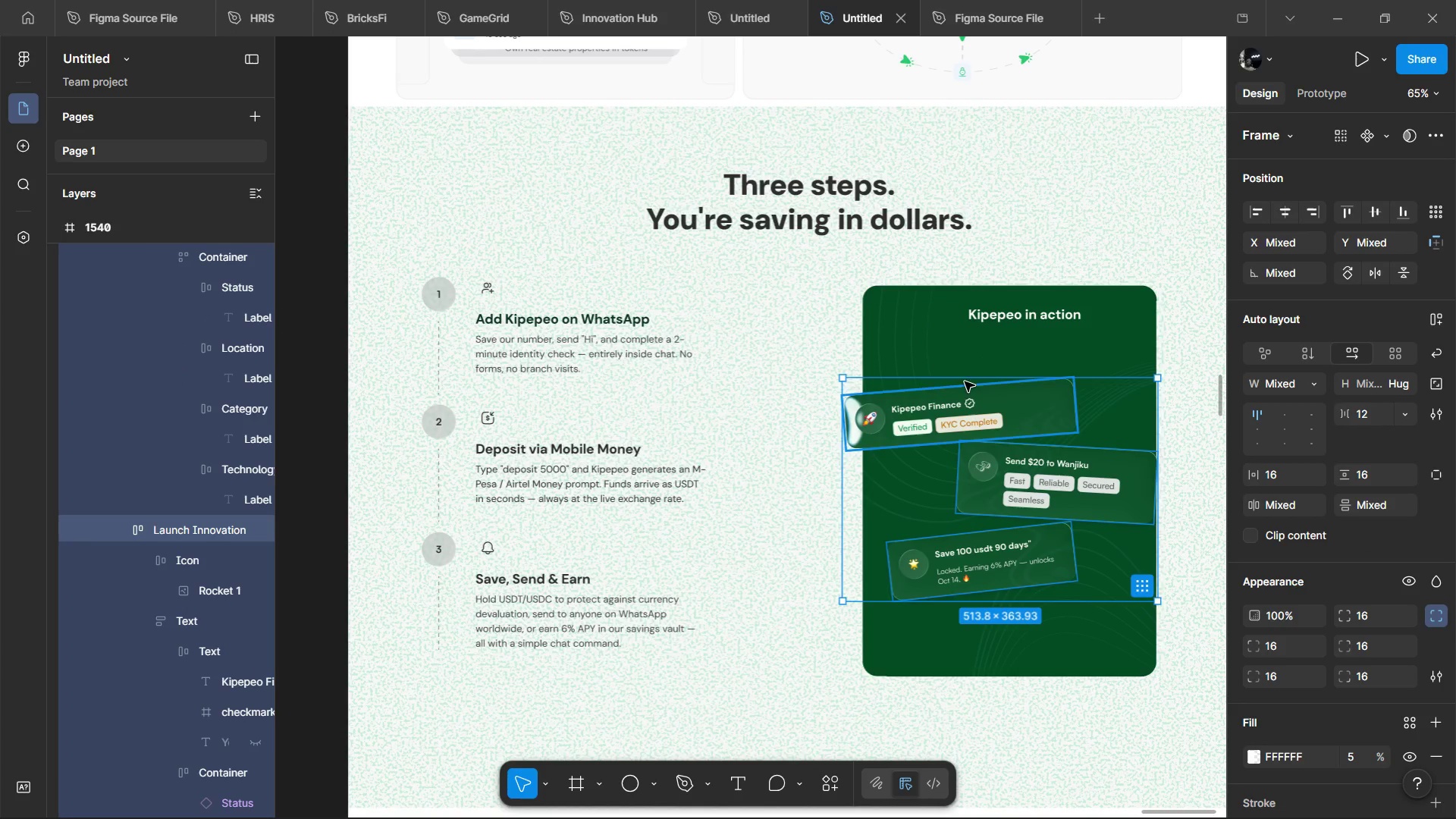 
key(Shift+ShiftLeft)
 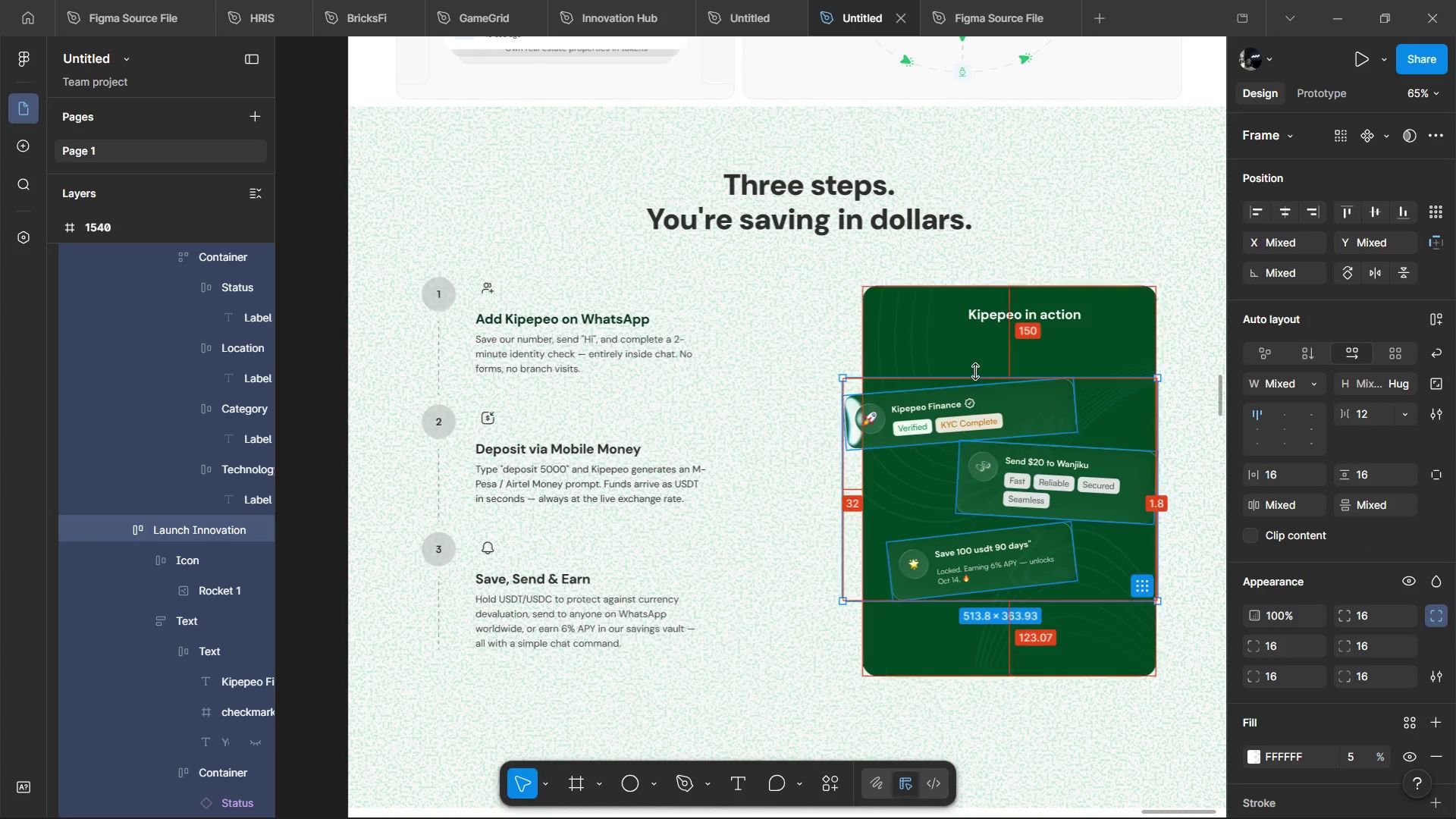 
key(Shift+ShiftLeft)
 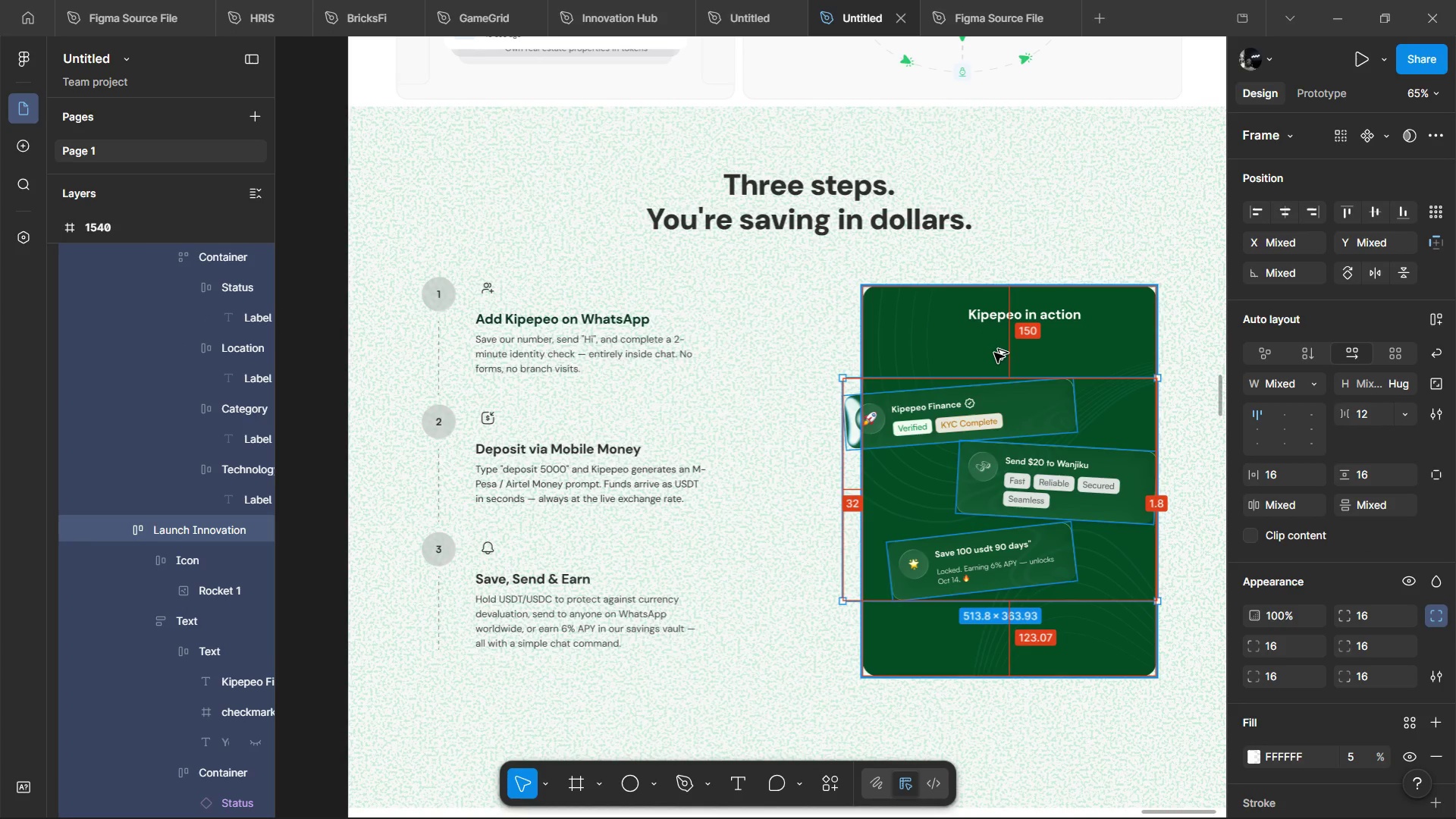 
hold_key(key=ShiftLeft, duration=1.5)
 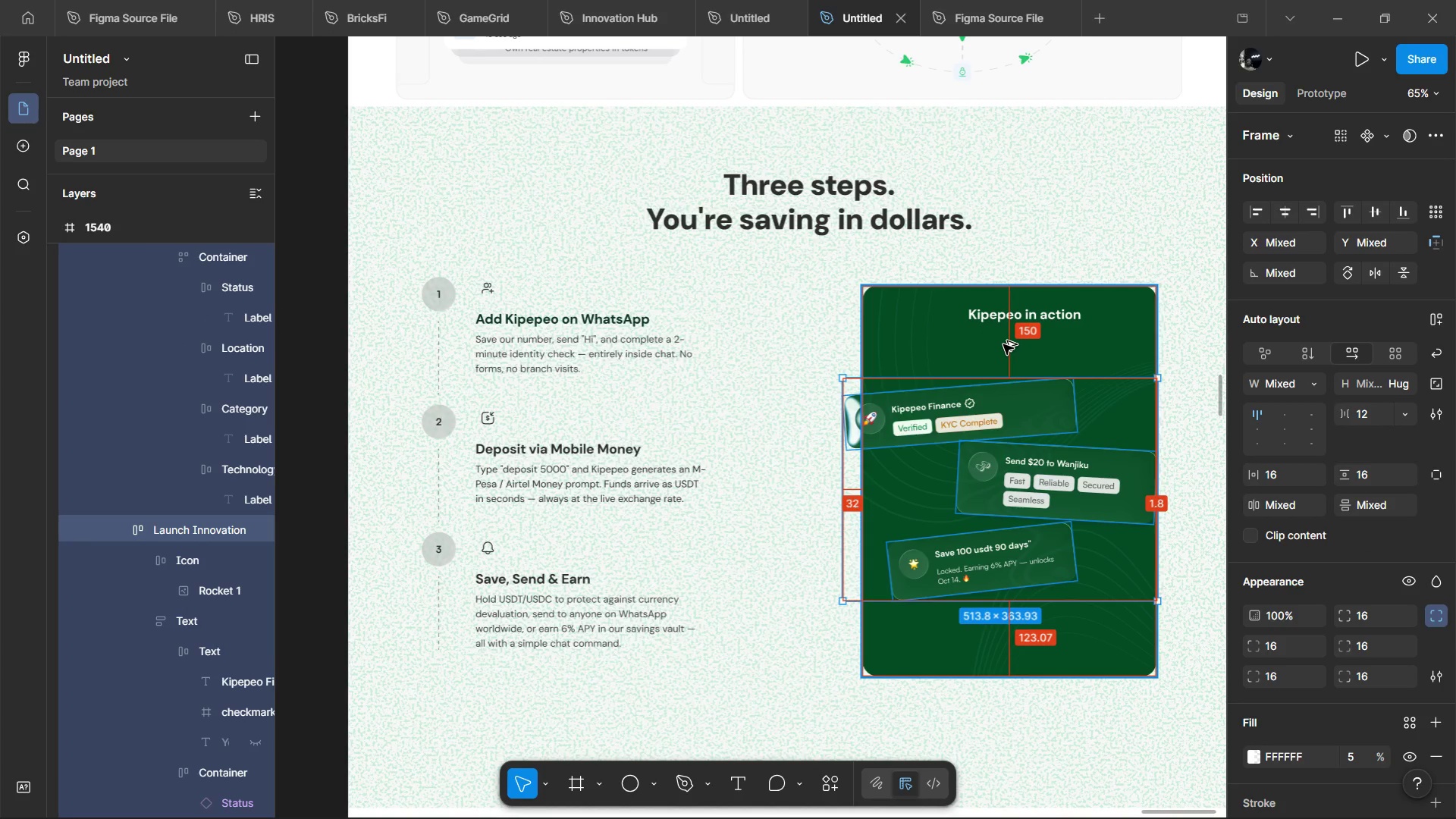 
key(Alt+Shift+ArrowUp)
 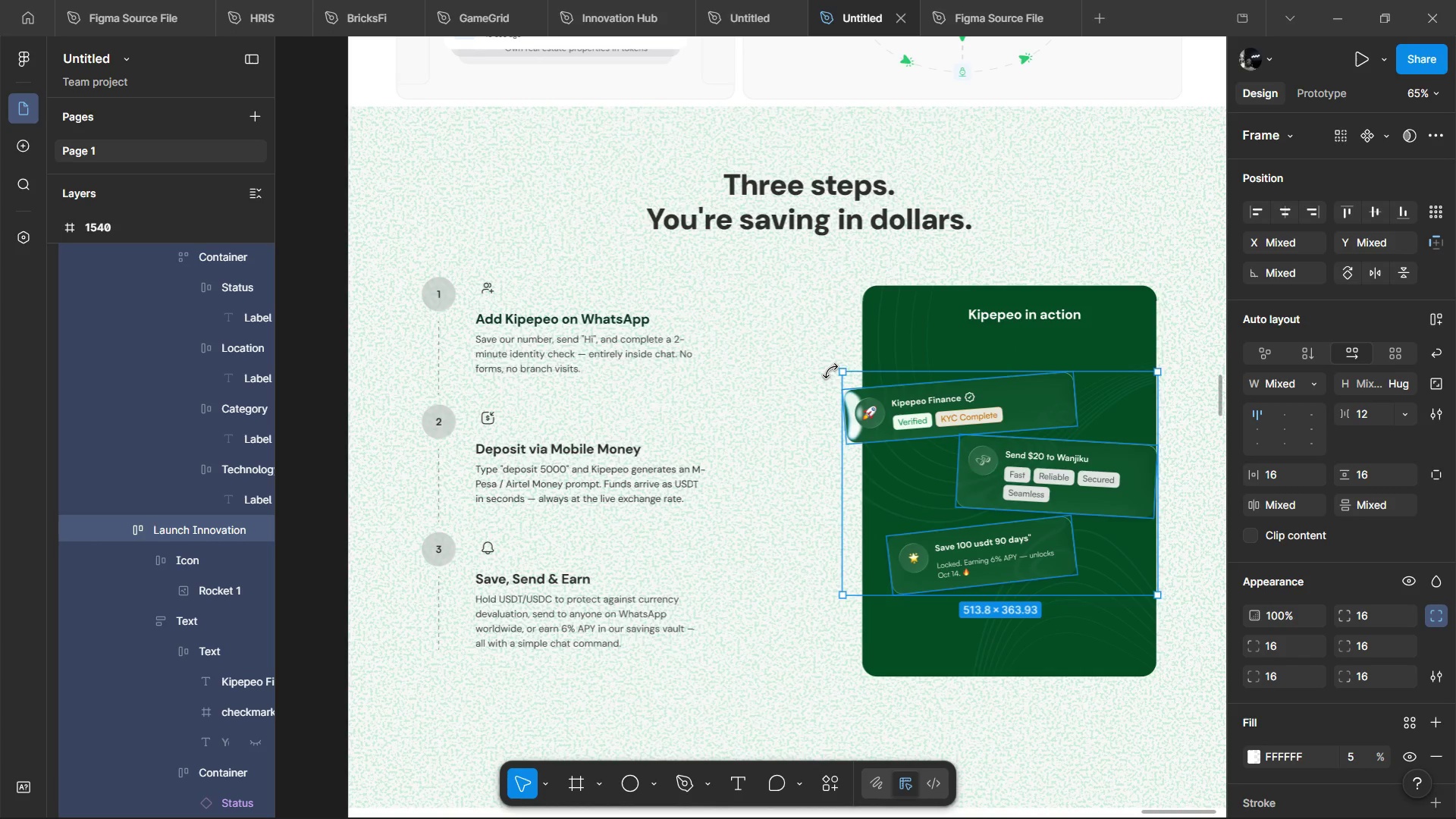 
left_click([830, 371])
 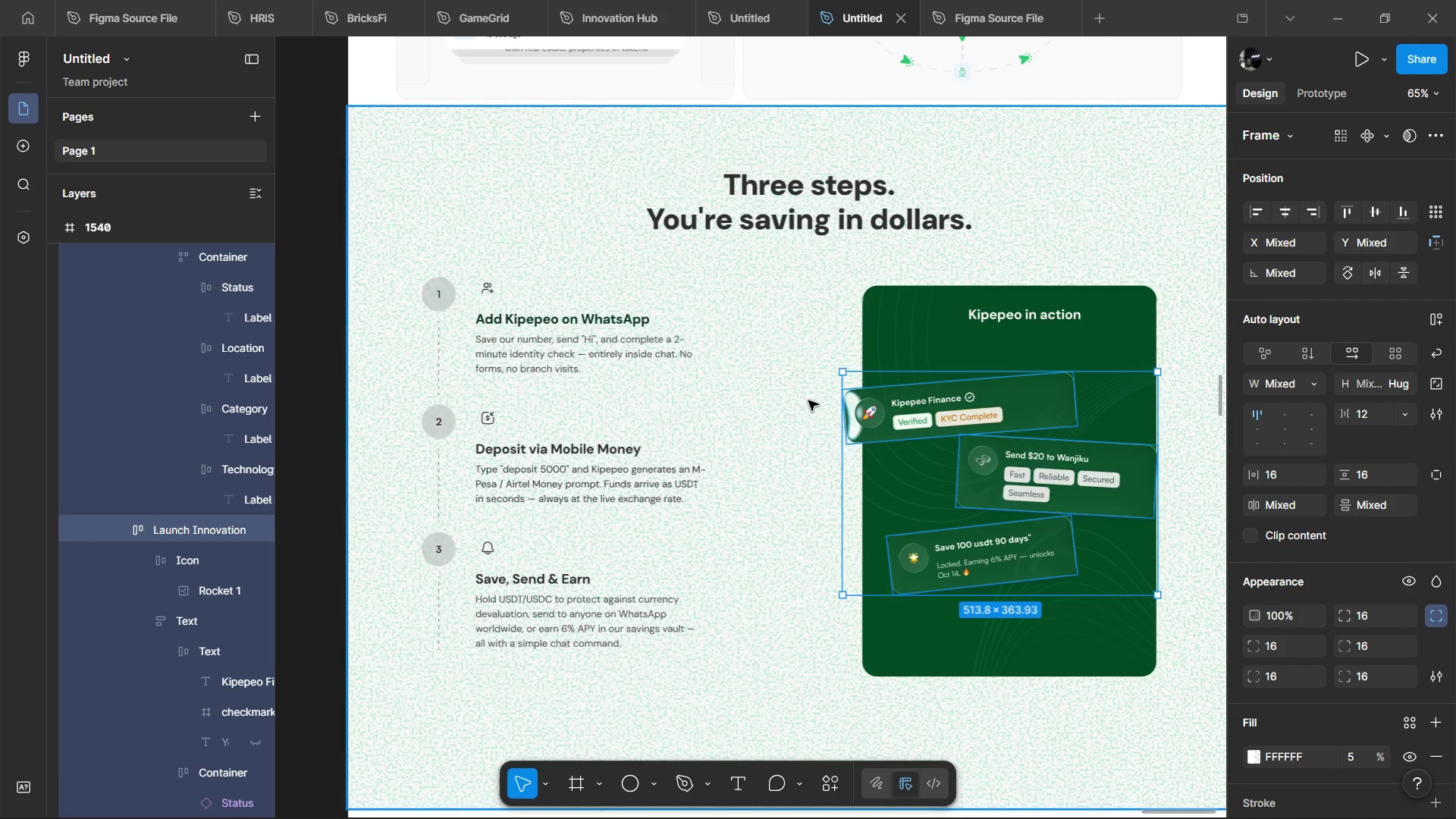 
hold_key(key=ControlLeft, duration=1.11)
scroll: coordinate [777, 471], scroll_direction: down, amount: 4.0
 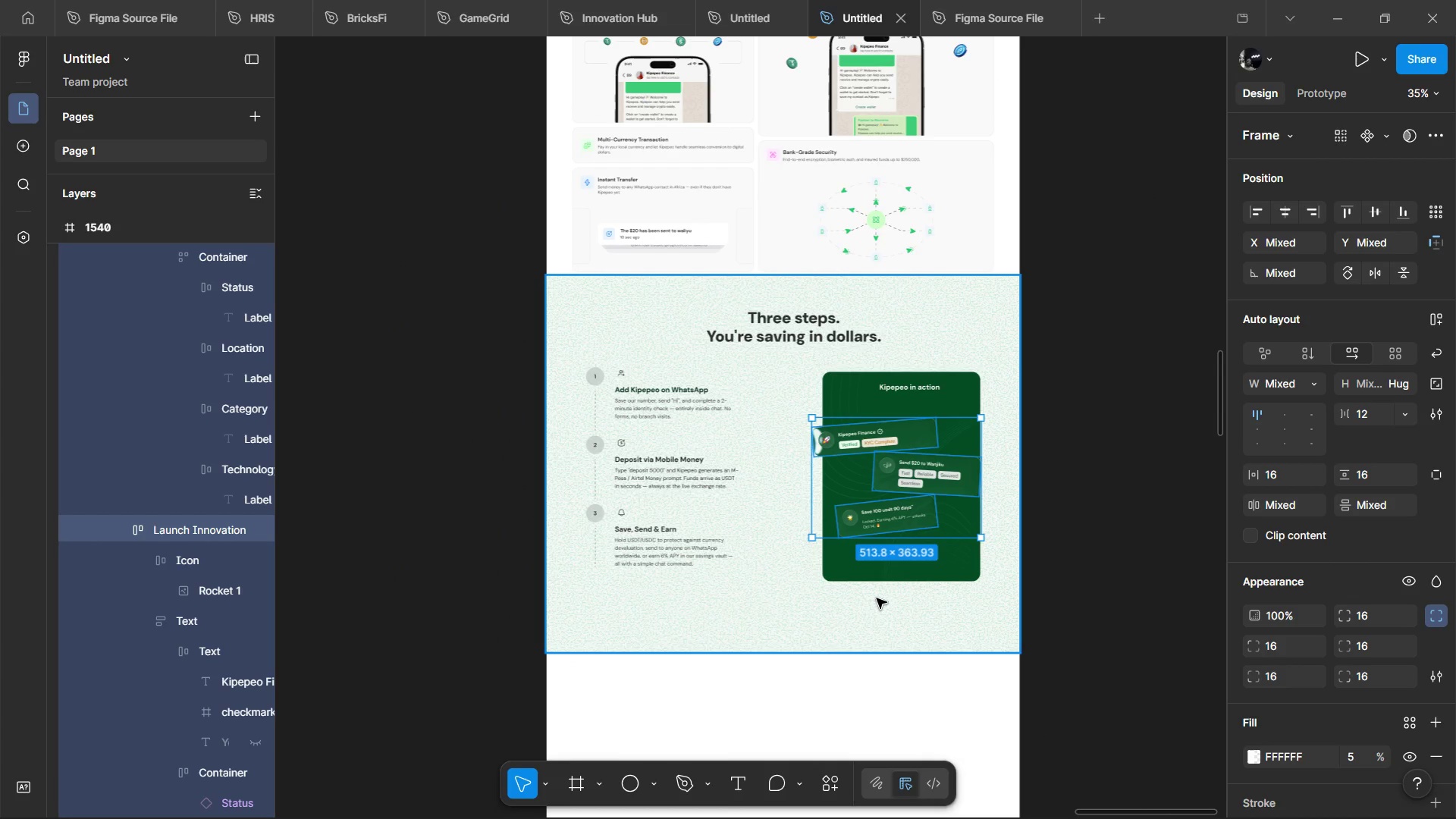 
left_click([877, 598])
 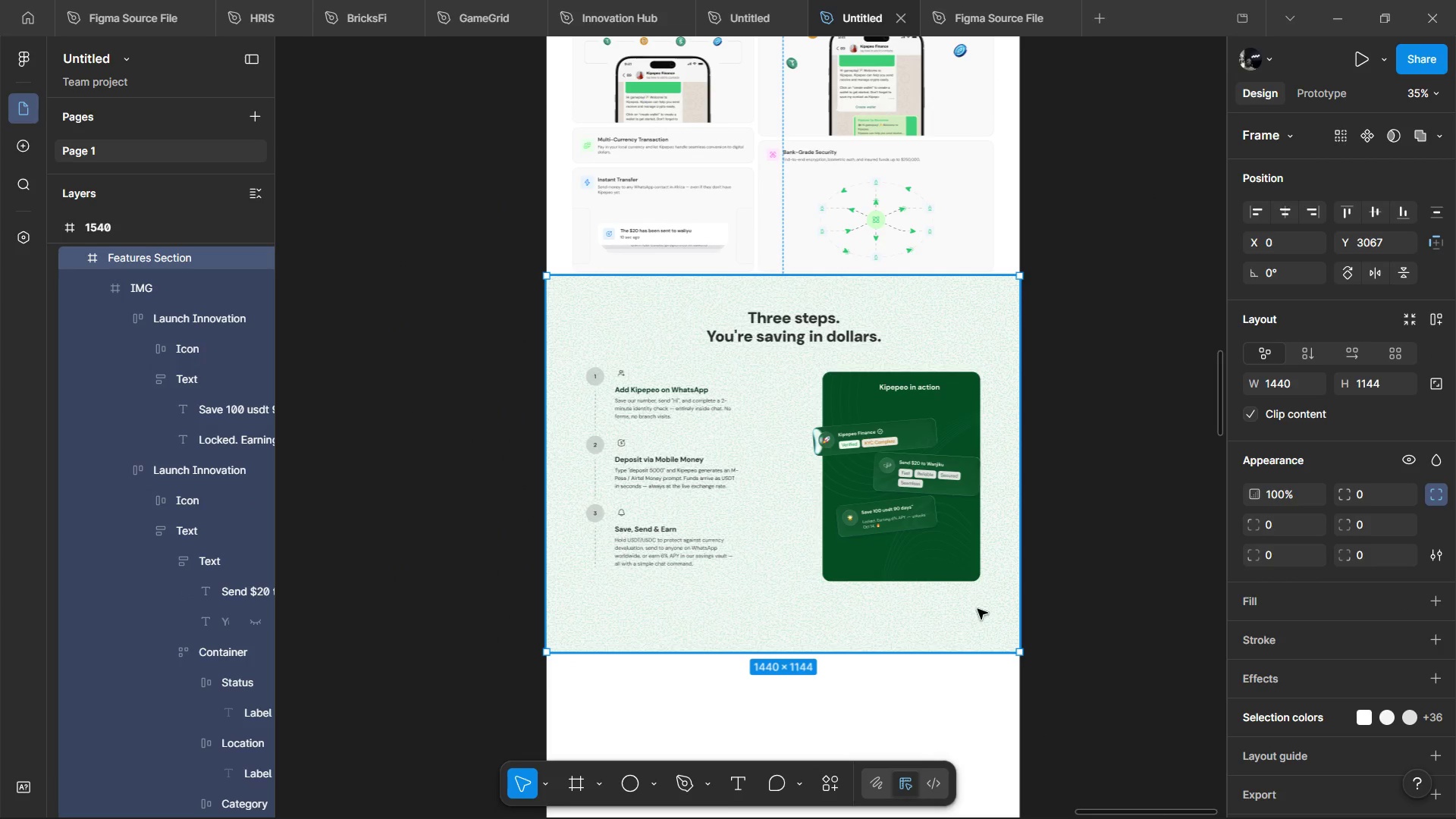 
hold_key(key=ShiftLeft, duration=0.75)
scroll: coordinate [980, 608], scroll_direction: up, amount: 3.0
 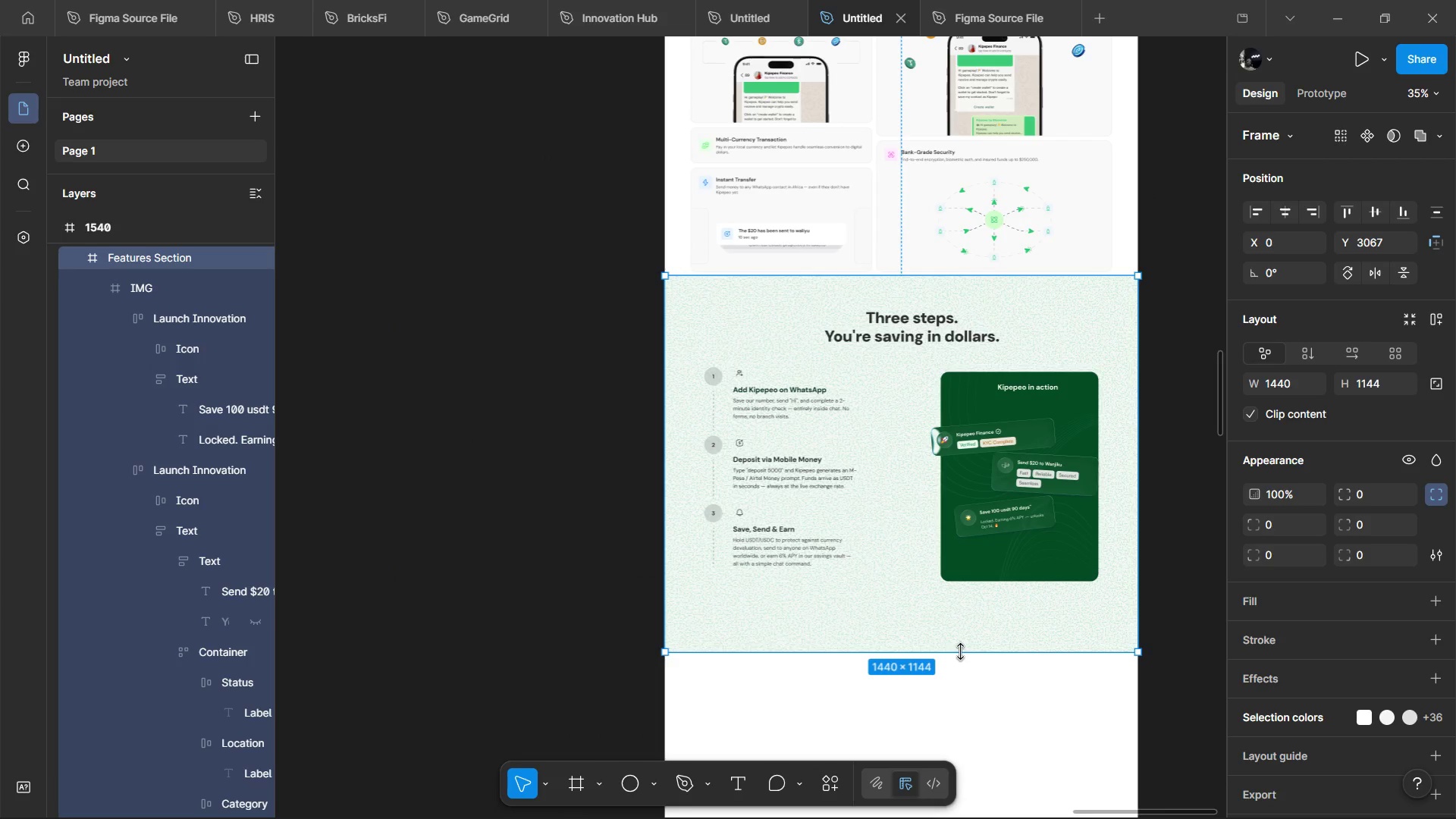 
left_click_drag(start_coordinate=[961, 651], to_coordinate=[977, 613])
 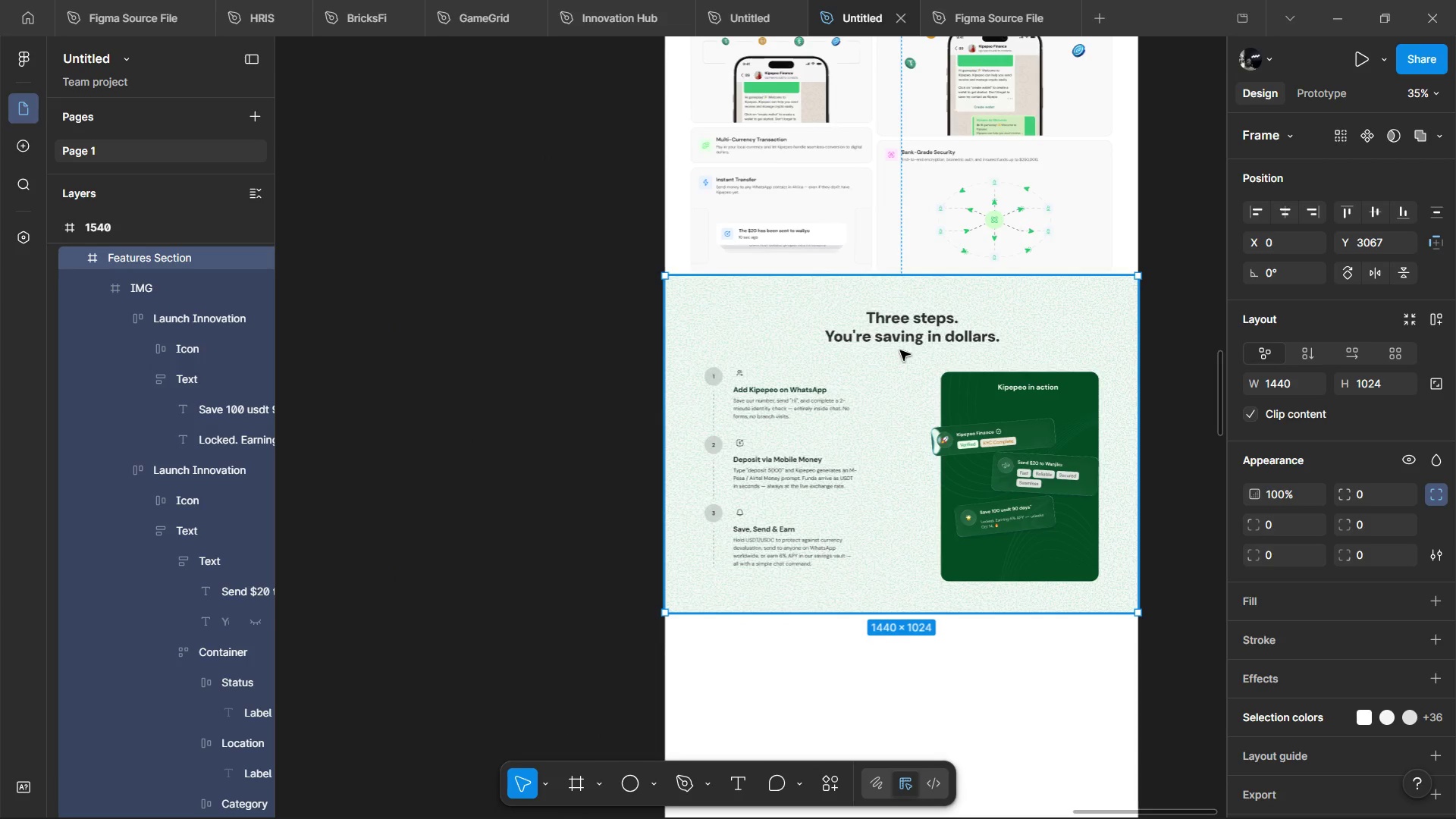 
hold_key(key=AltLeft, duration=0.31)
 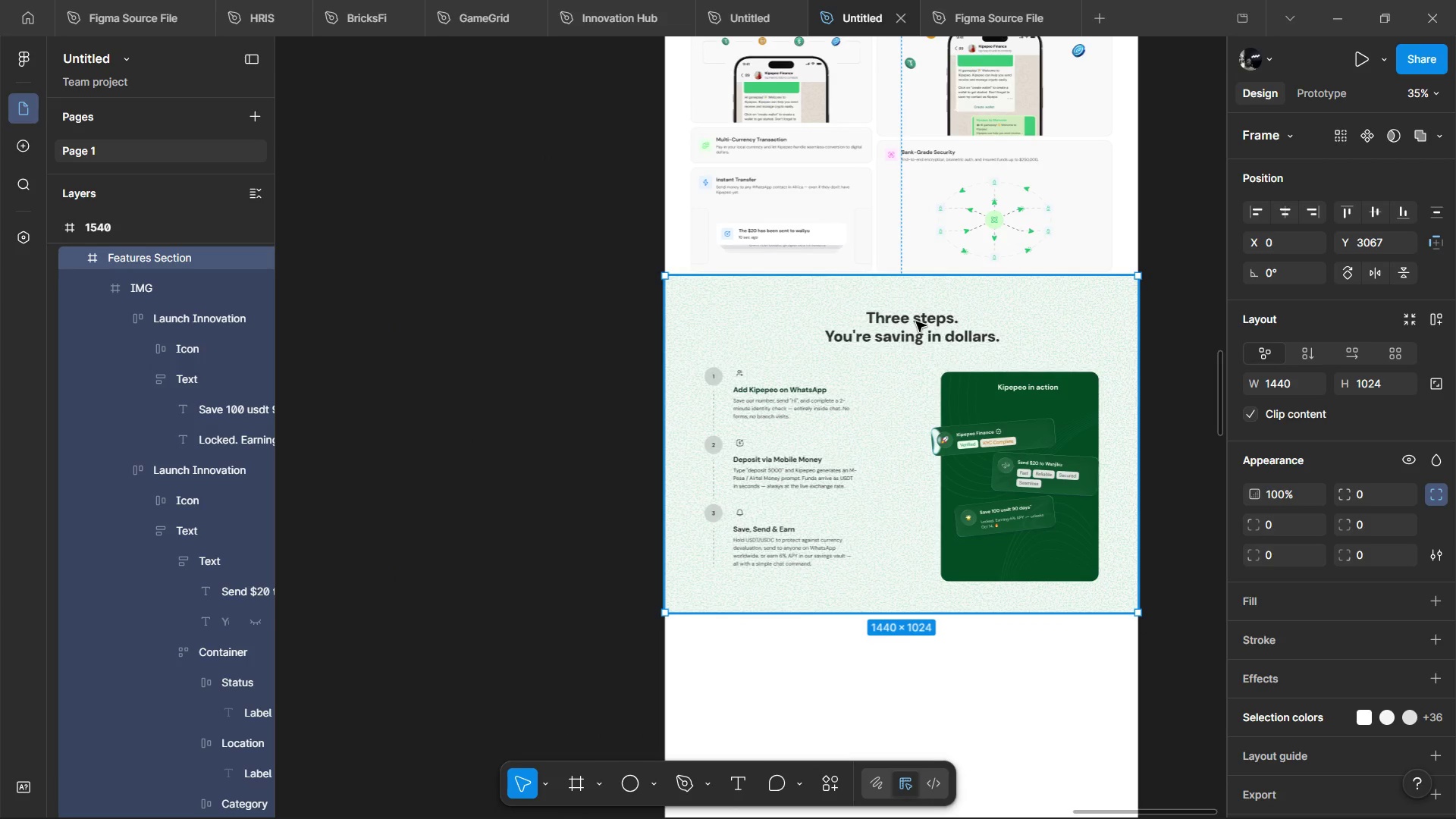 
key(Enter)
 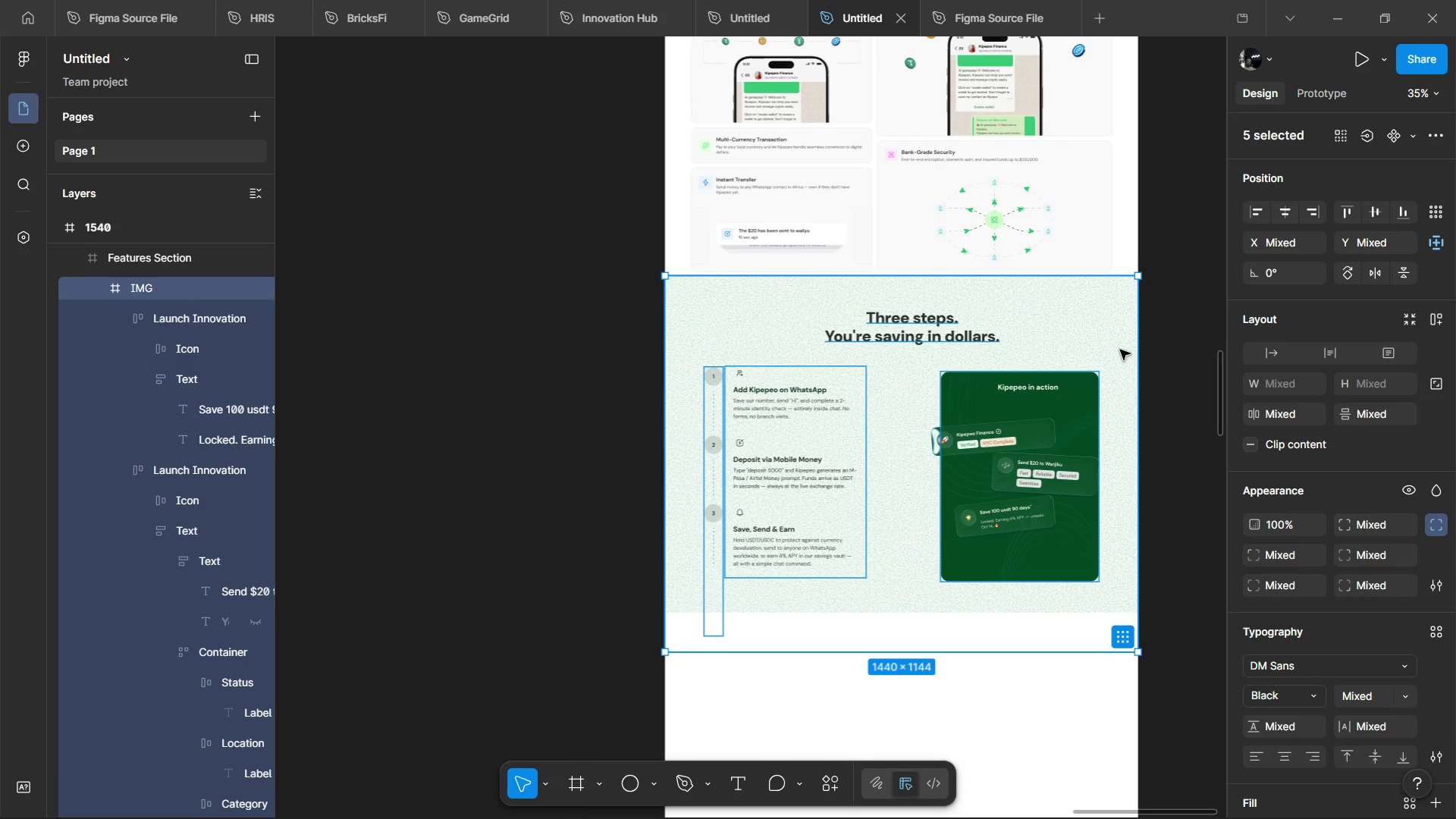 
left_click_drag(start_coordinate=[1103, 305], to_coordinate=[1103, 406])
 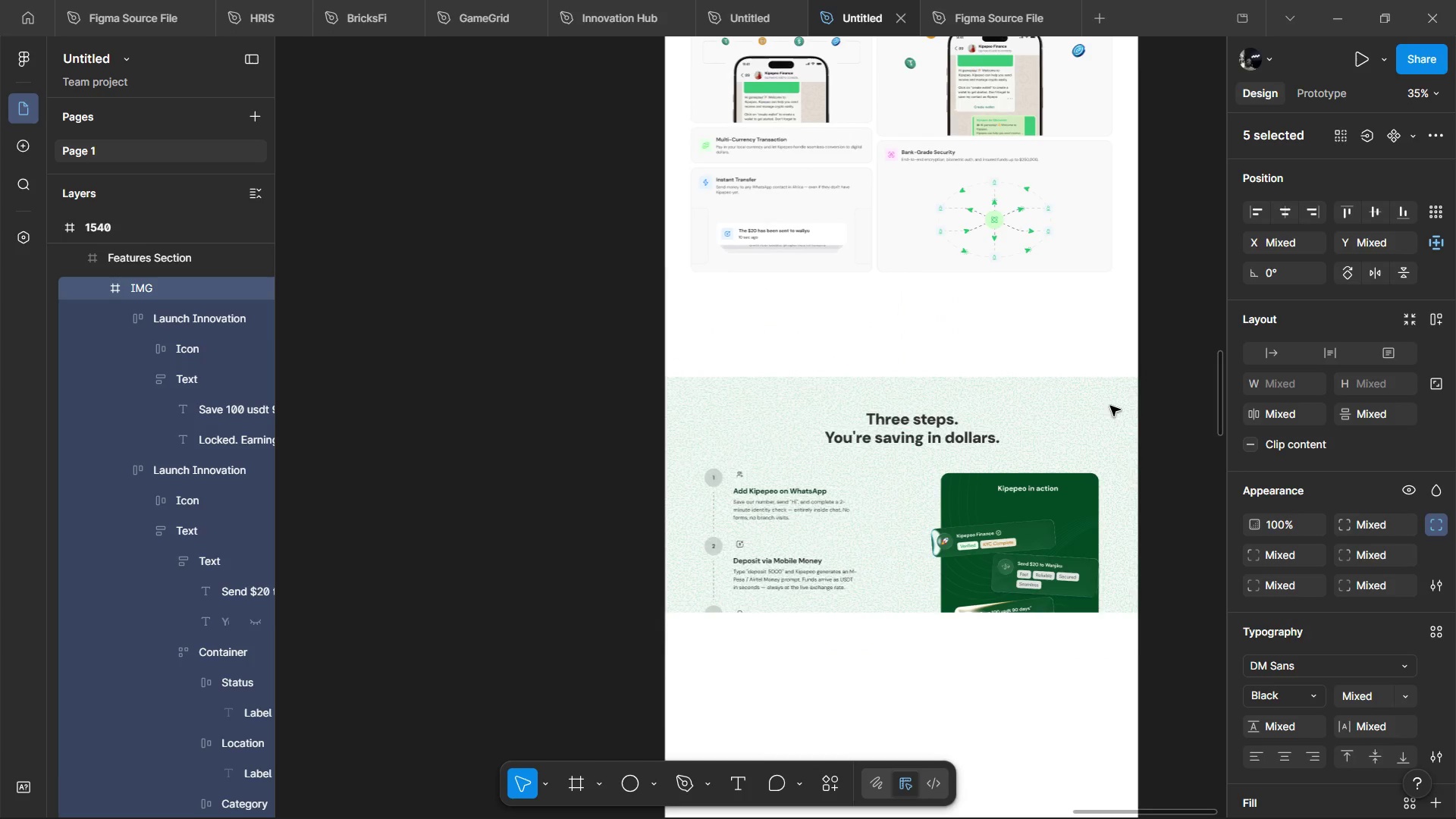 
key(Control+Z)
 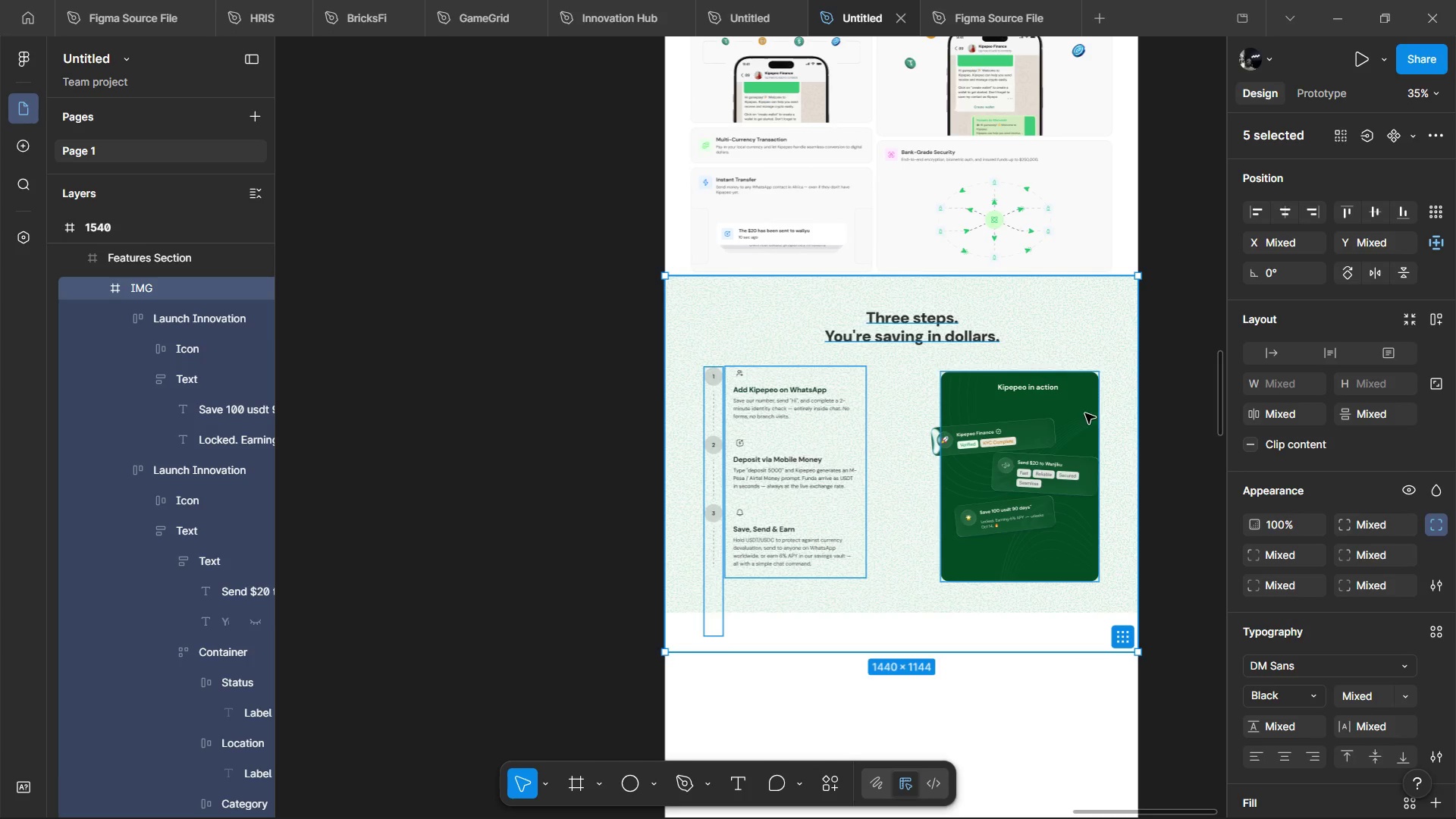 
hold_key(key=ShiftLeft, duration=0.98)
left_click([1058, 298])
 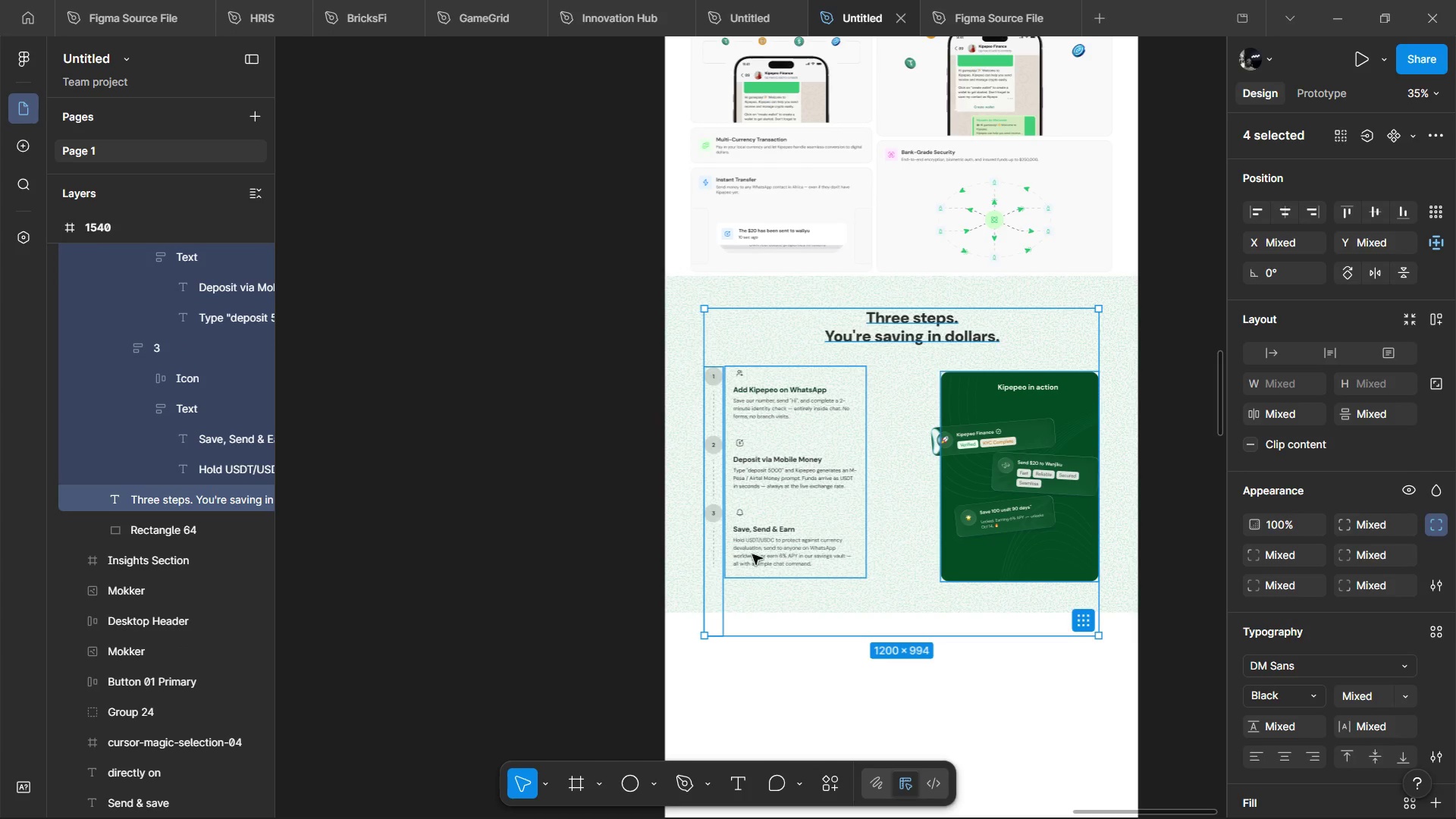 
hold_key(key=ControlLeft, duration=1.5)
 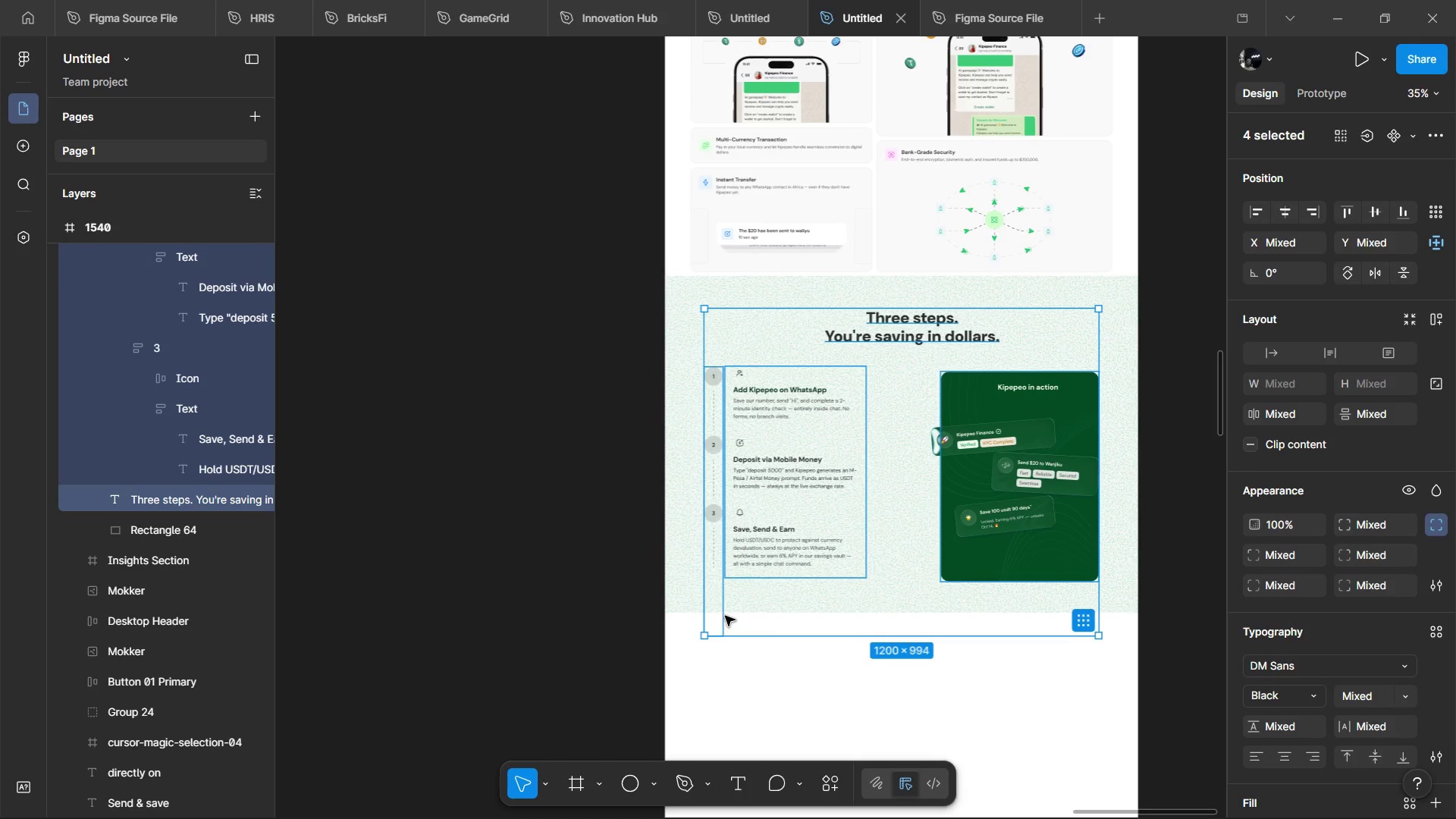 
hold_key(key=ControlLeft, duration=0.47)
 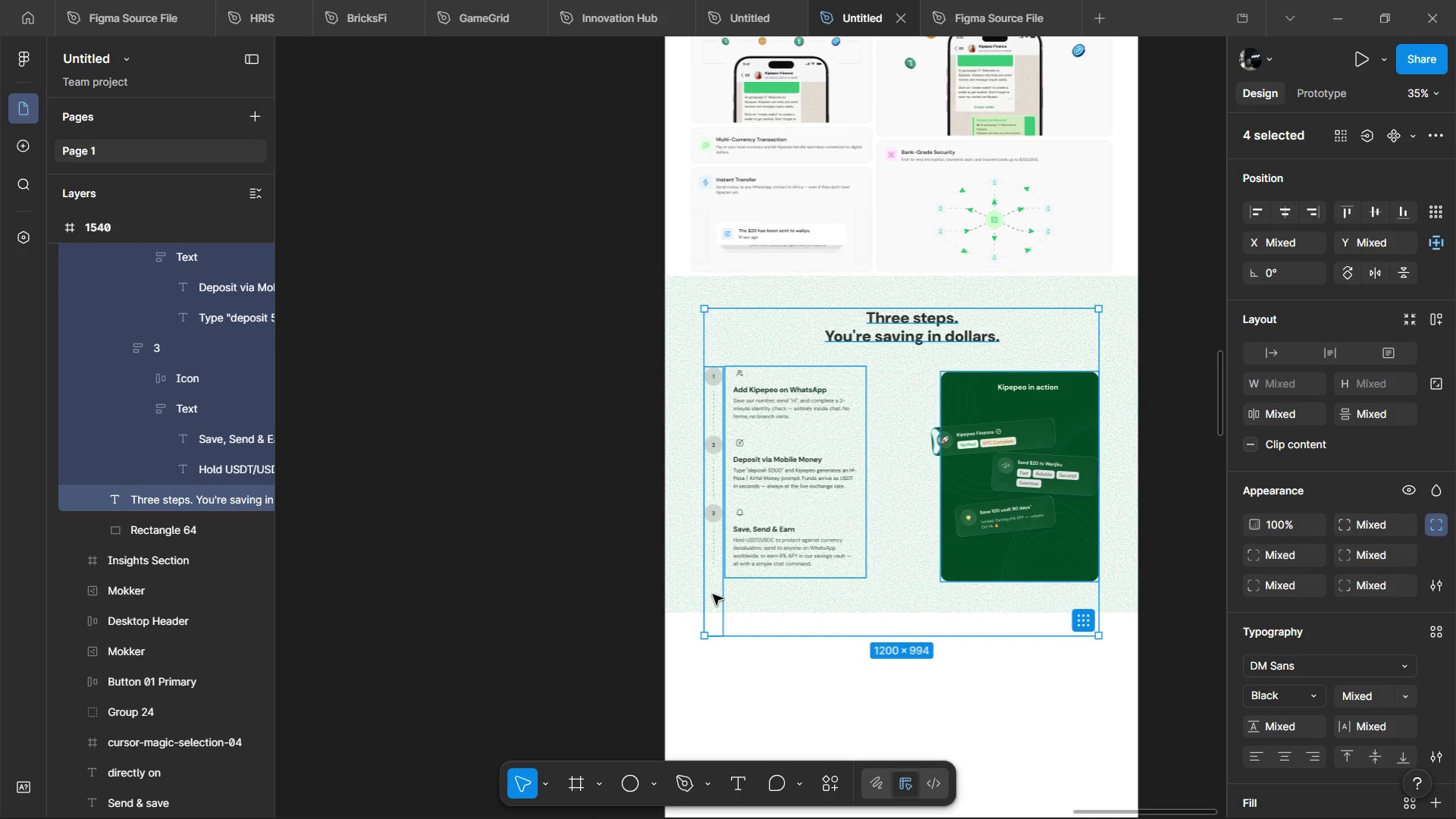 
left_click([713, 595])
 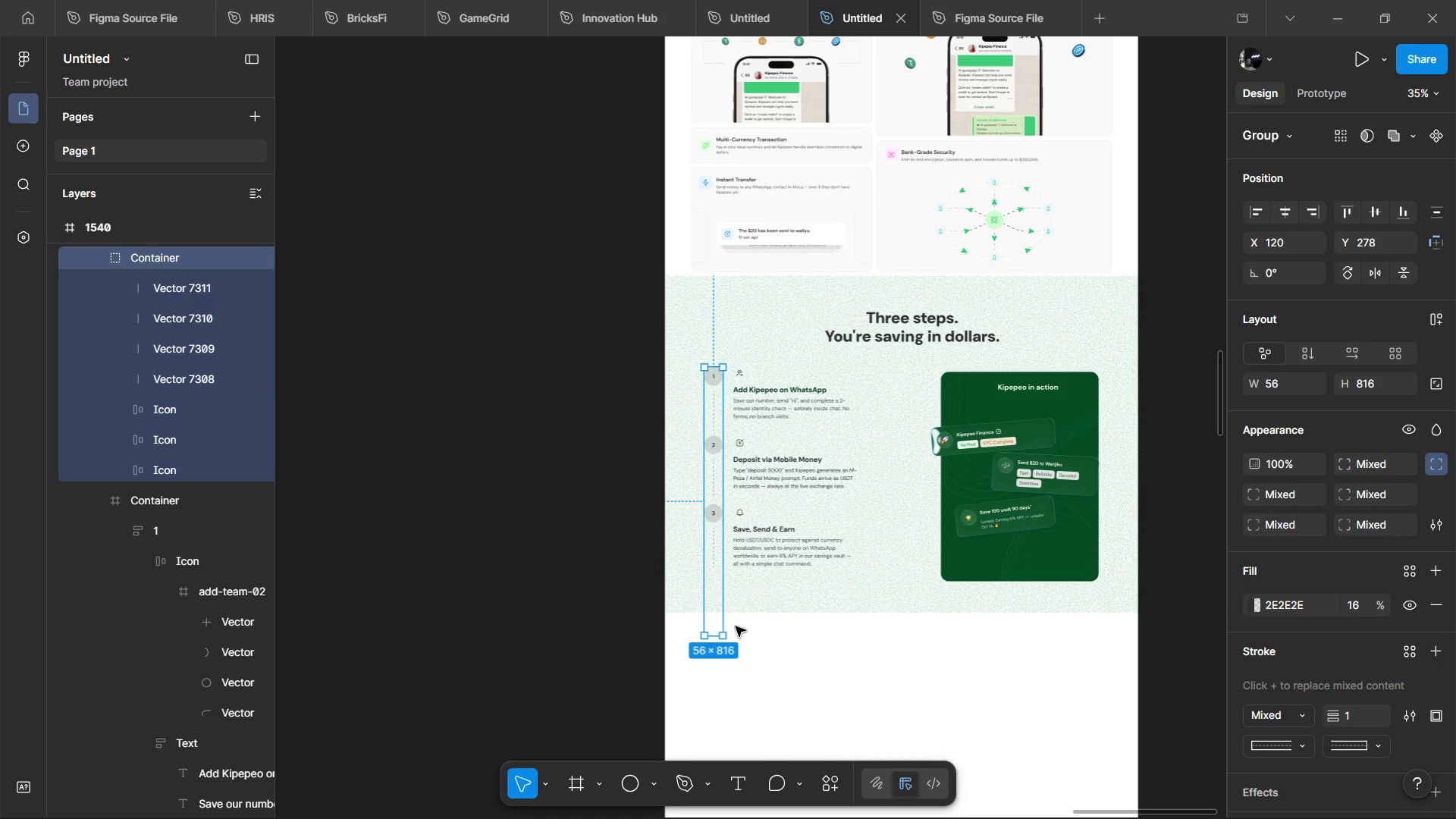 
left_click_drag(start_coordinate=[723, 634], to_coordinate=[729, 597])
 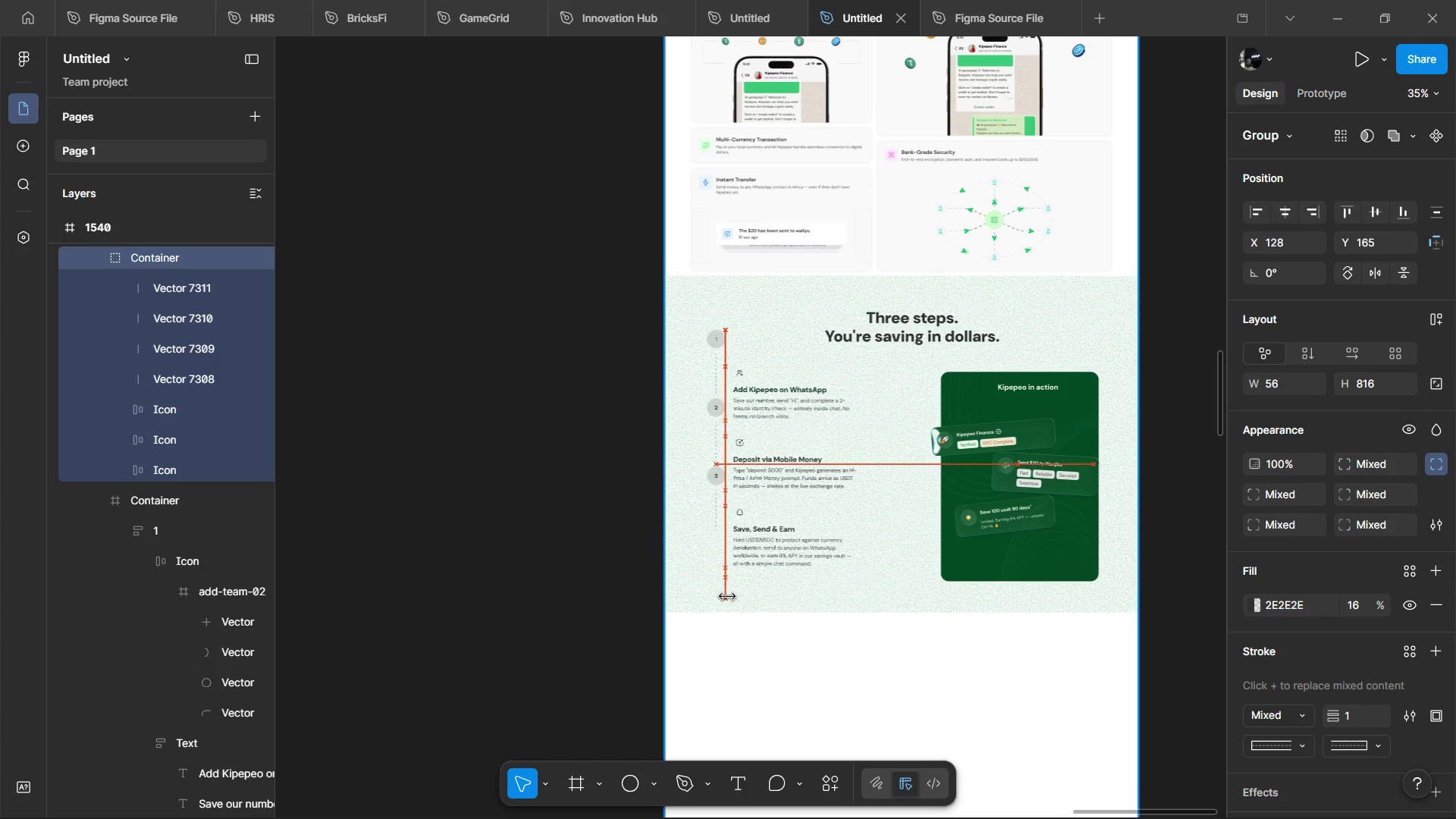 
key(Control+Z)
 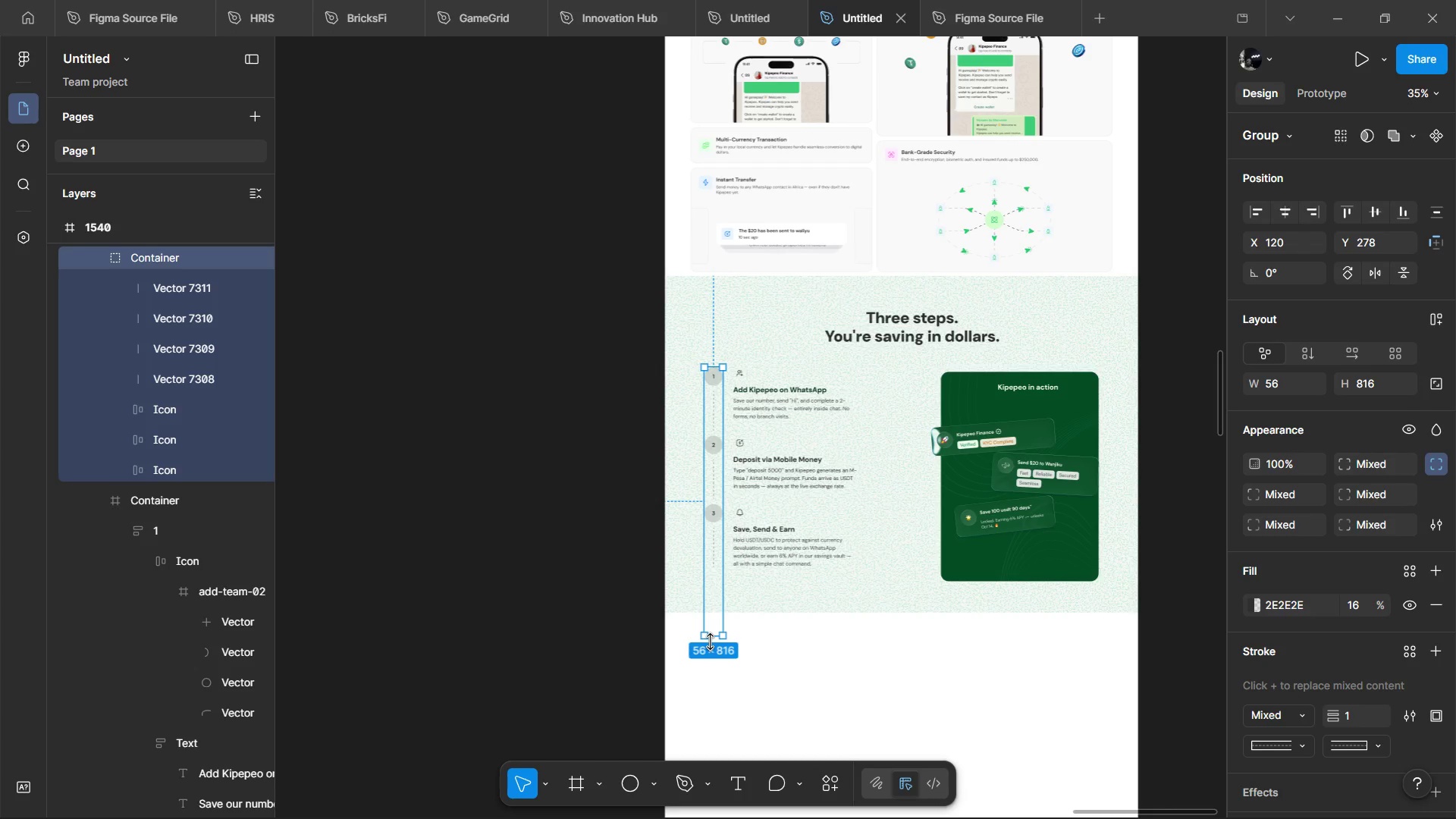 
left_click_drag(start_coordinate=[714, 640], to_coordinate=[714, 566])
 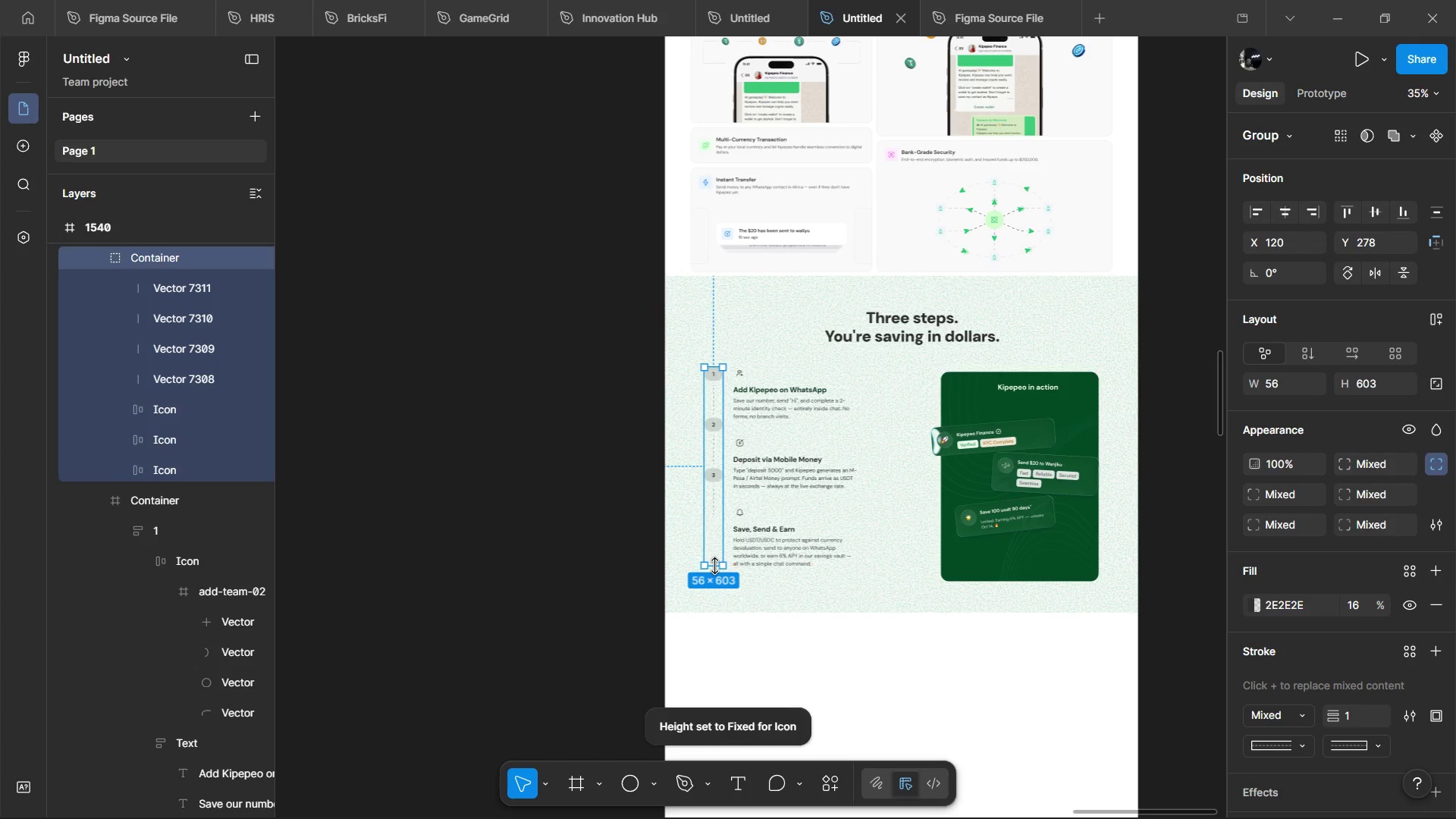 
key(Control+Z)
 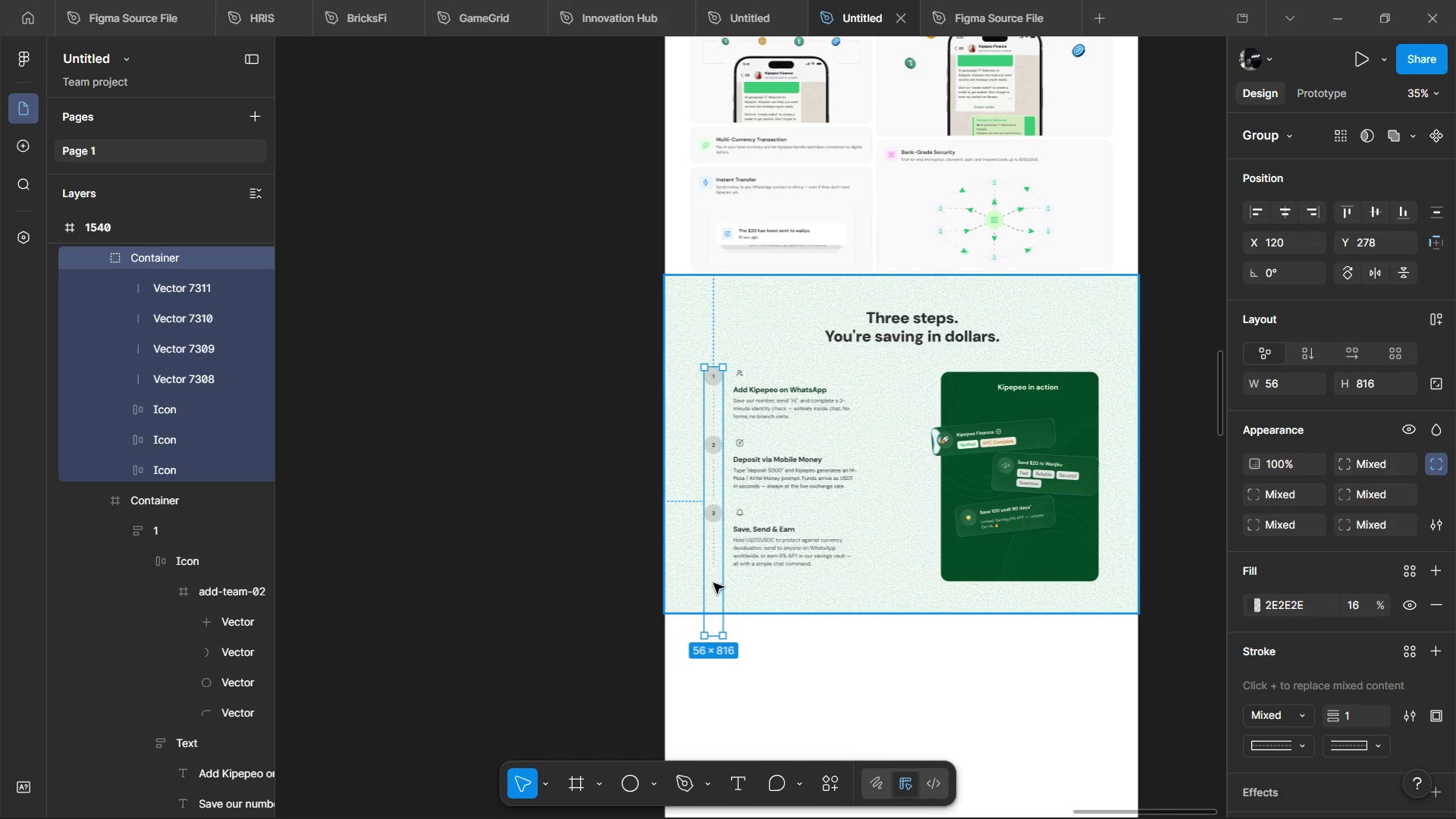 
key(Control+Backspace)
 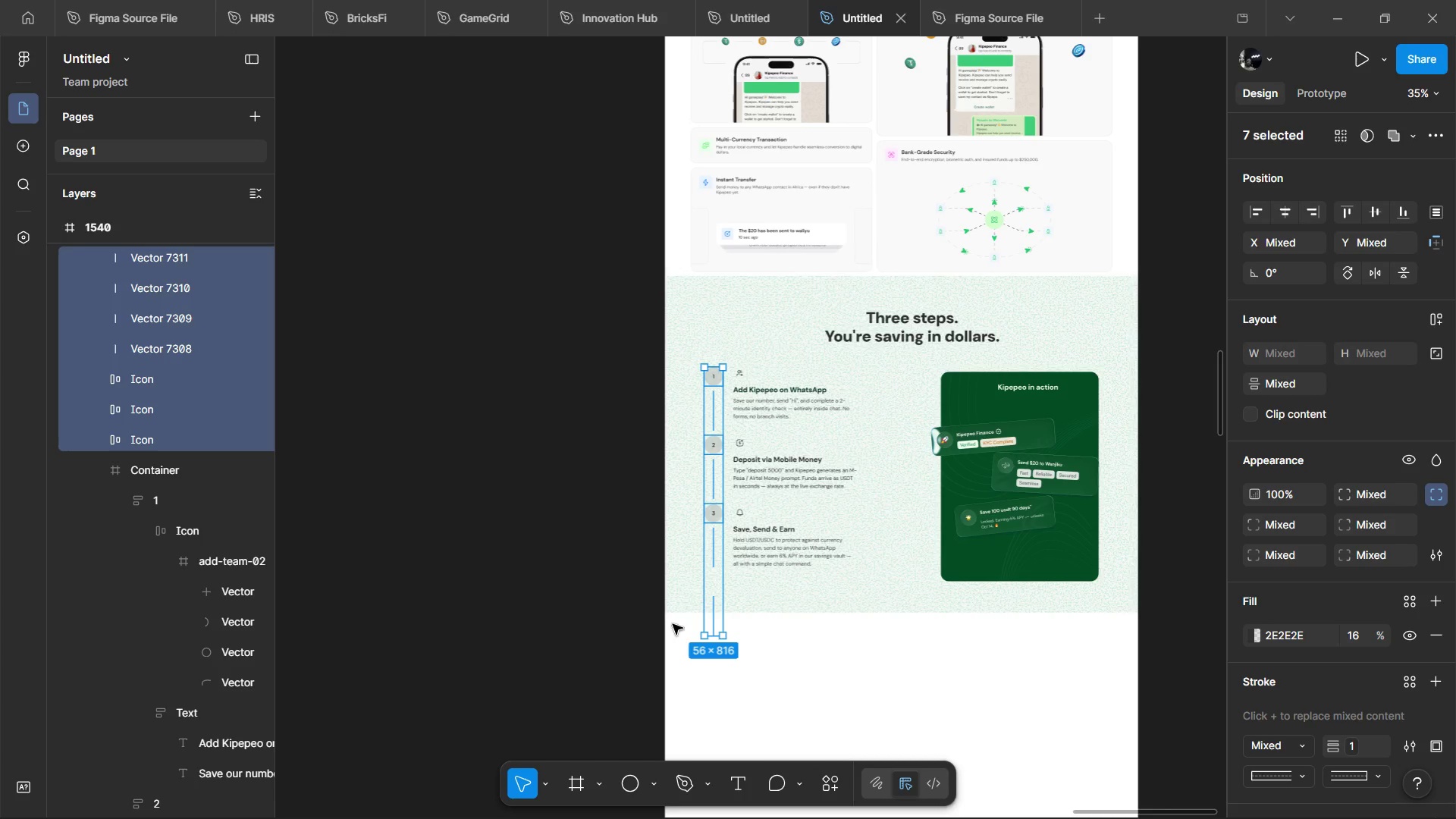 
hold_key(key=ShiftLeft, duration=1.52)
left_click([717, 610])
 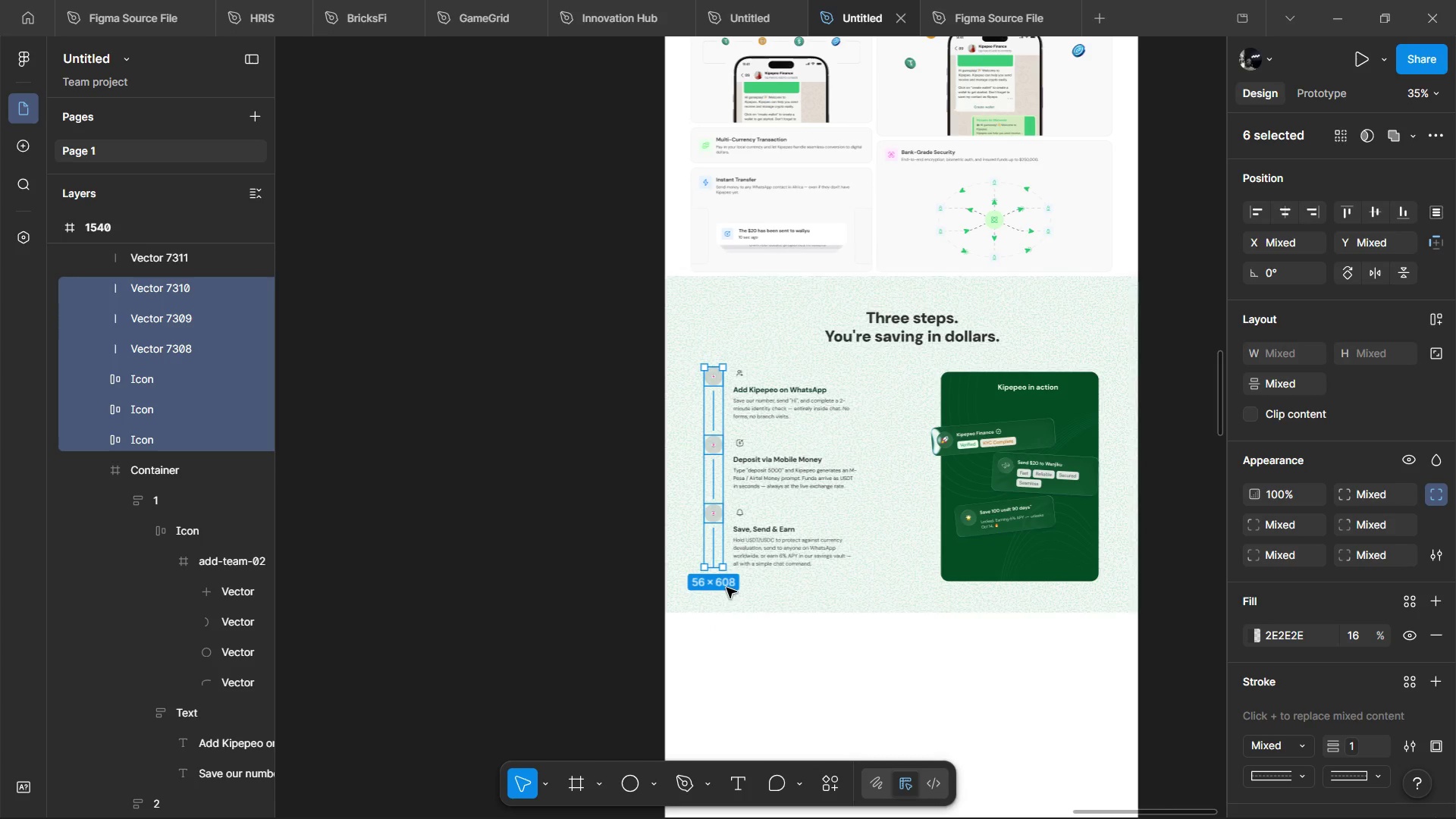 
hold_key(key=ShiftLeft, duration=0.38)
 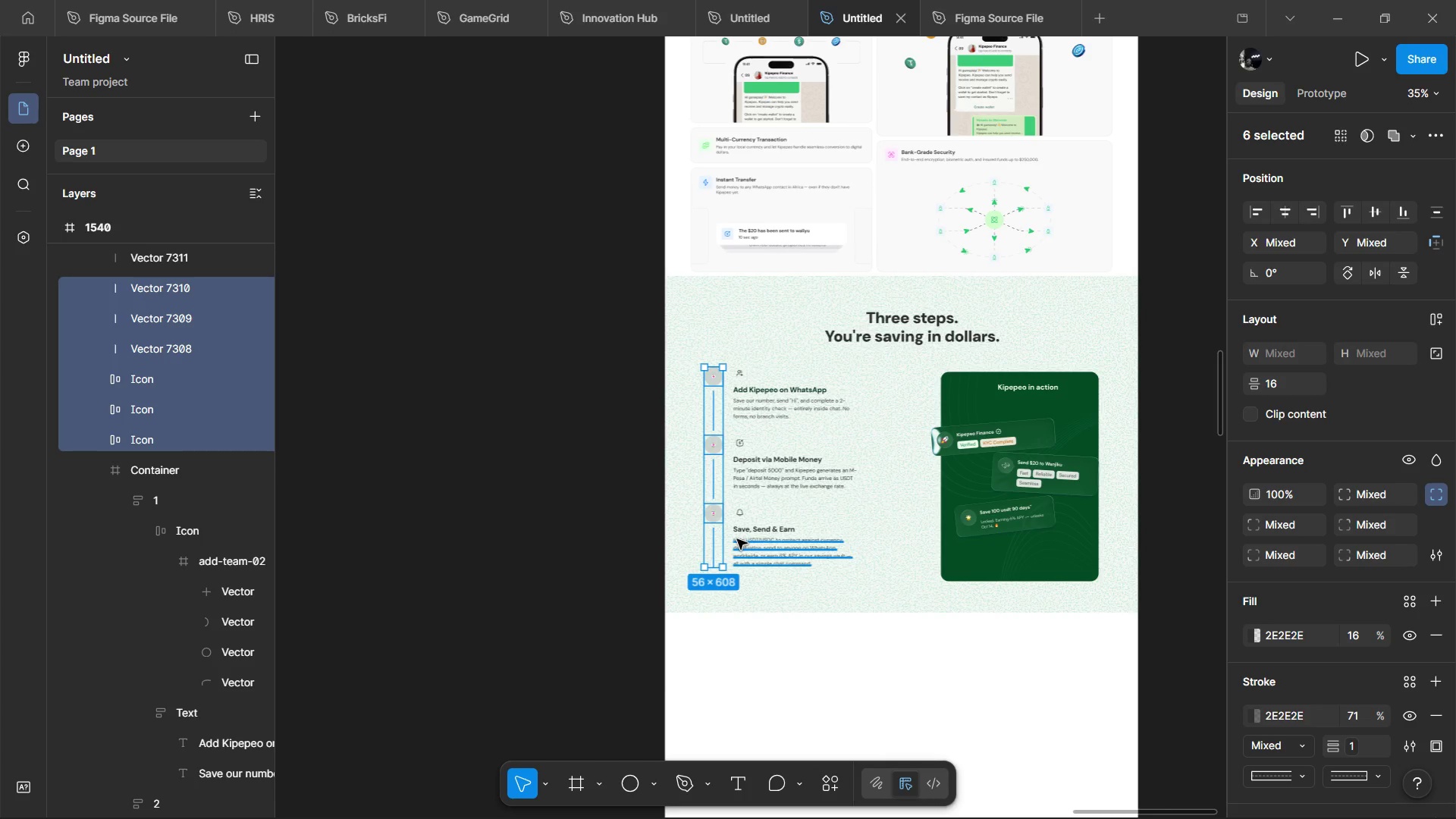 
hold_key(key=ShiftLeft, duration=6.39)
 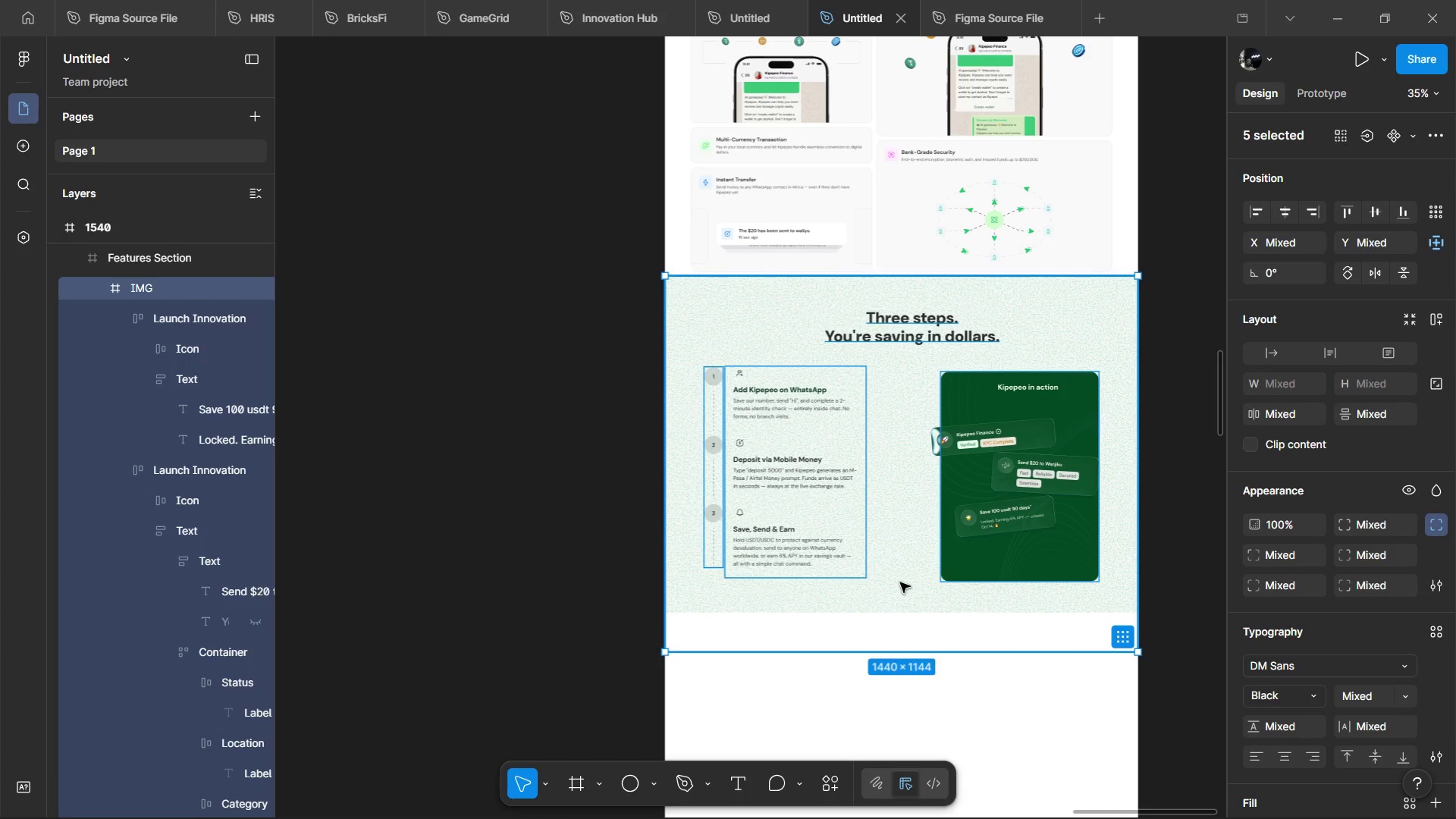 
key(Alt+Control+G)
 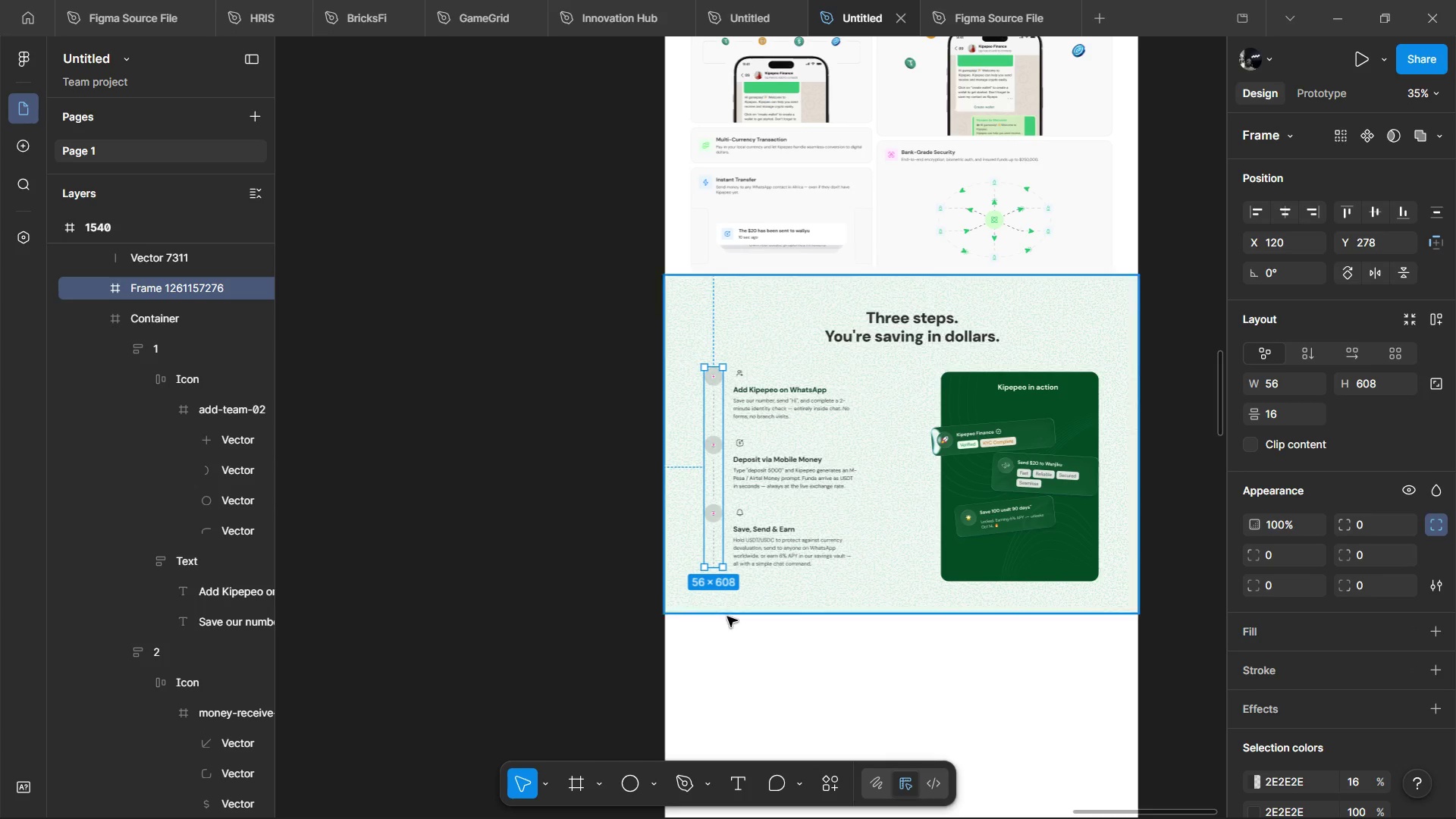 
hold_key(key=ControlLeft, duration=0.67)
left_click([714, 605])
 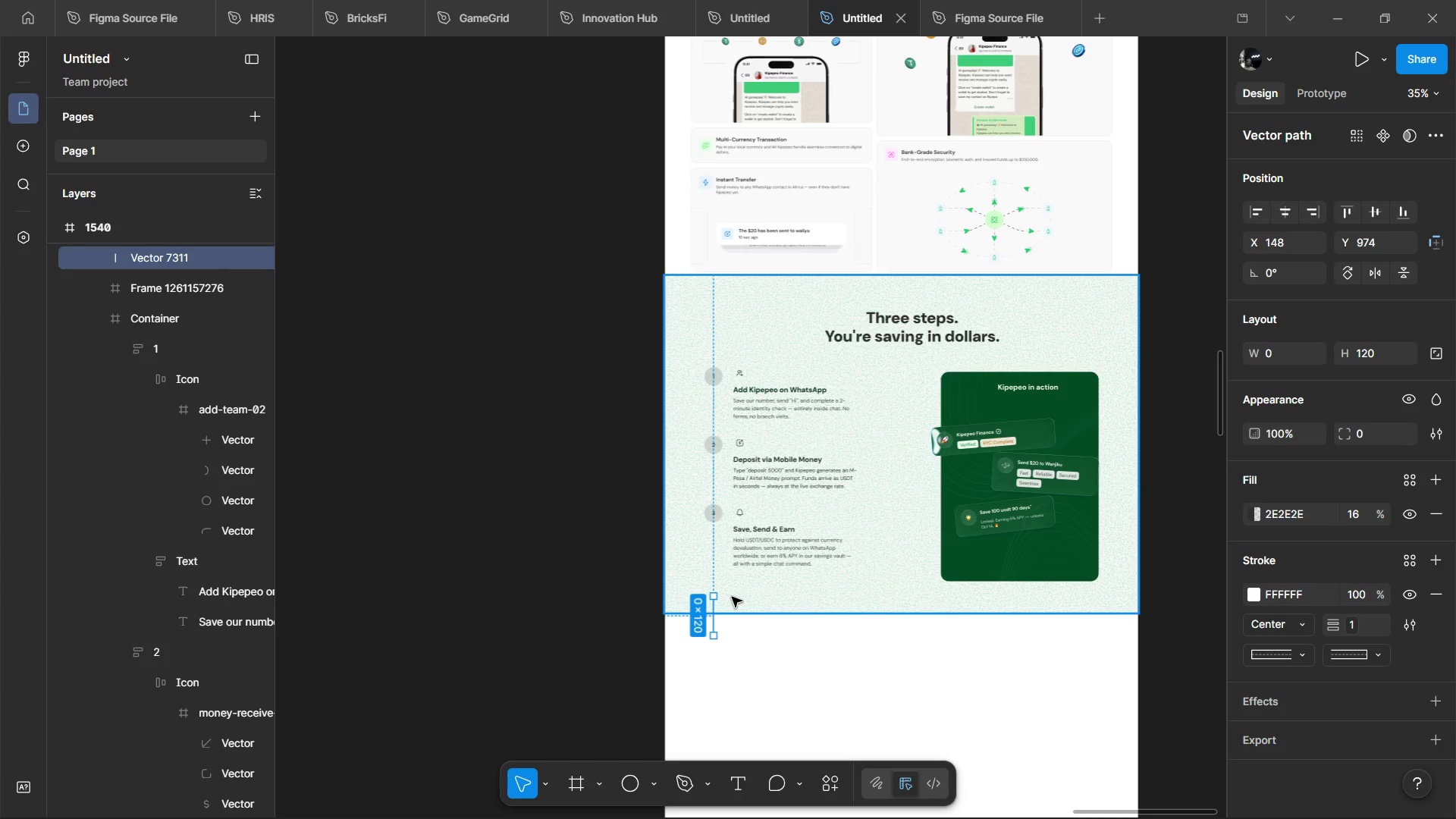 
key(Backspace)
 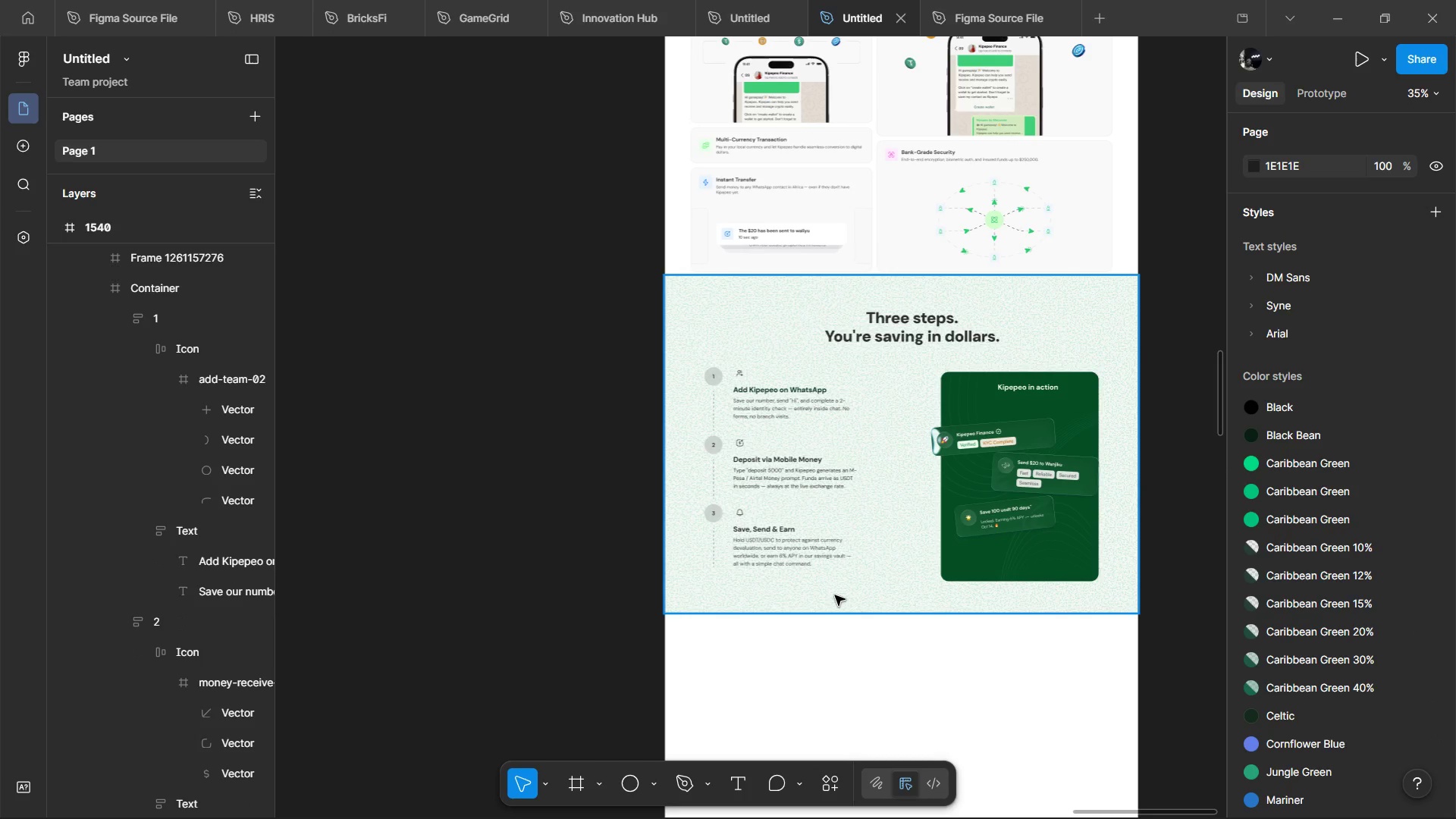 
left_click([835, 595])
 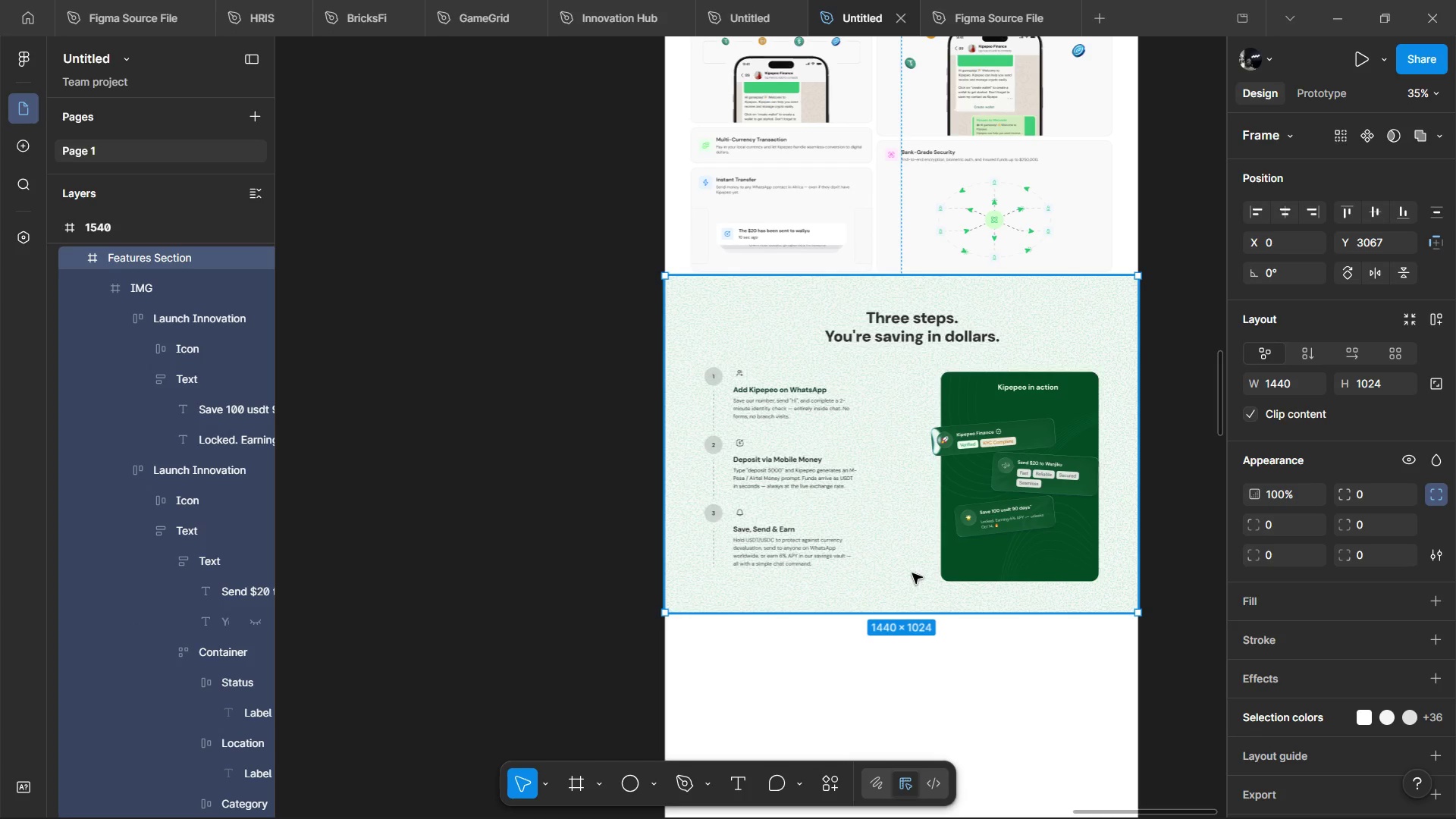 
key(Enter)
 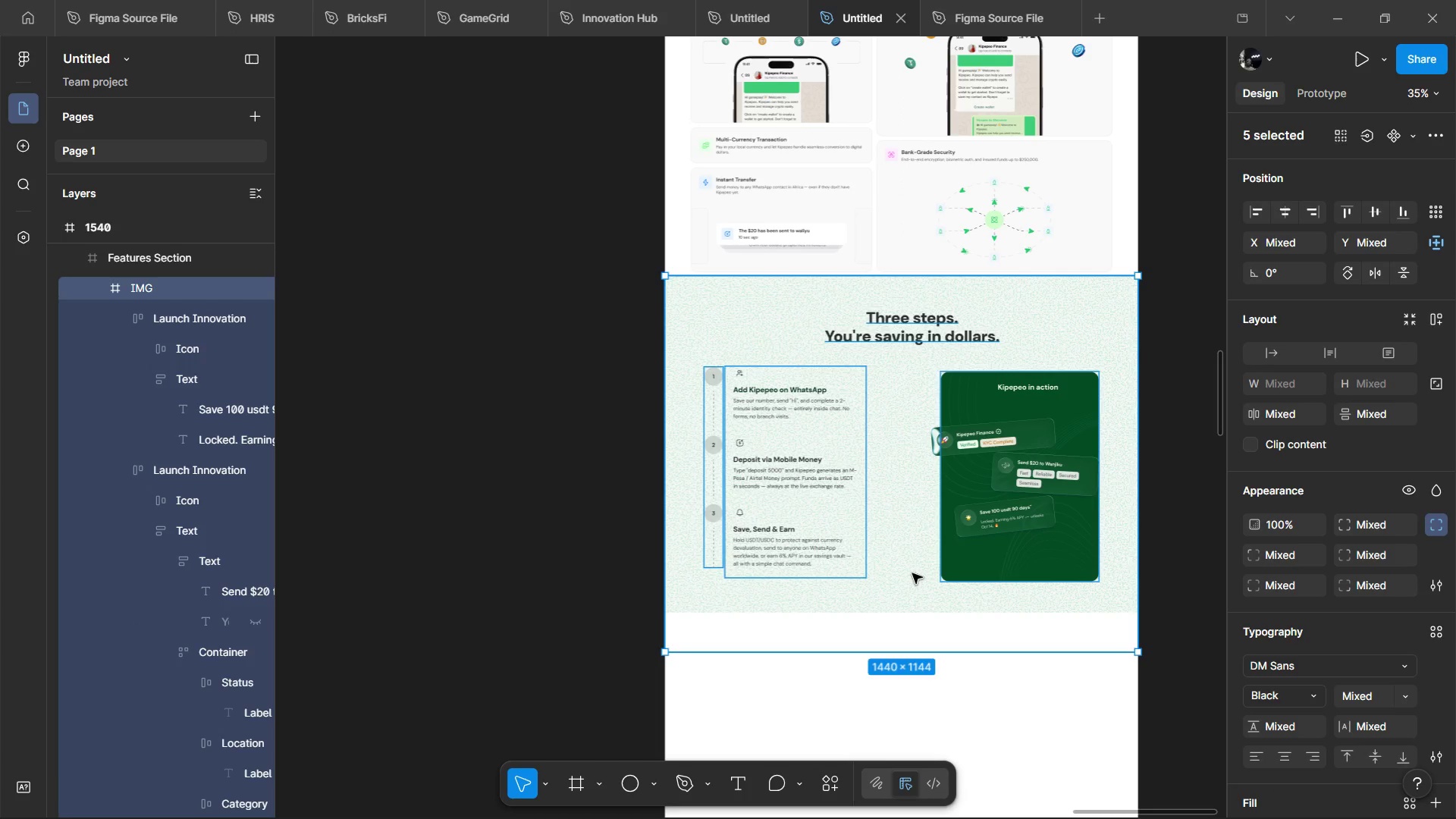 
hold_key(key=ShiftLeft, duration=1.22)
left_click([900, 582])
 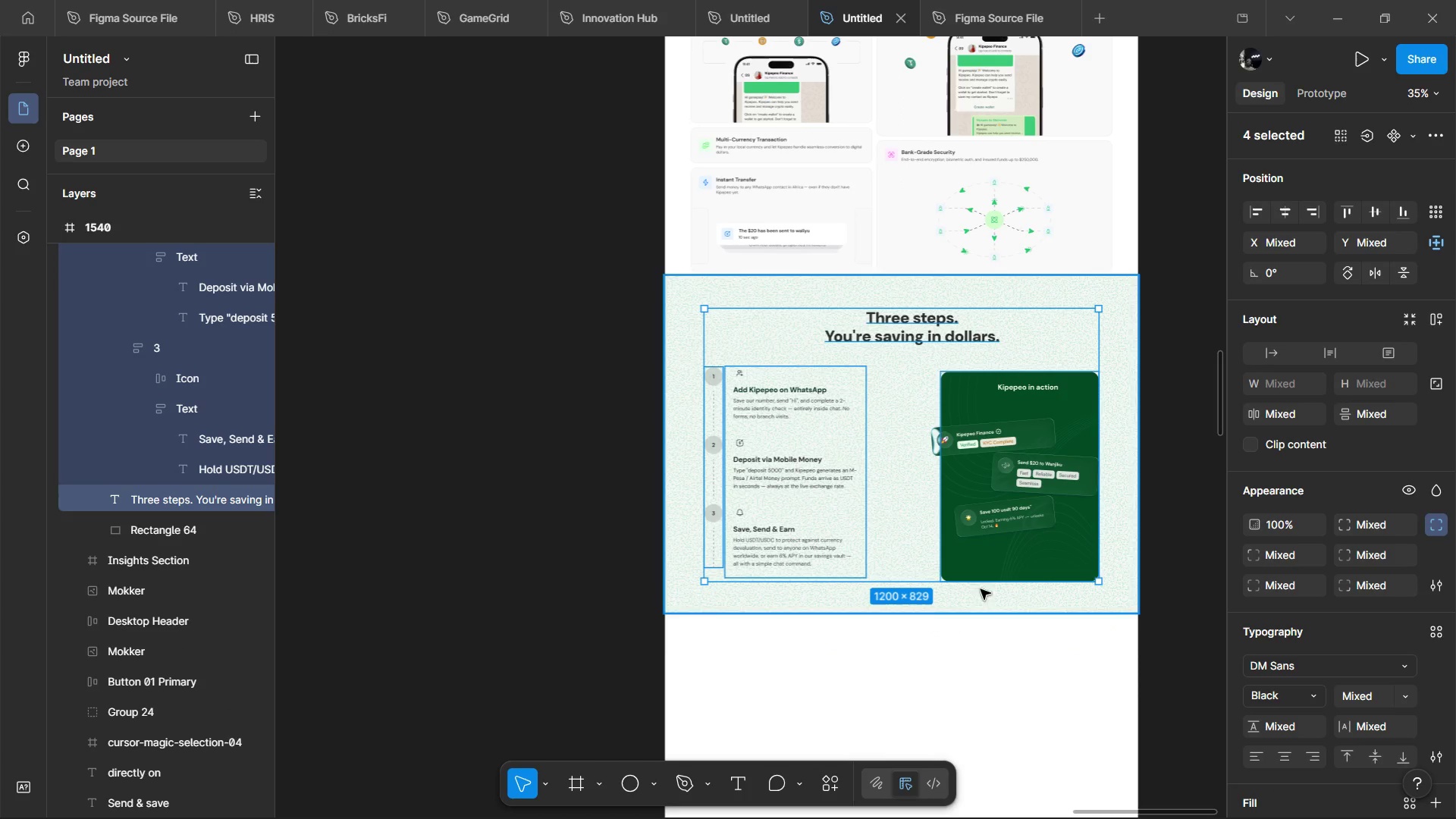 
hold_key(key=AltLeft, duration=1.51)
 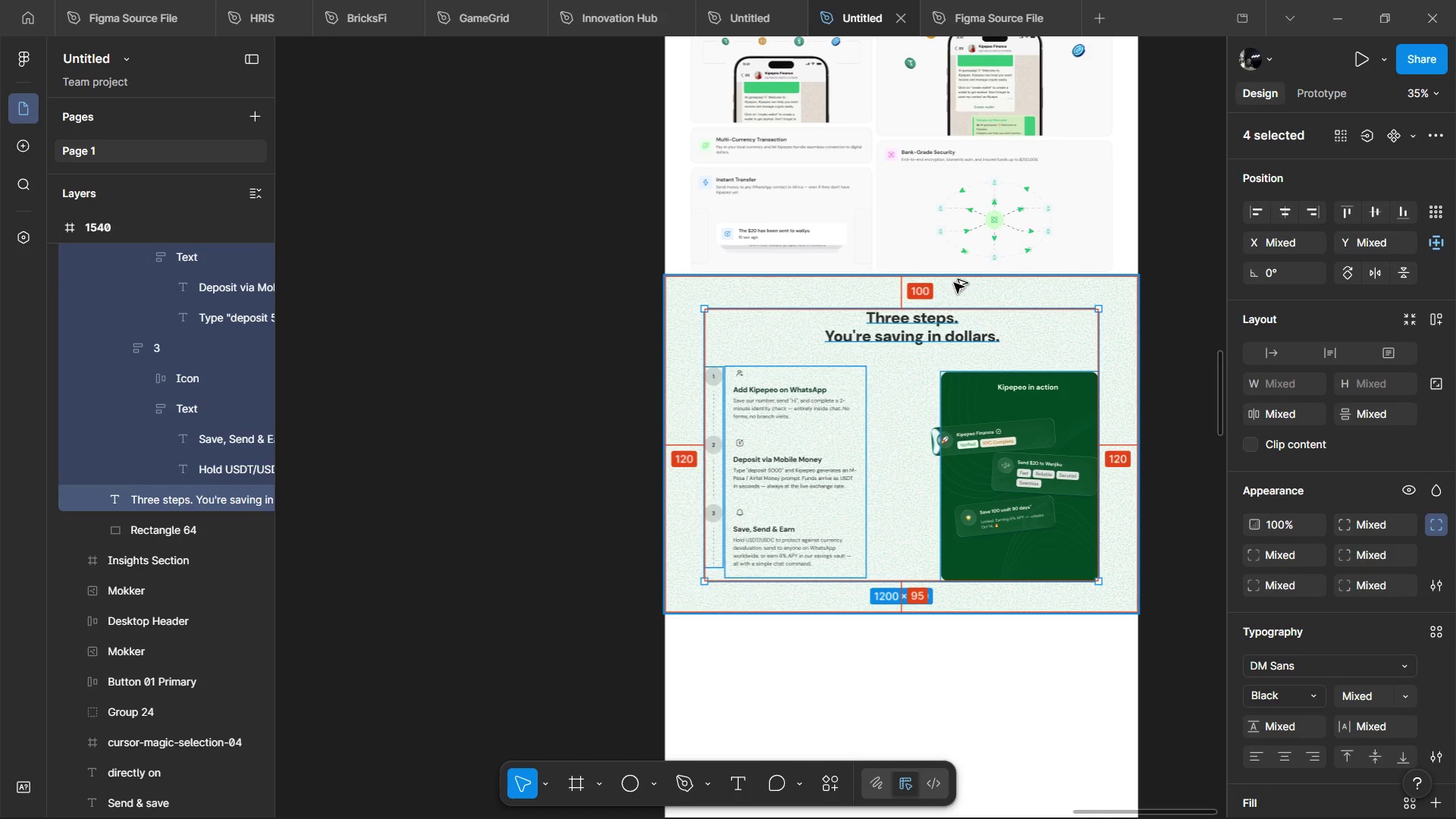 
key(Alt+ArrowUp)
 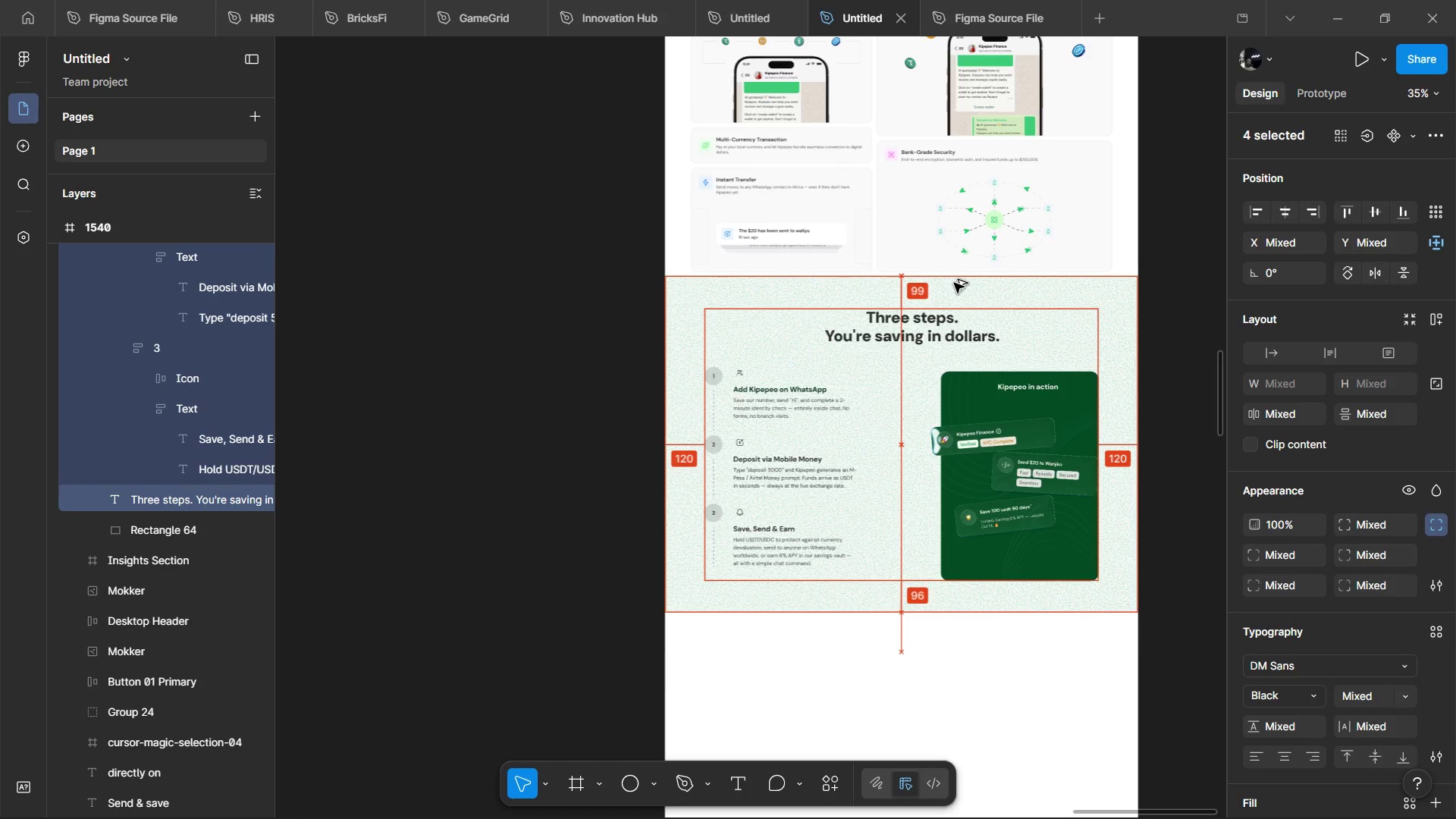 
key(Alt+ArrowUp)
 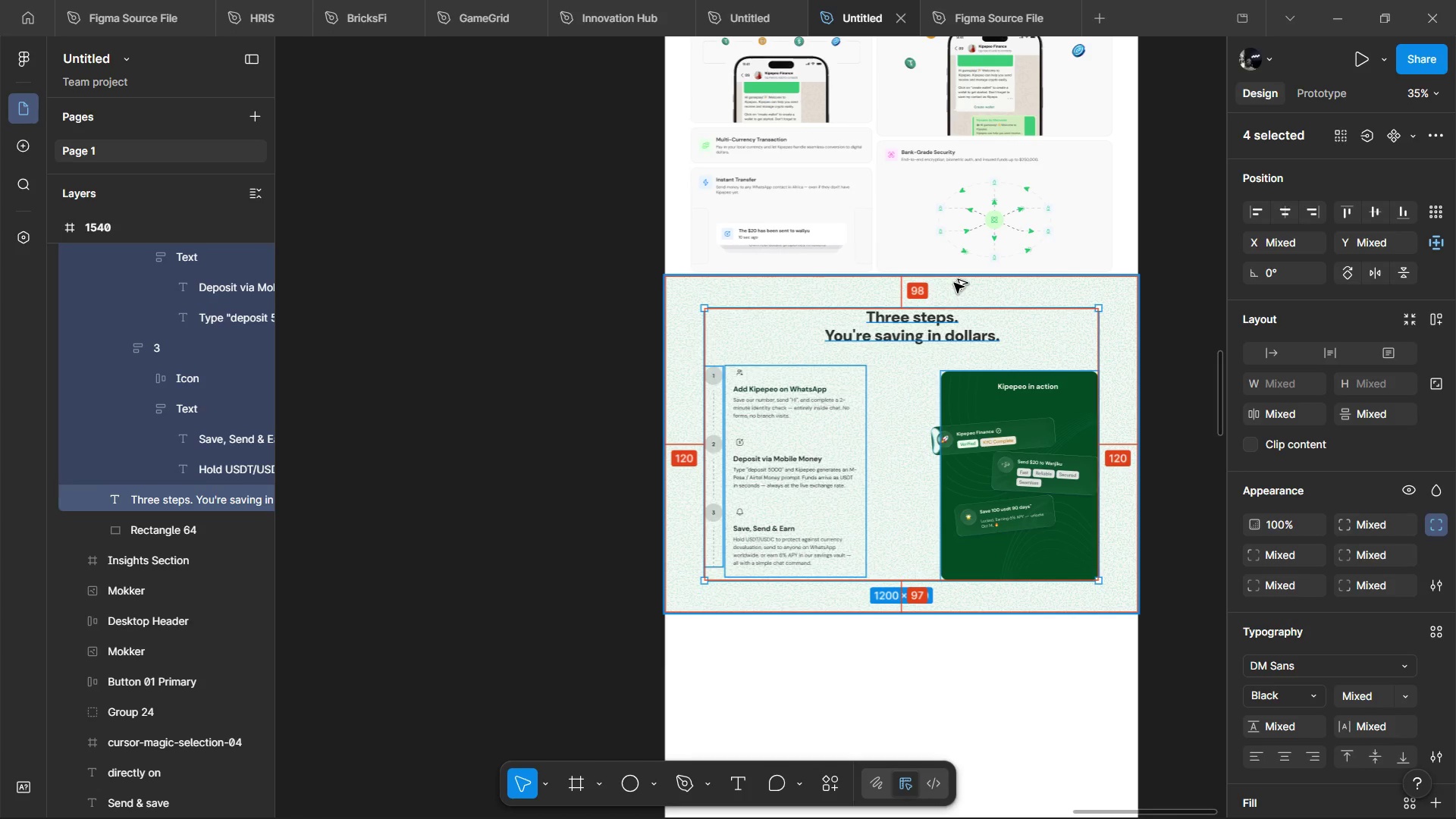 
left_click([953, 285])
 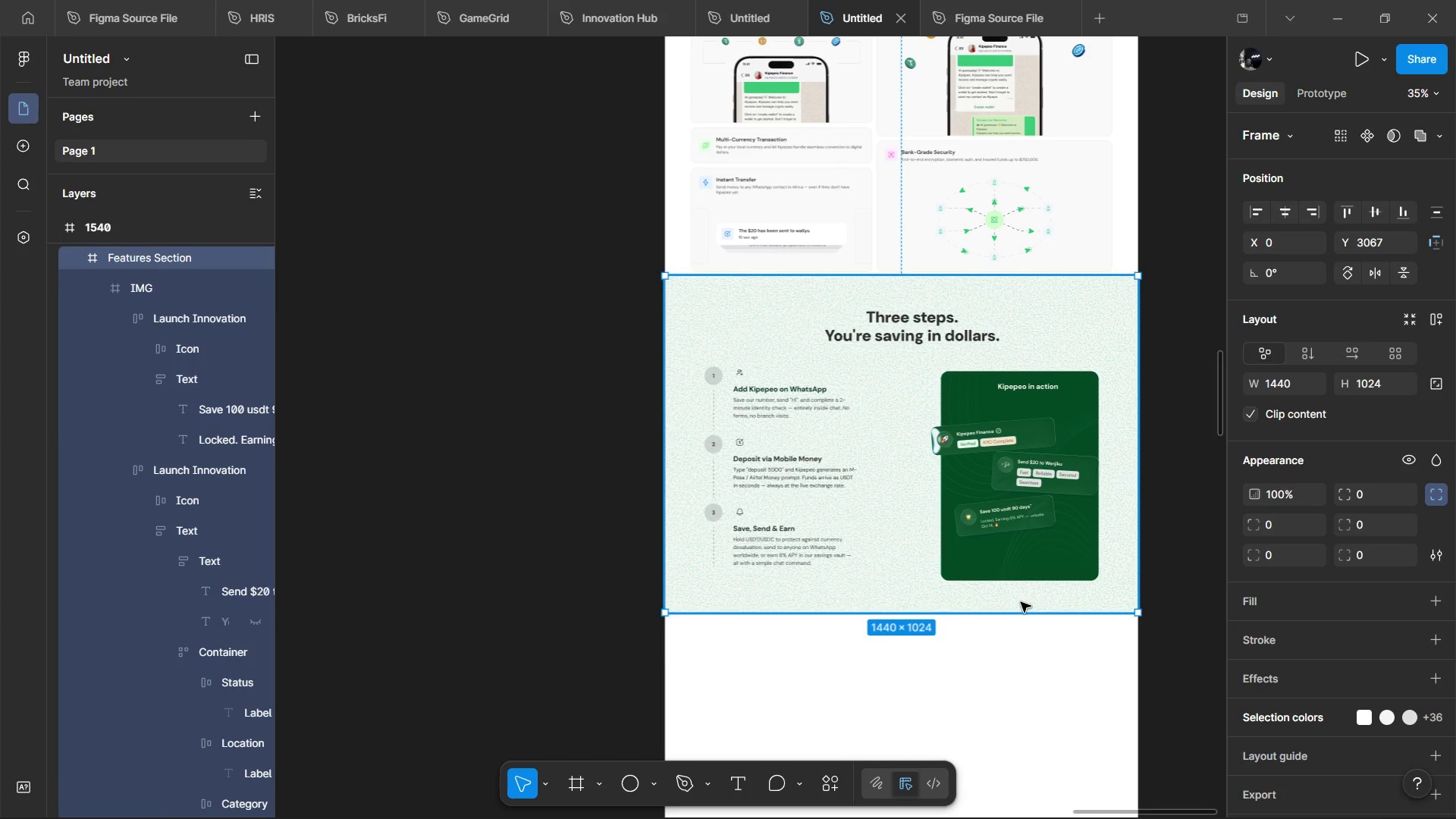 
key(Alt+Shift+ArrowDown)
 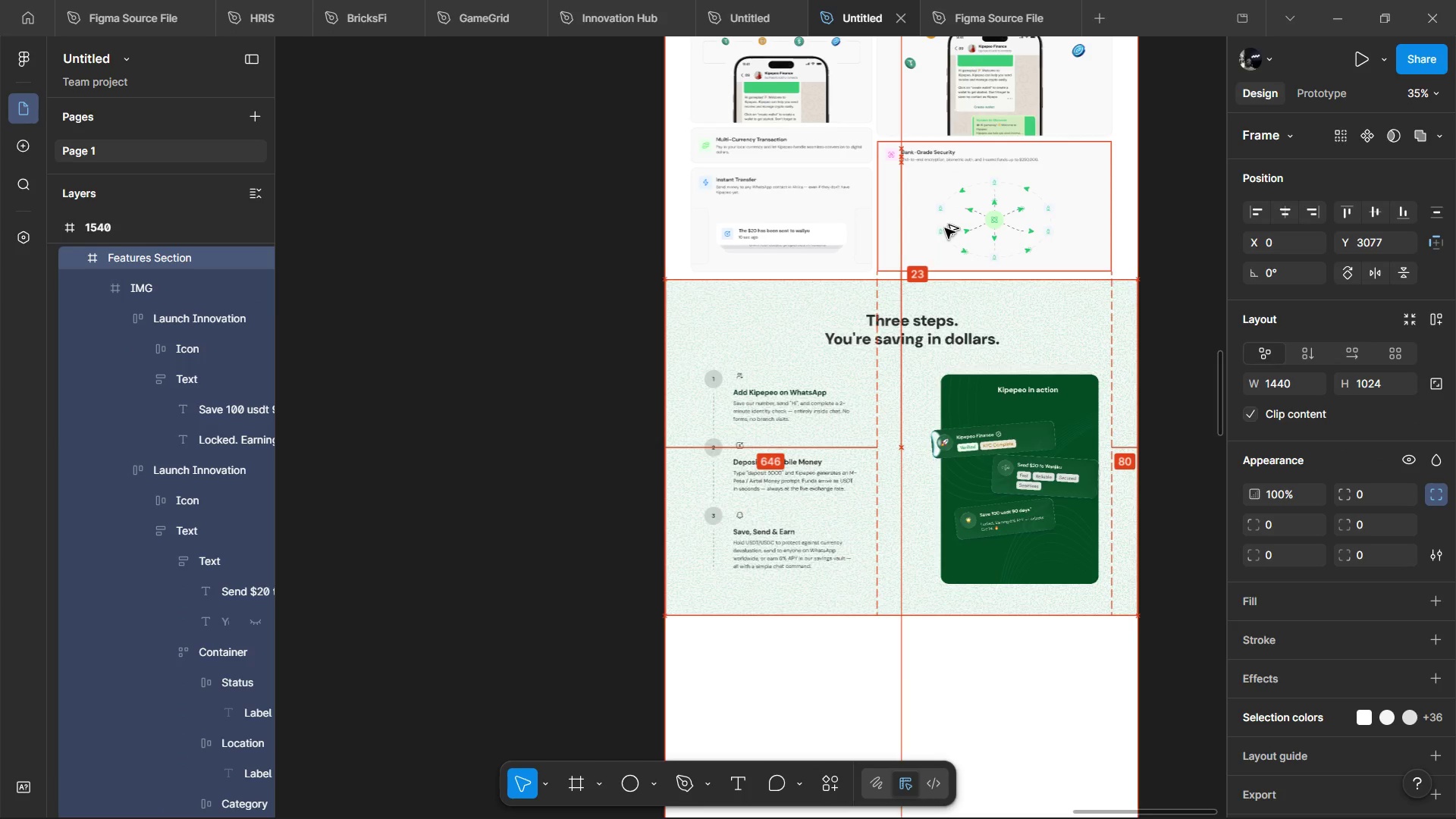 
key(Alt+Shift+ArrowDown)
 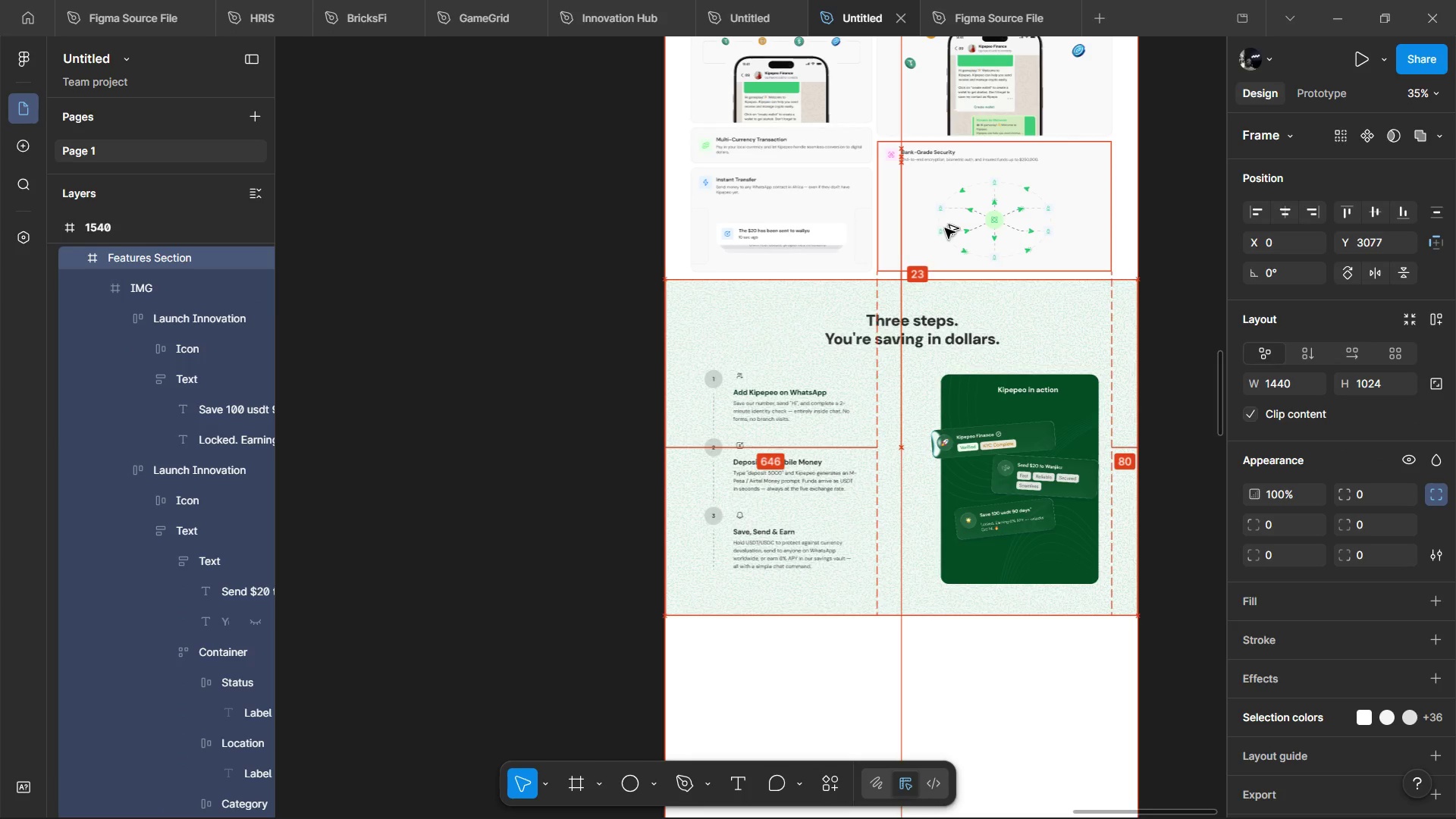 
key(Alt+Shift+ArrowDown)
 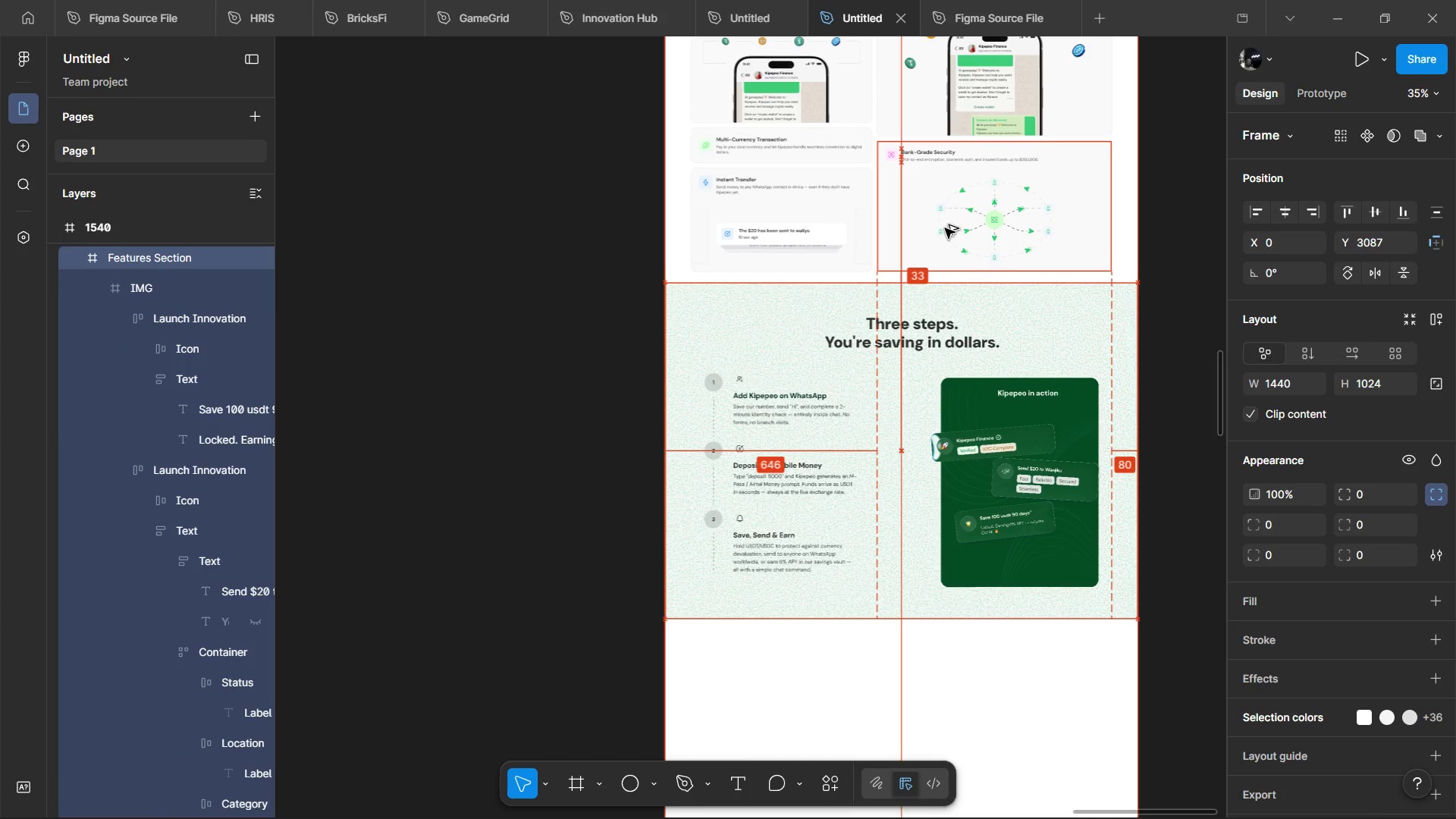 
key(Alt+Shift+ArrowDown)
 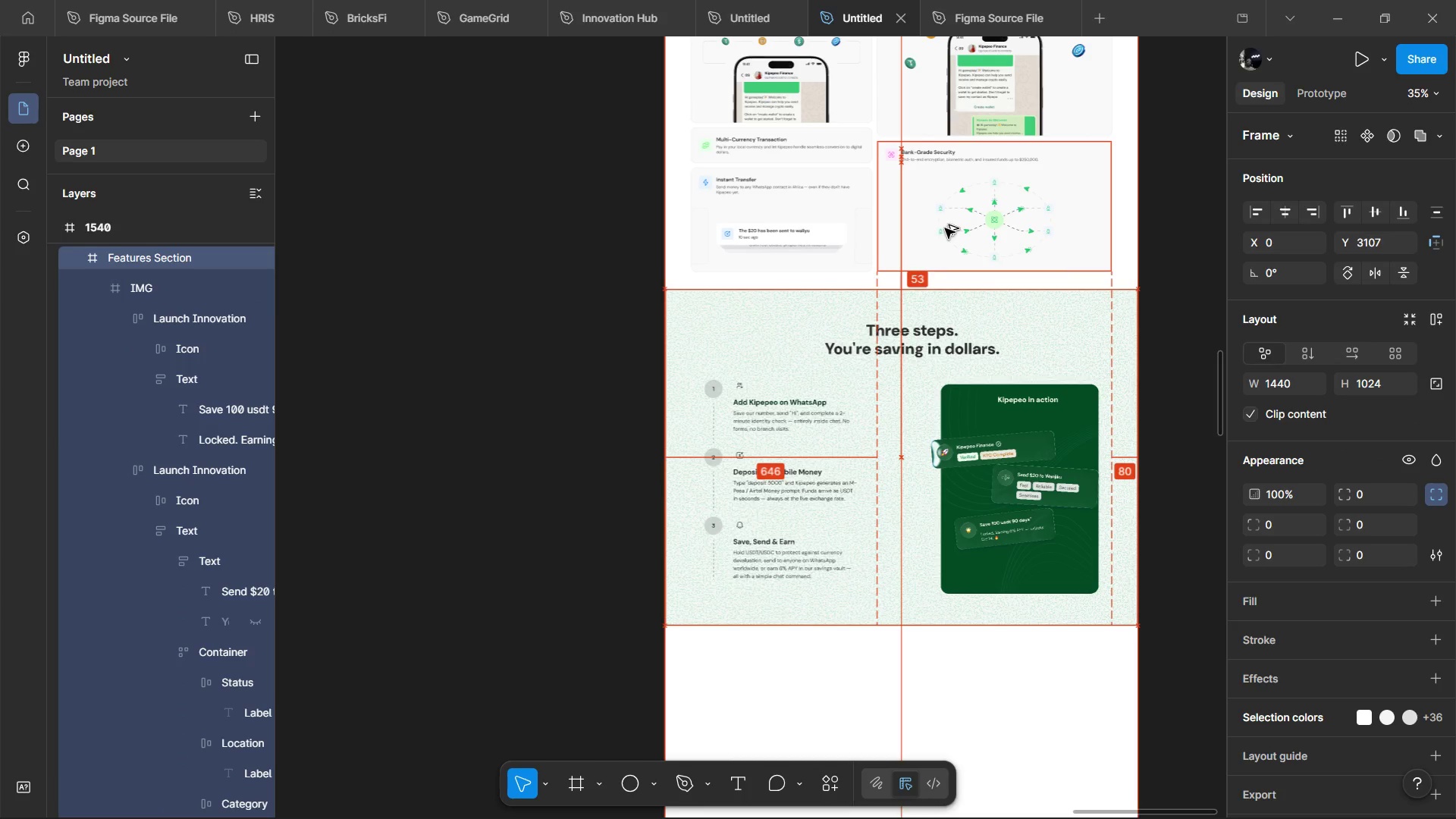 
key(Alt+Shift+ArrowDown)
 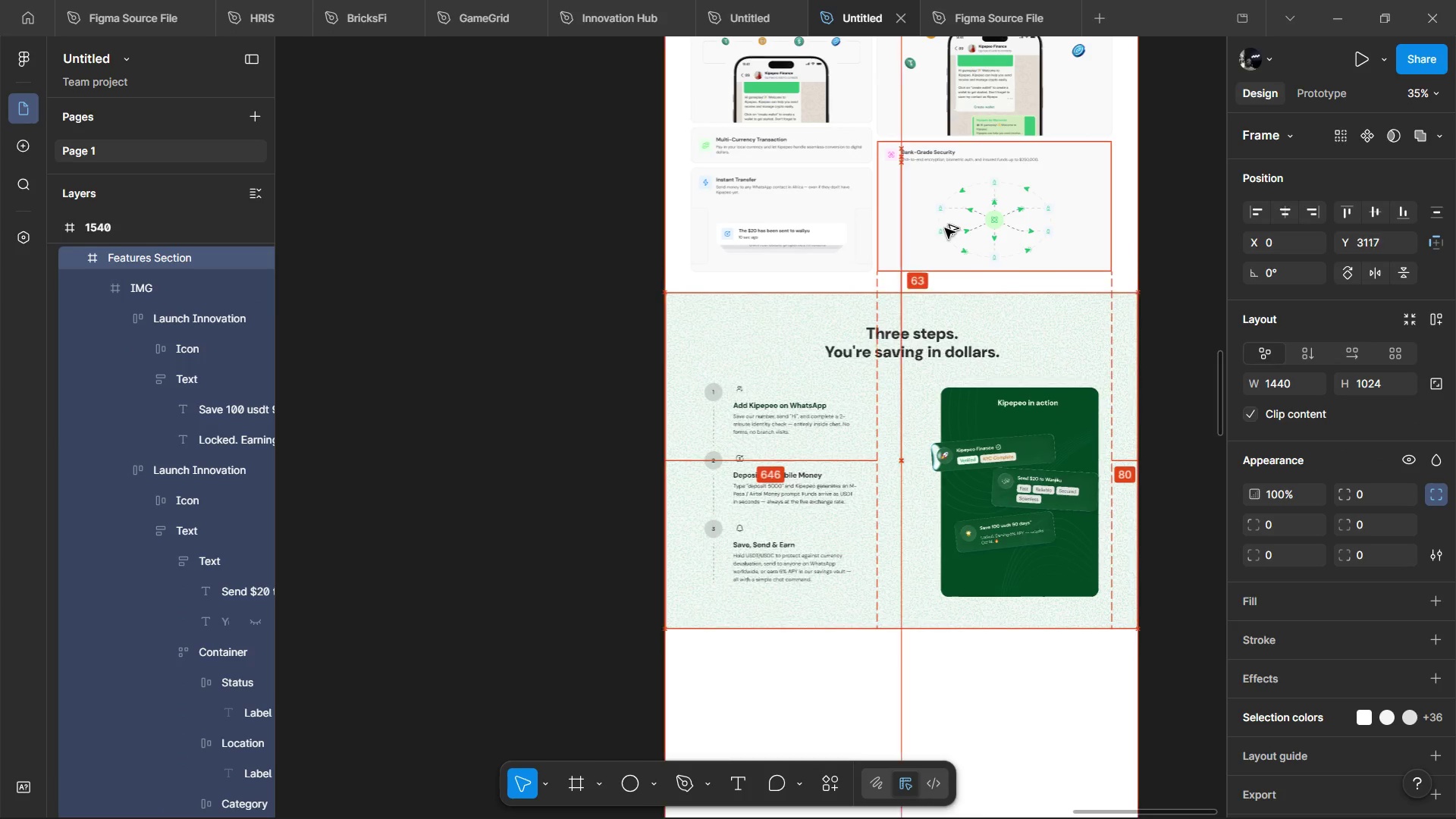 
key(Alt+Shift+ArrowDown)
 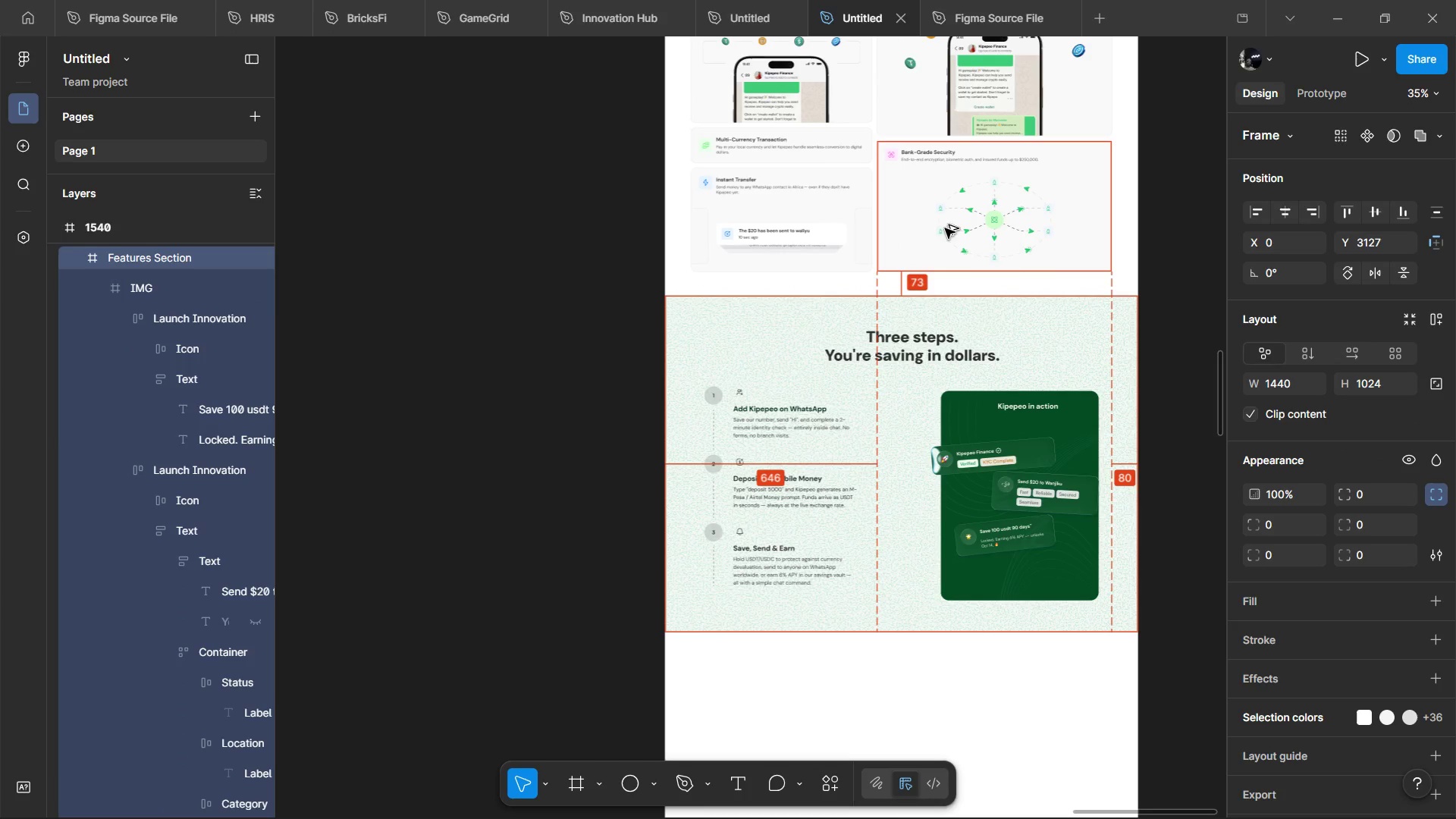 
key(Alt+Shift+ArrowDown)
 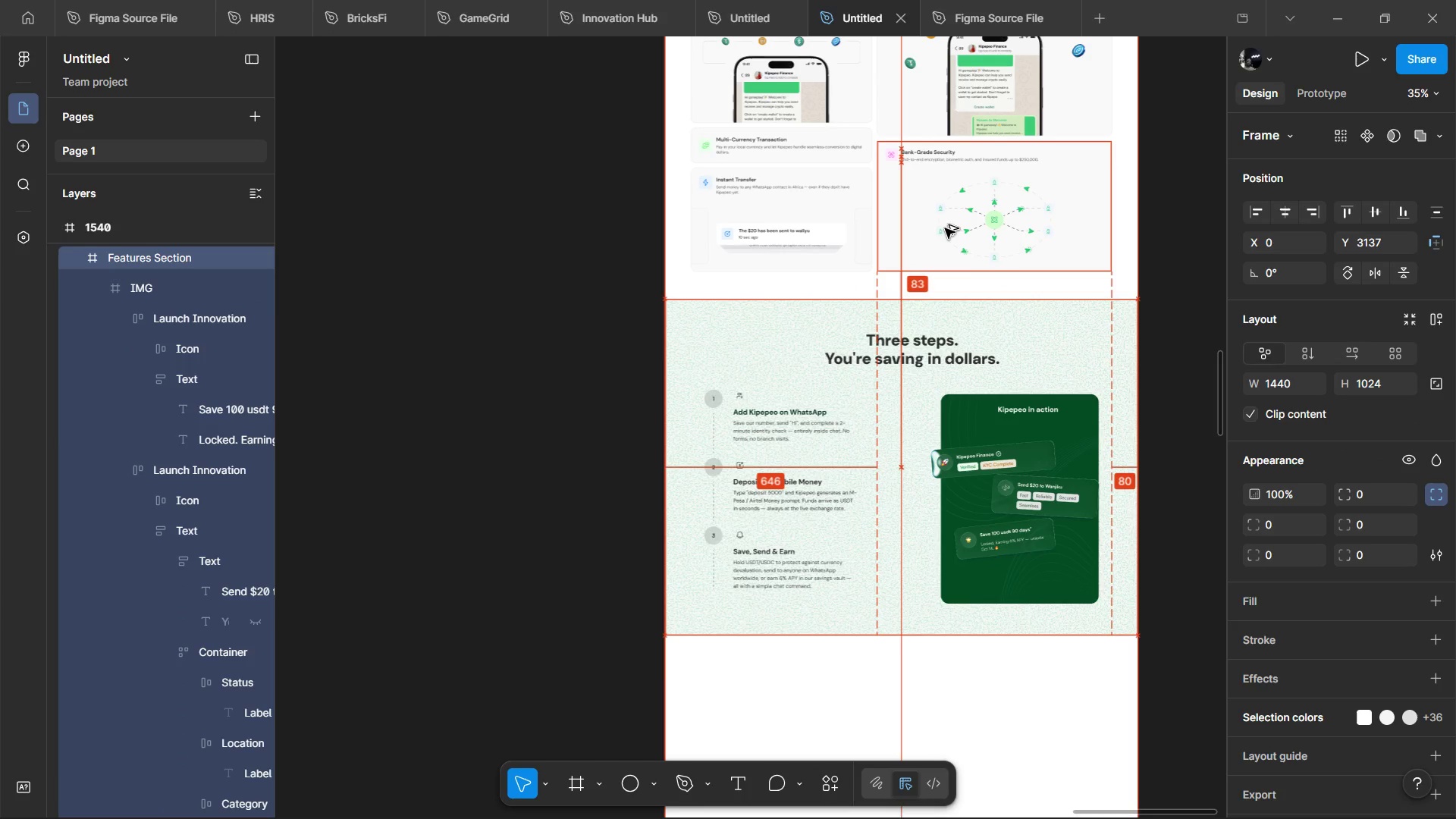 
key(Alt+ArrowUp)
 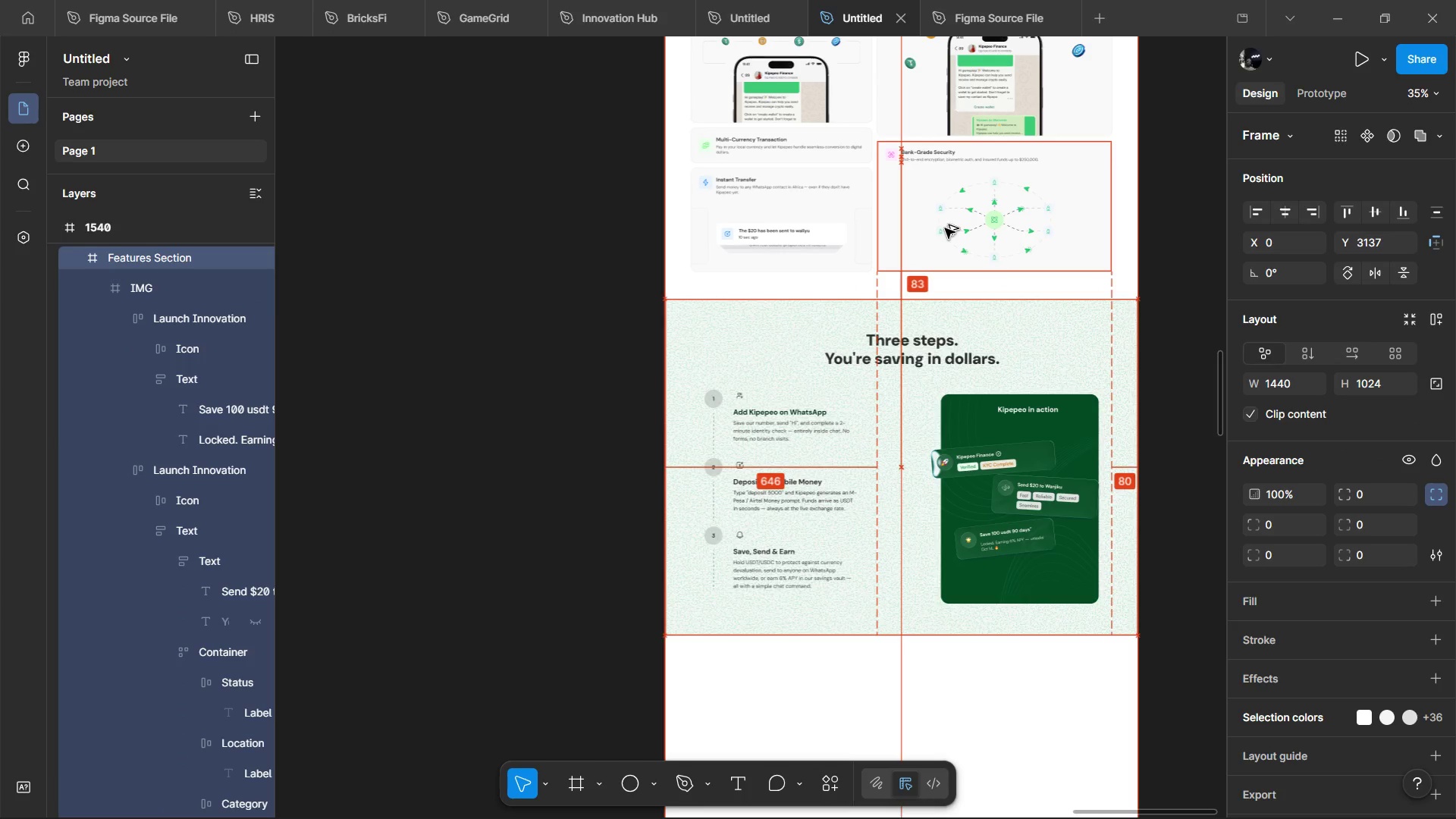 
key(Alt+ArrowUp)
 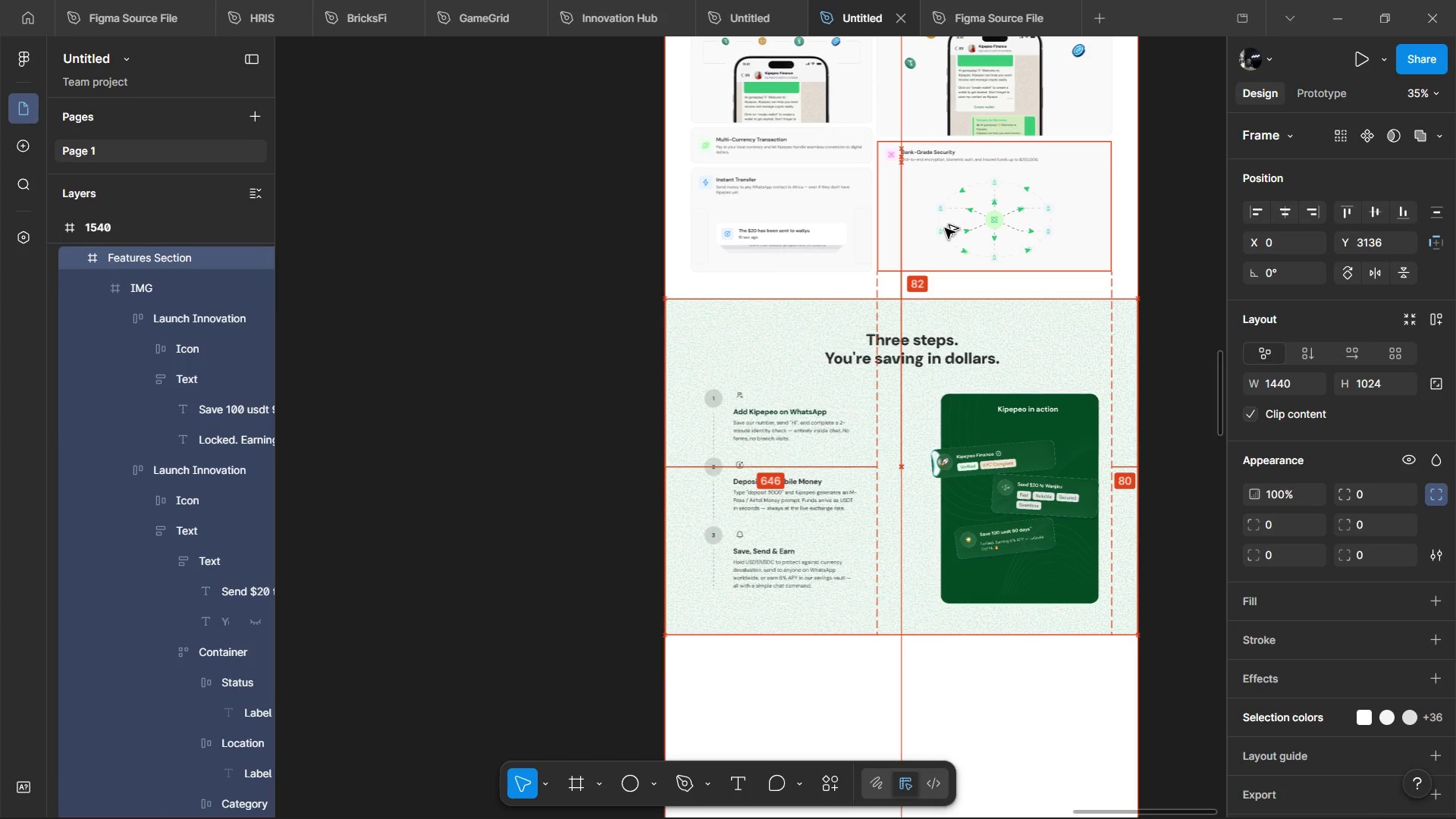 
key(Alt+ArrowUp)
 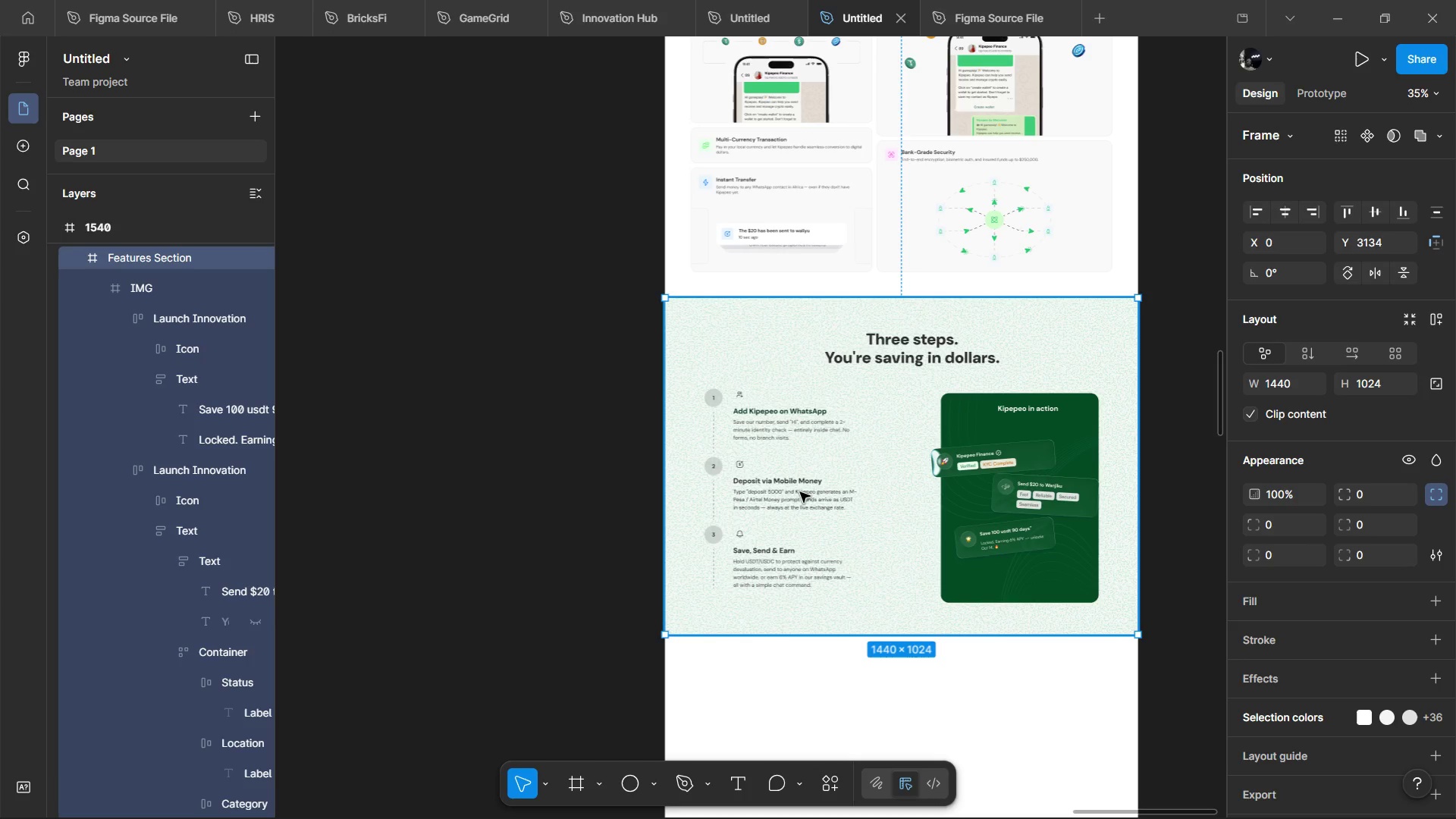 
double_click([799, 491])
 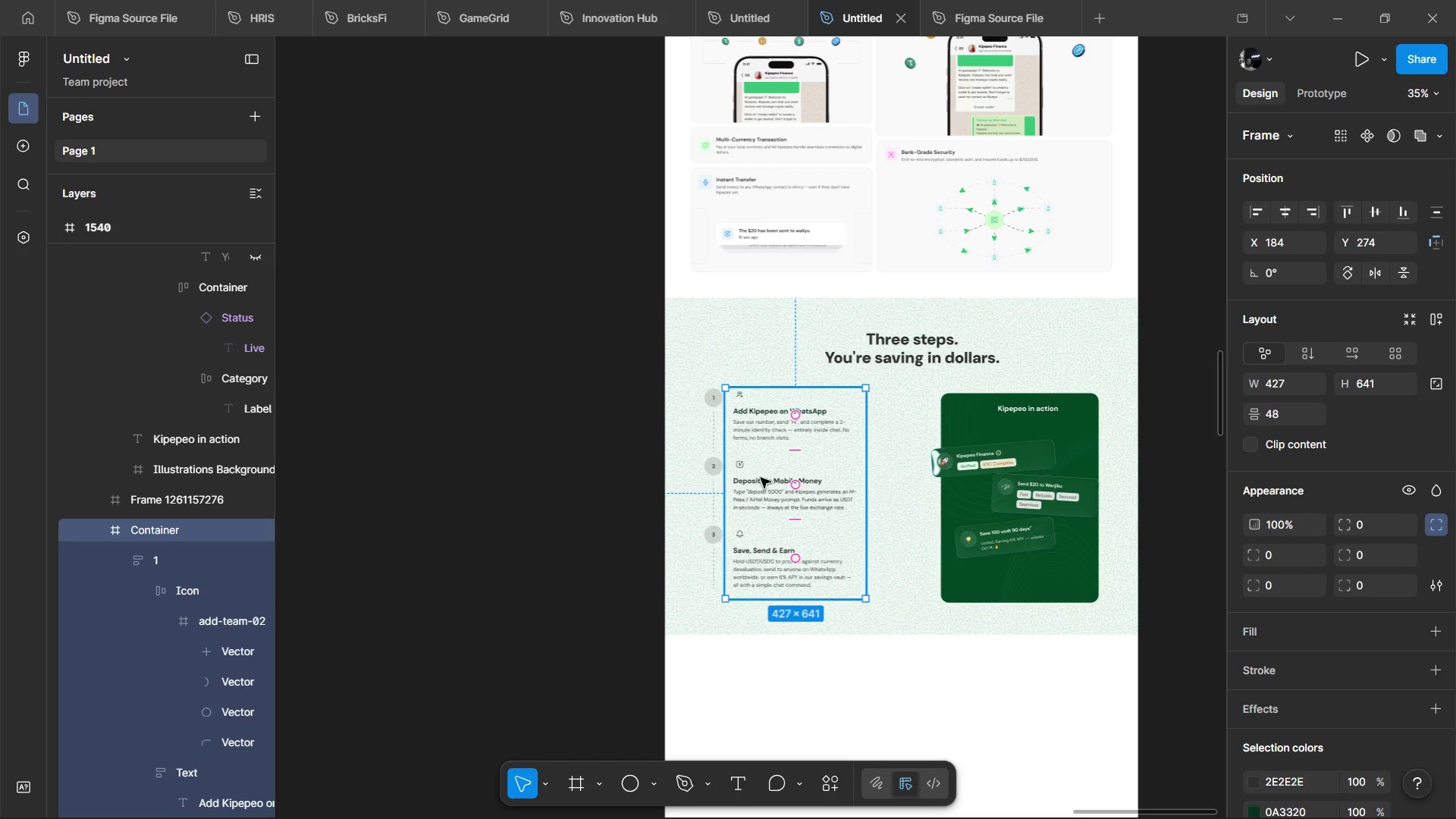 
hold_key(key=ShiftLeft, duration=0.95)
left_click([716, 475])
 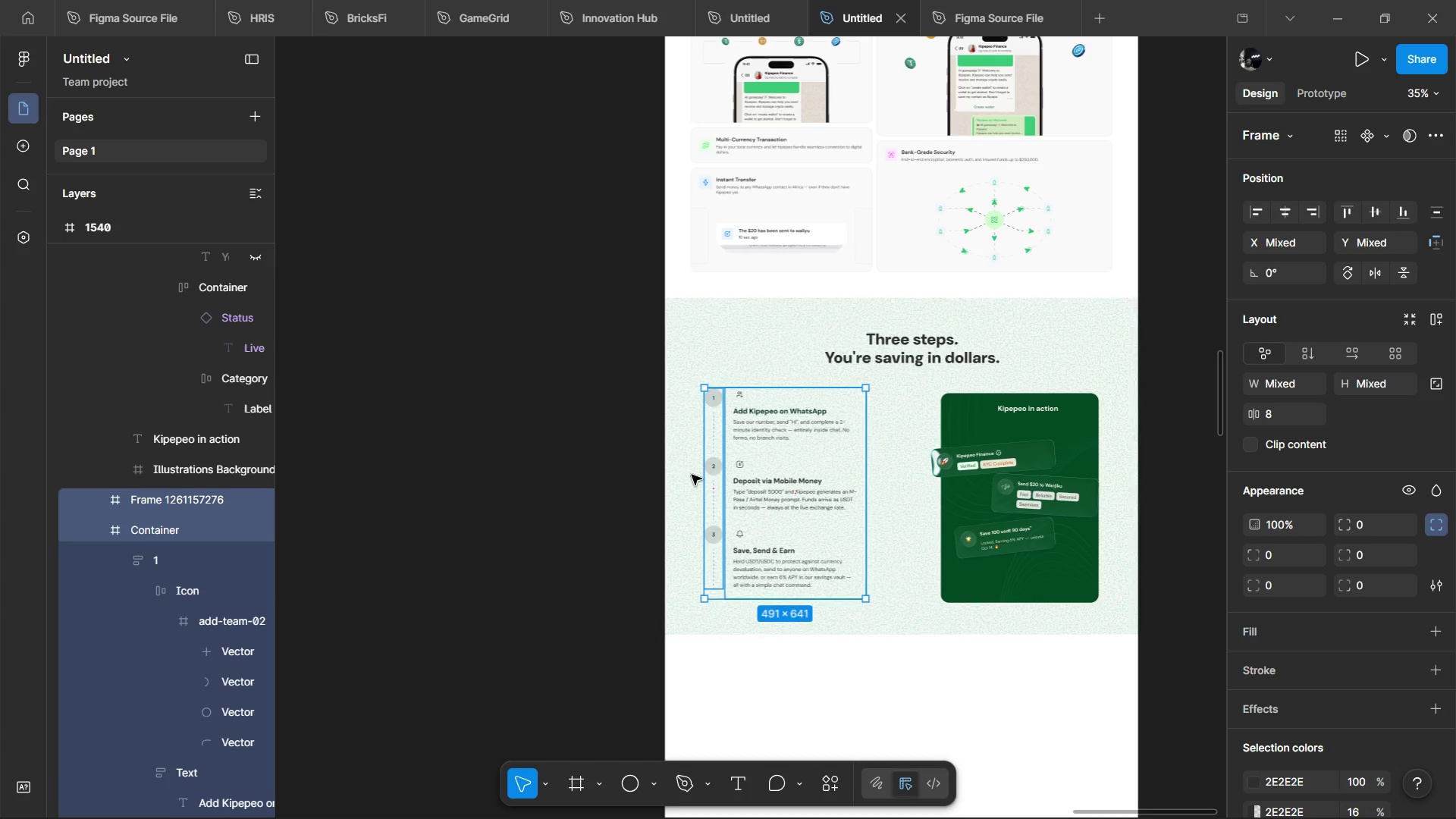 
key(Alt+Shift+ArrowLeft)
 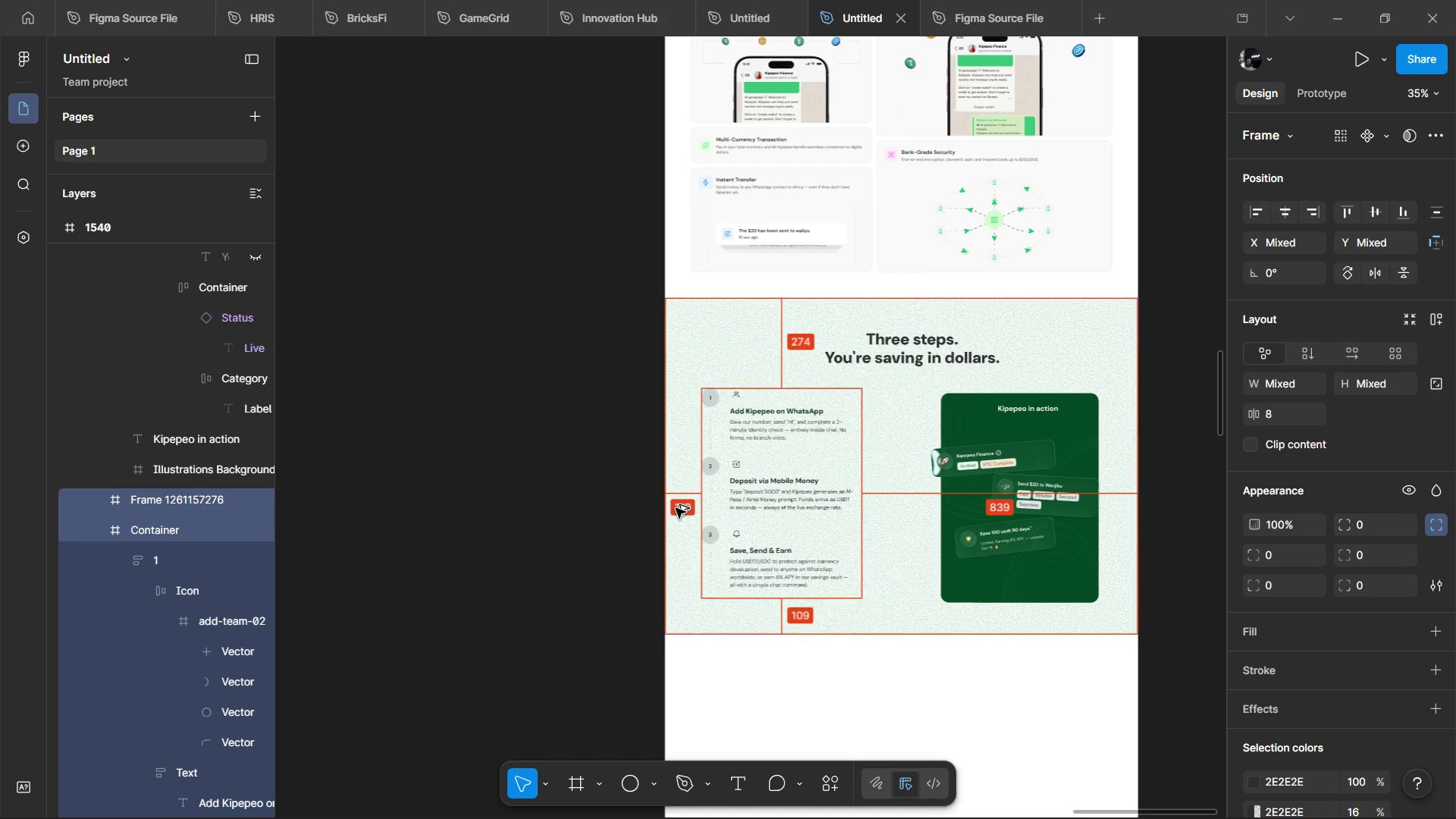 
key(Alt+Shift+ArrowLeft)
 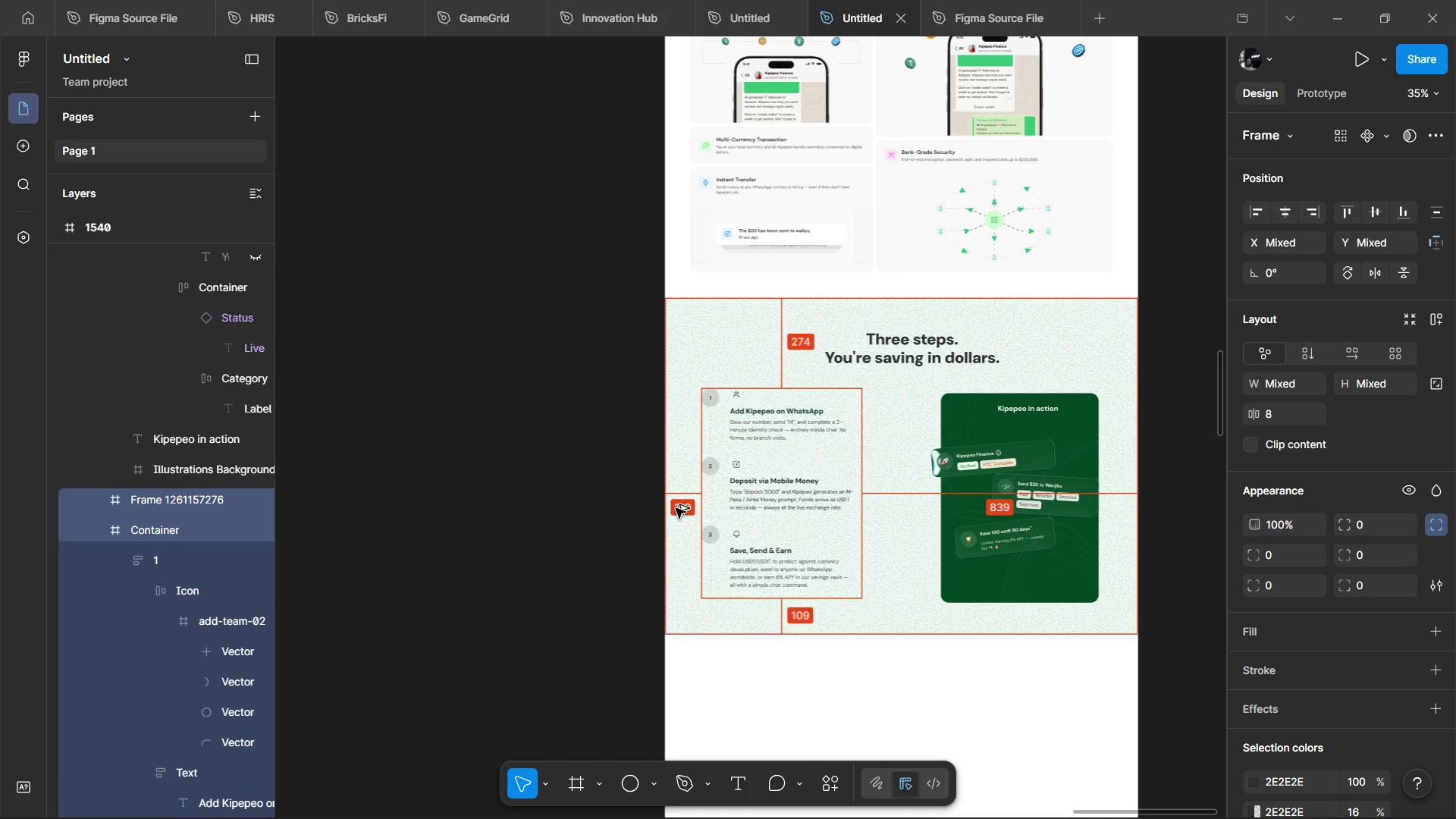 
key(Alt+Shift+ArrowLeft)
 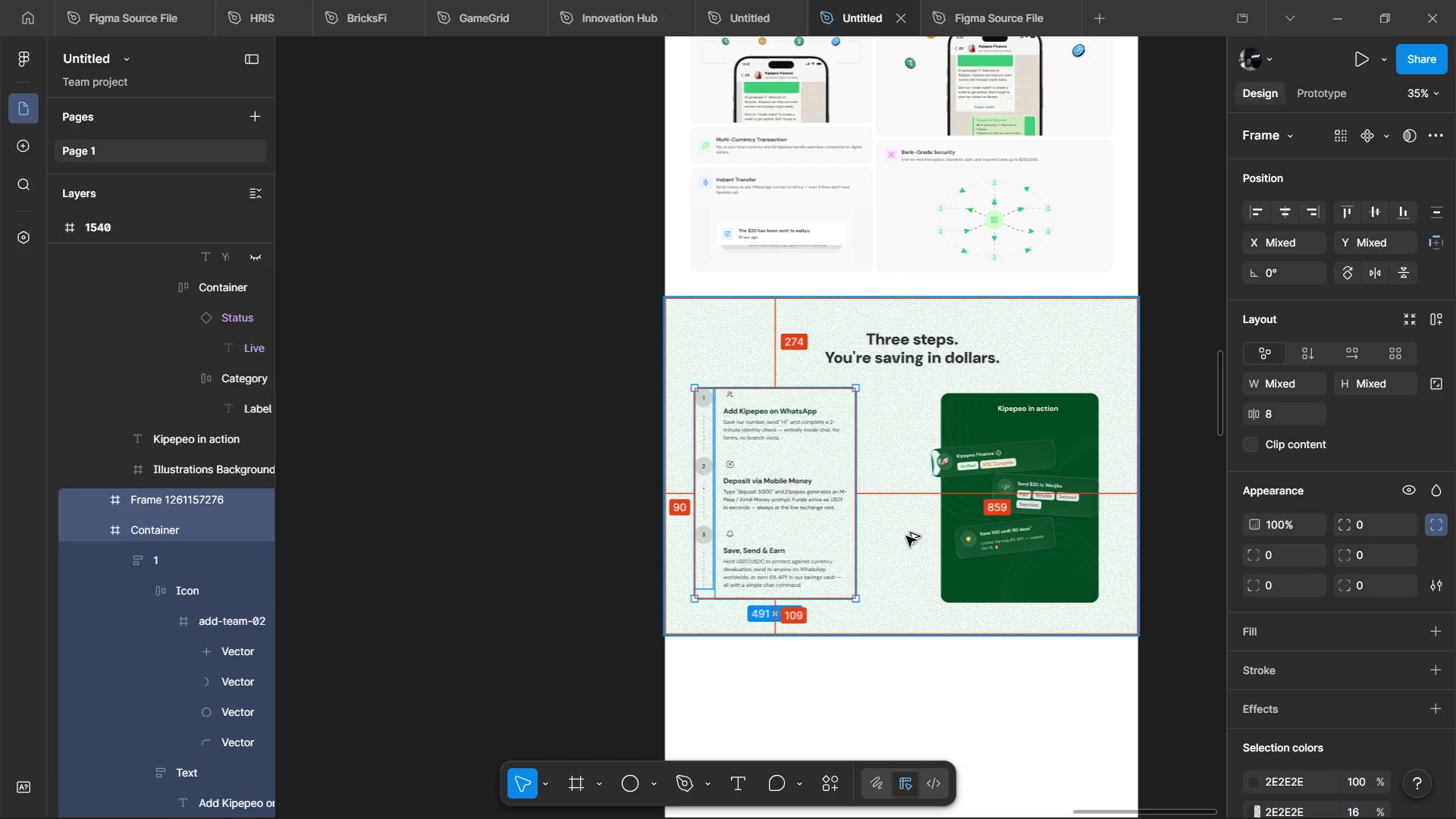 
key(Alt+Shift+ArrowLeft)
 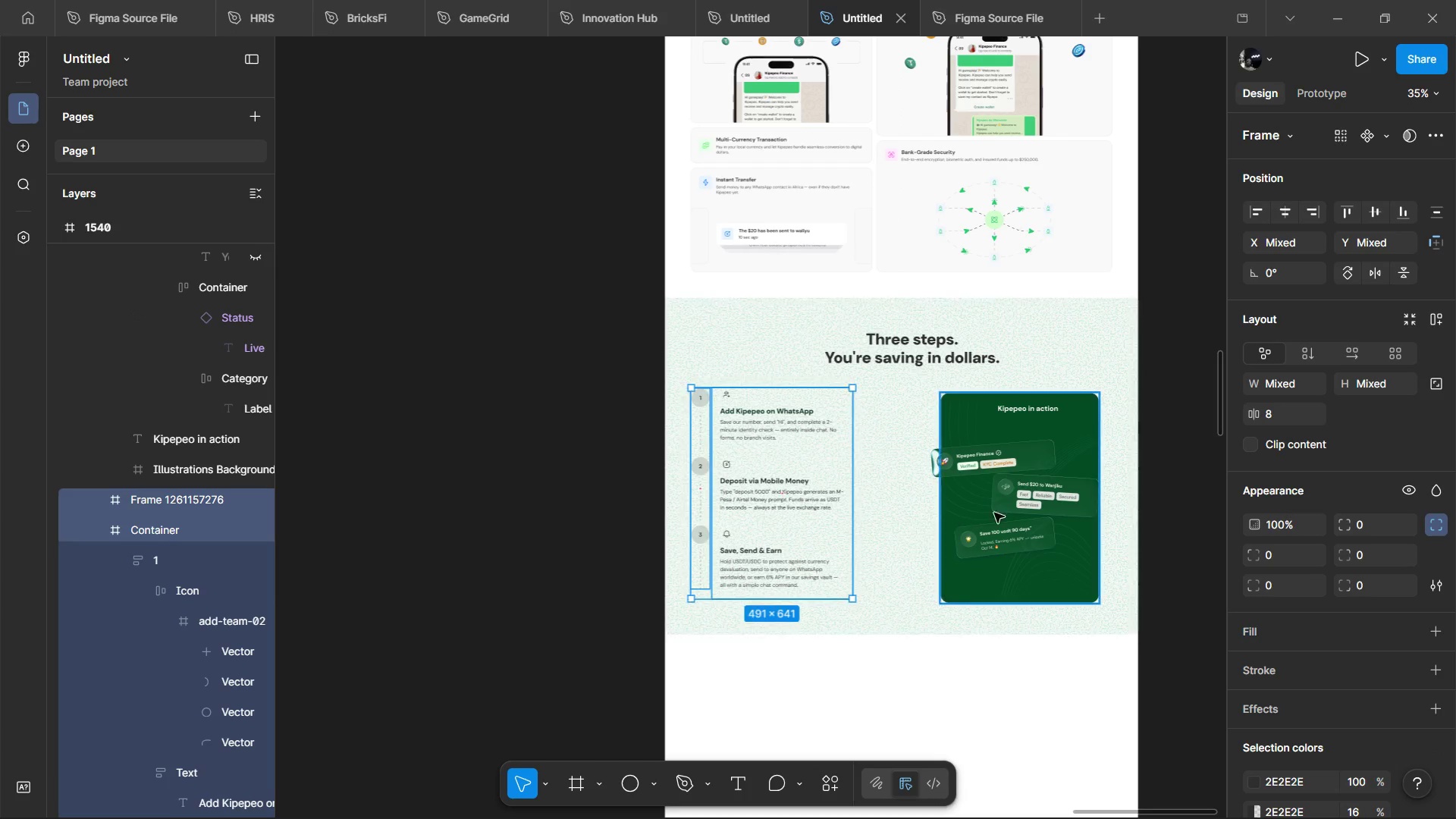 
left_click([1006, 505])
 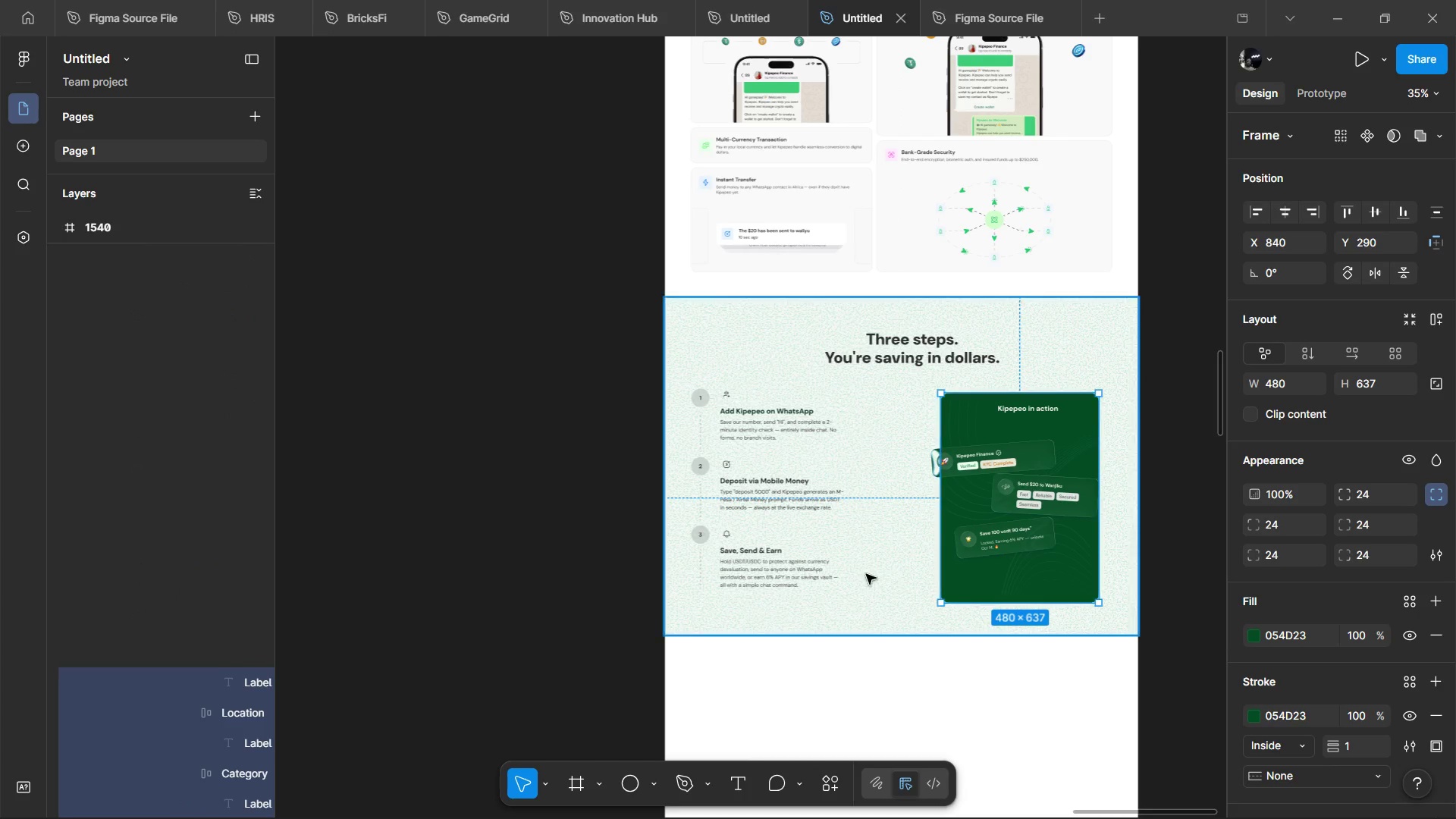 
key(Alt+Shift+ArrowRight)
 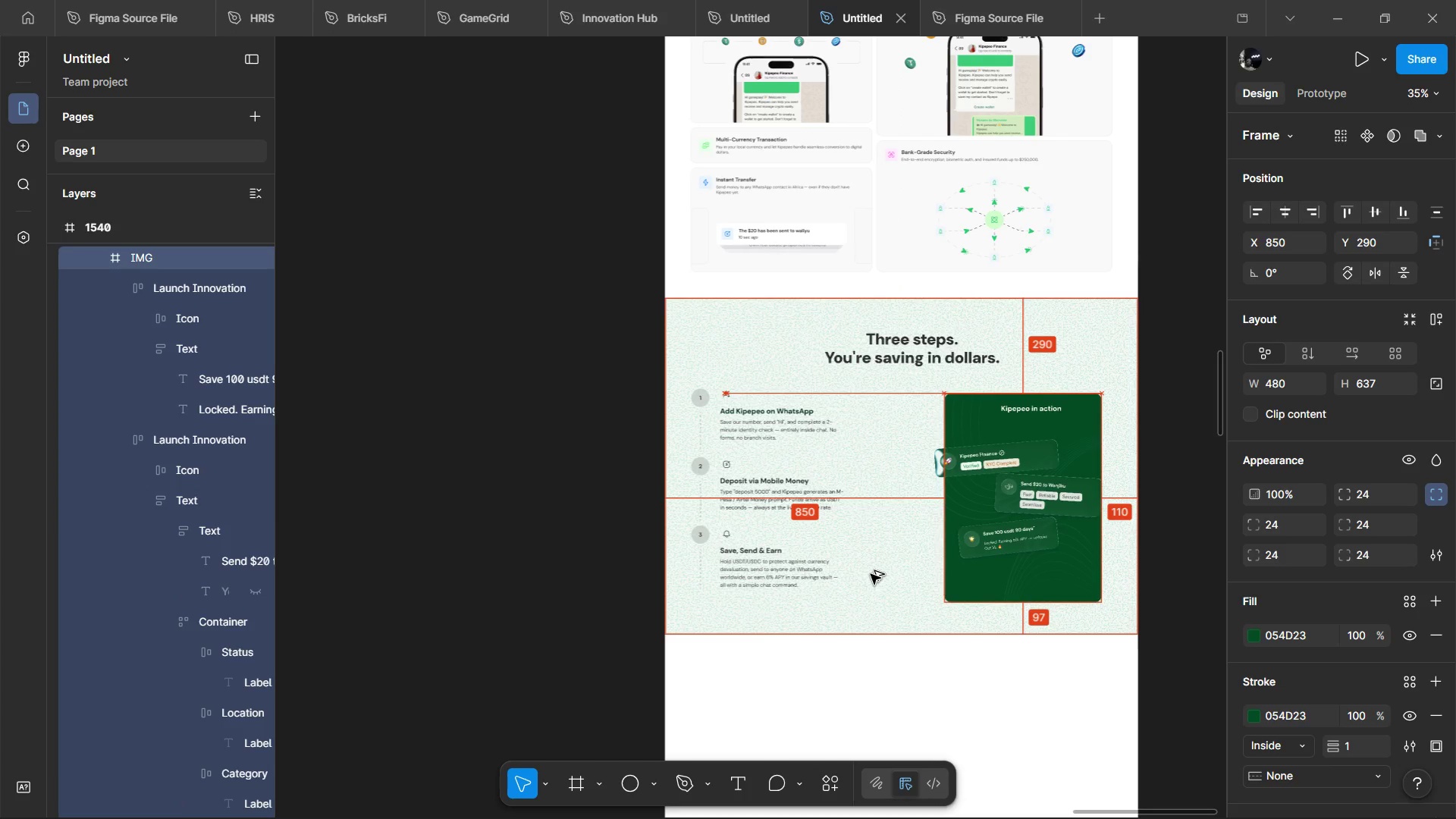 
key(Alt+Shift+ArrowRight)
 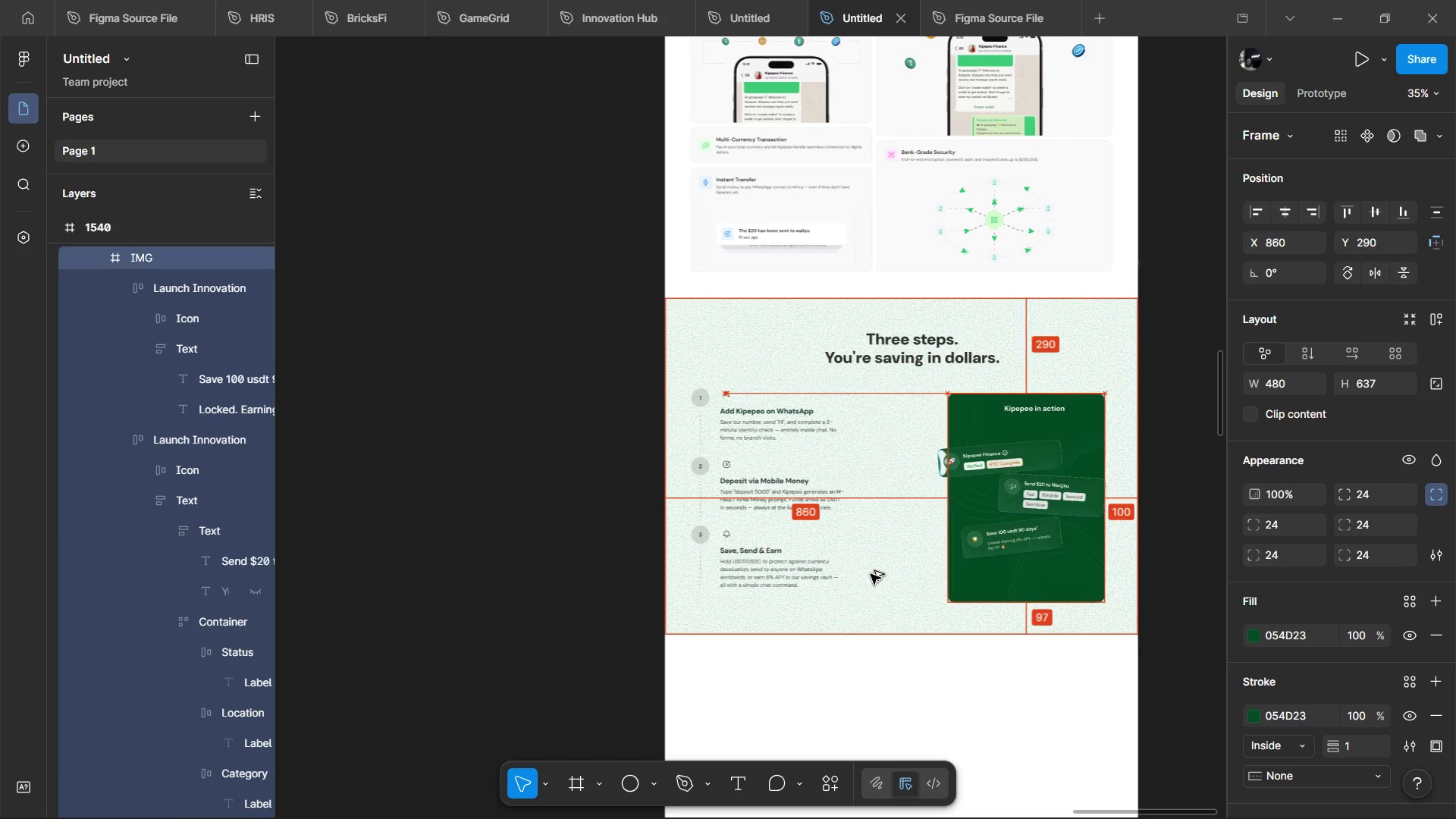 
key(Alt+Shift+ArrowRight)
 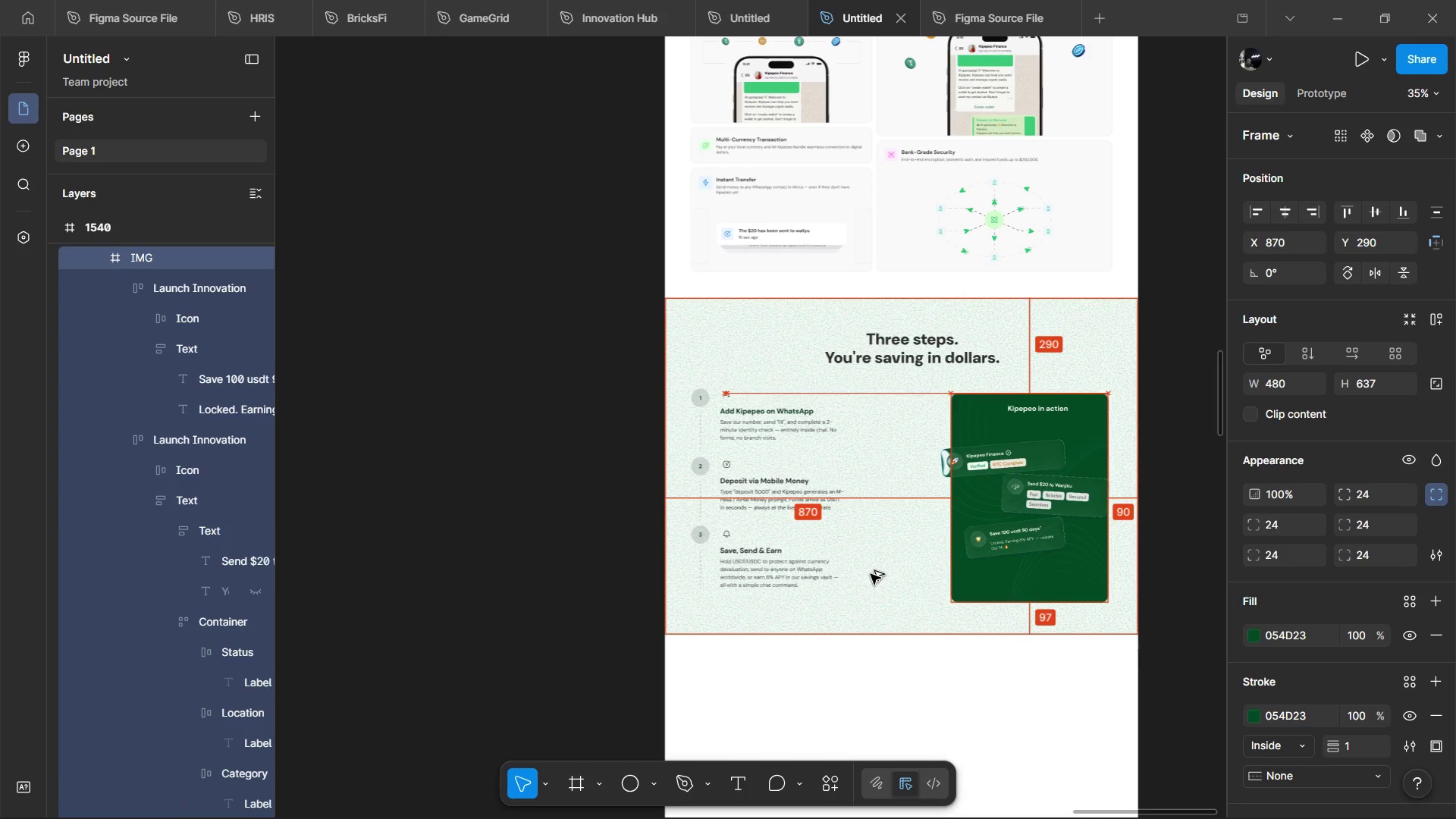 
key(Alt+Shift+ArrowRight)
 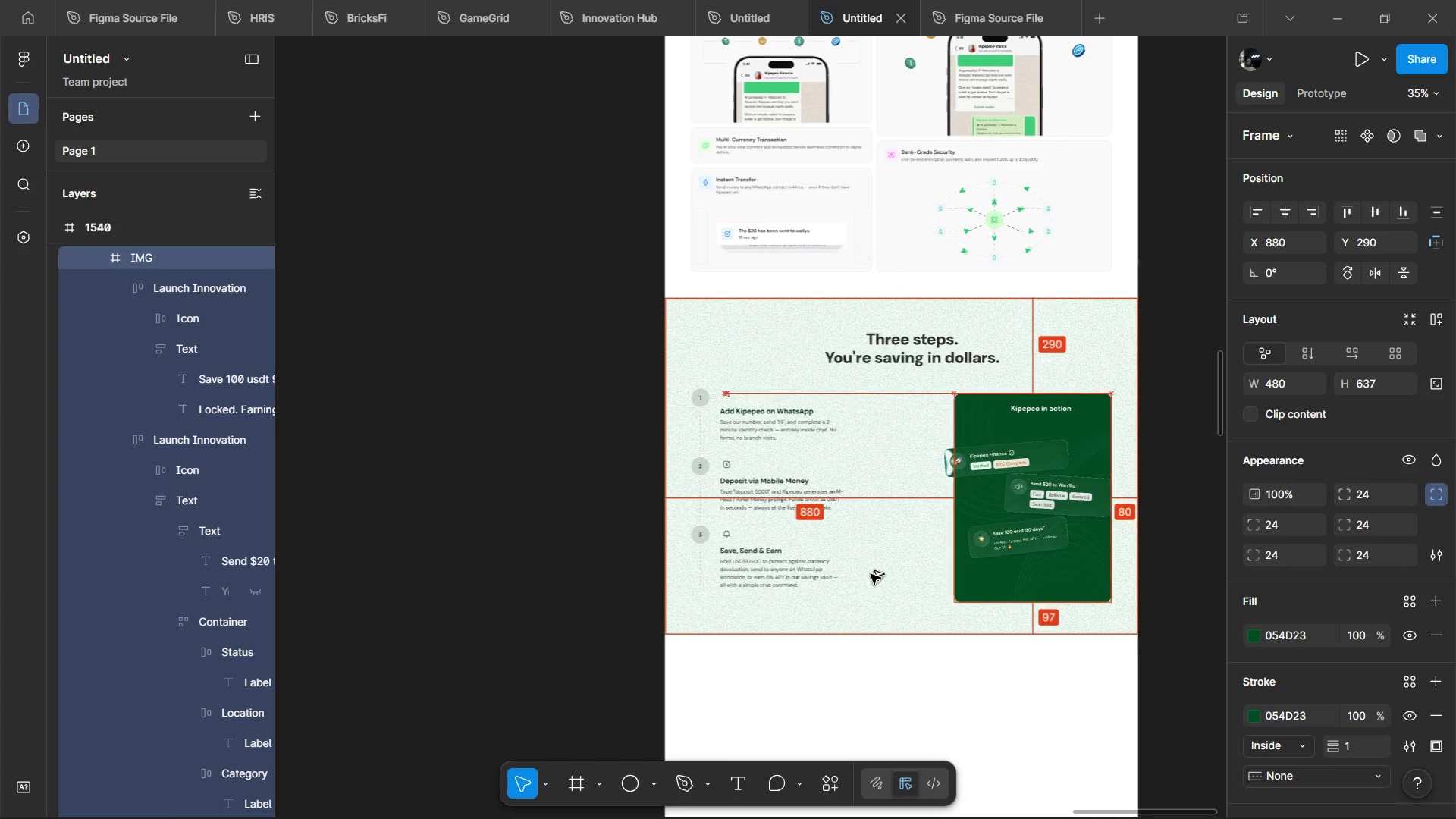 
key(Alt+Shift+ArrowRight)
 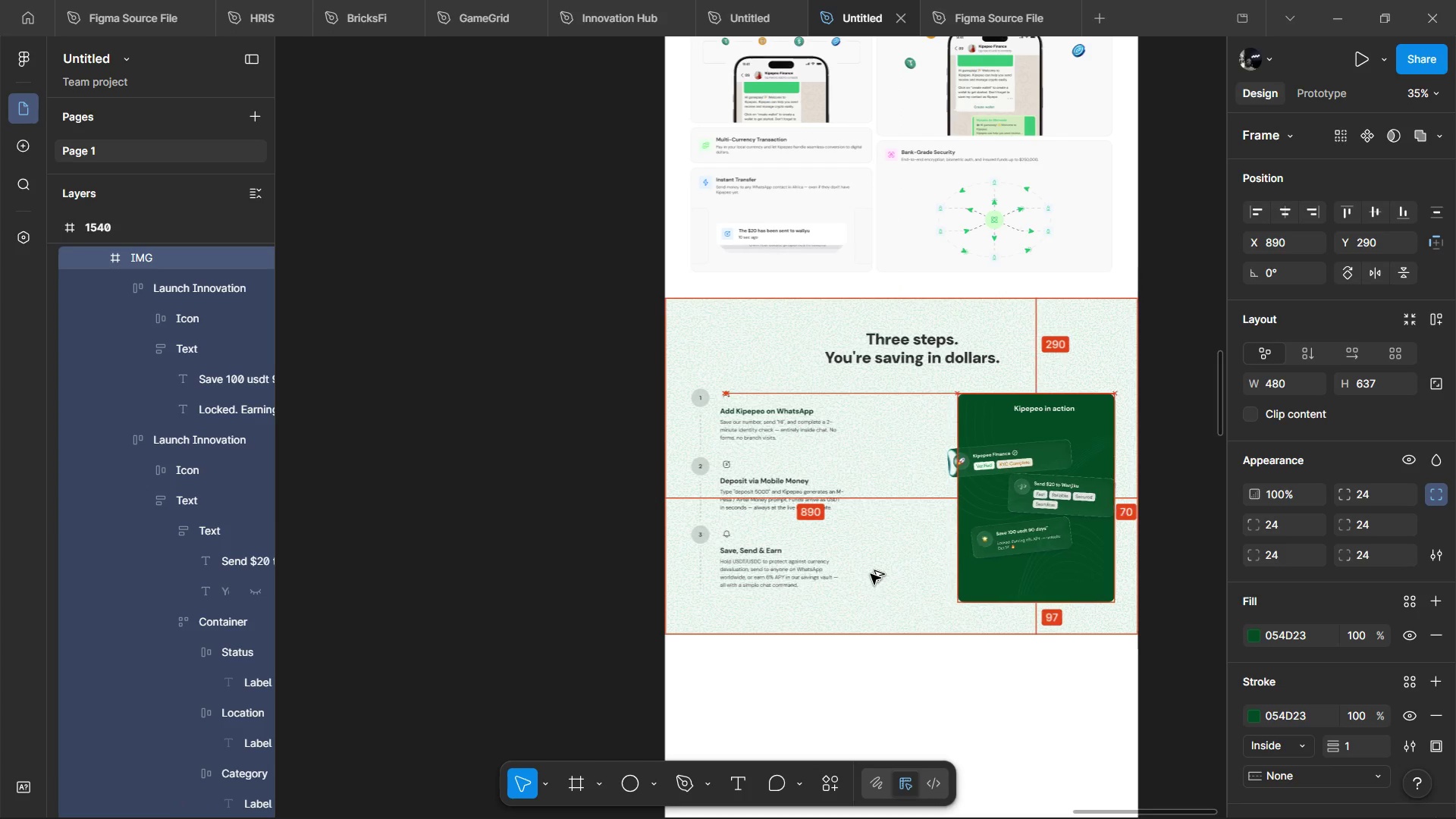 
key(Alt+Shift+ArrowLeft)
 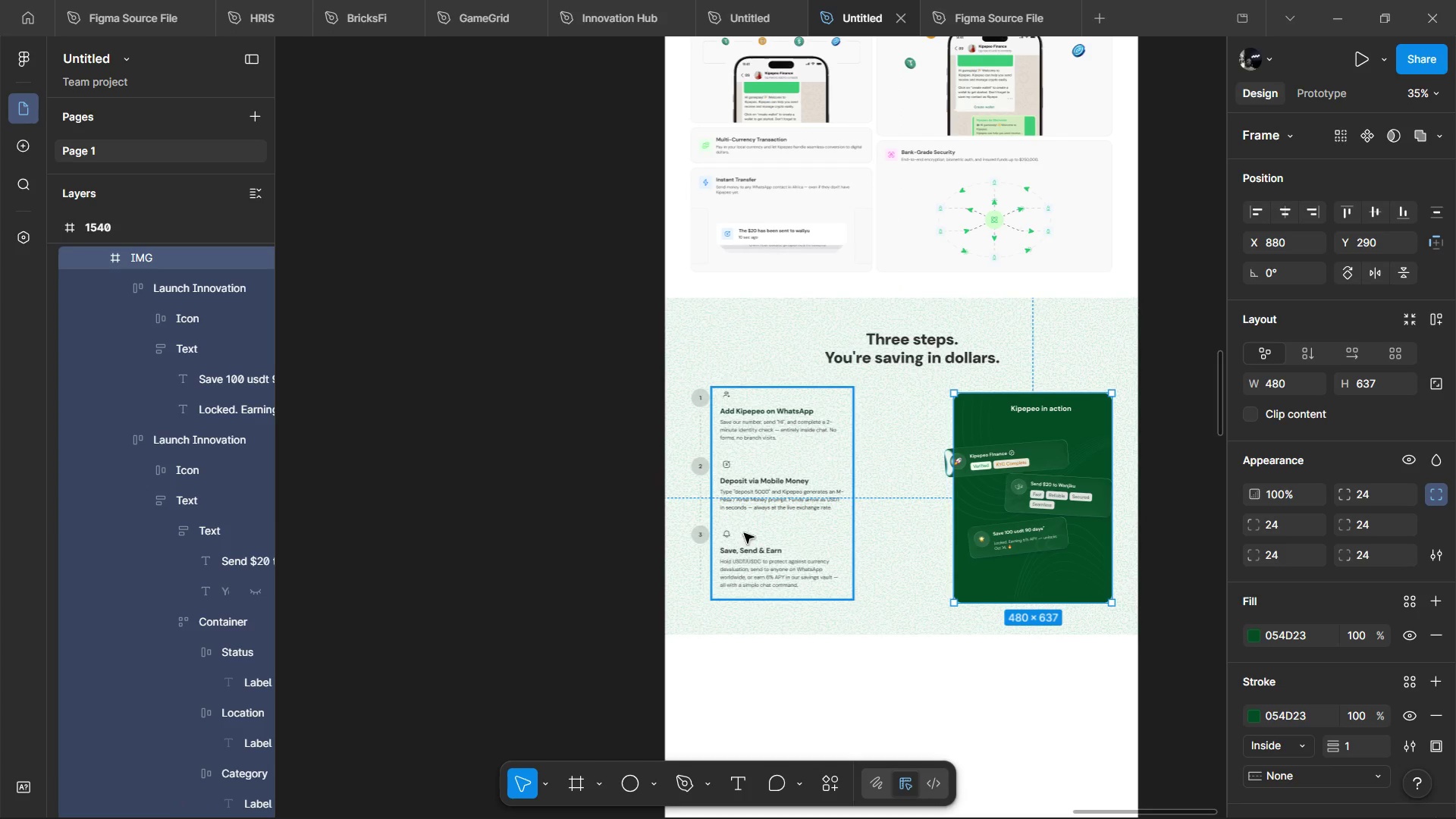 
hold_key(key=ControlLeft, duration=0.52)
 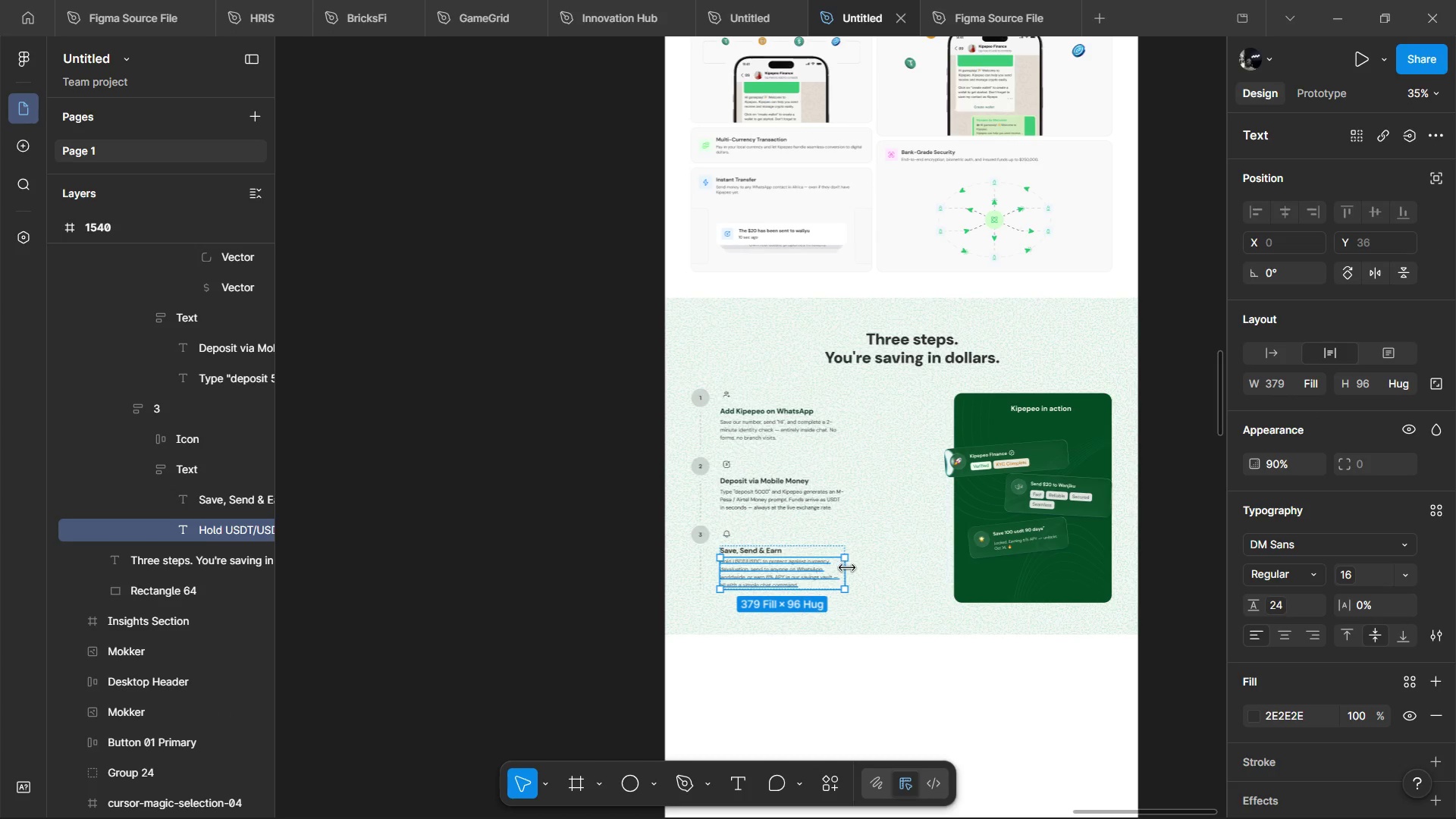 
left_click_drag(start_coordinate=[846, 575], to_coordinate=[863, 576])
 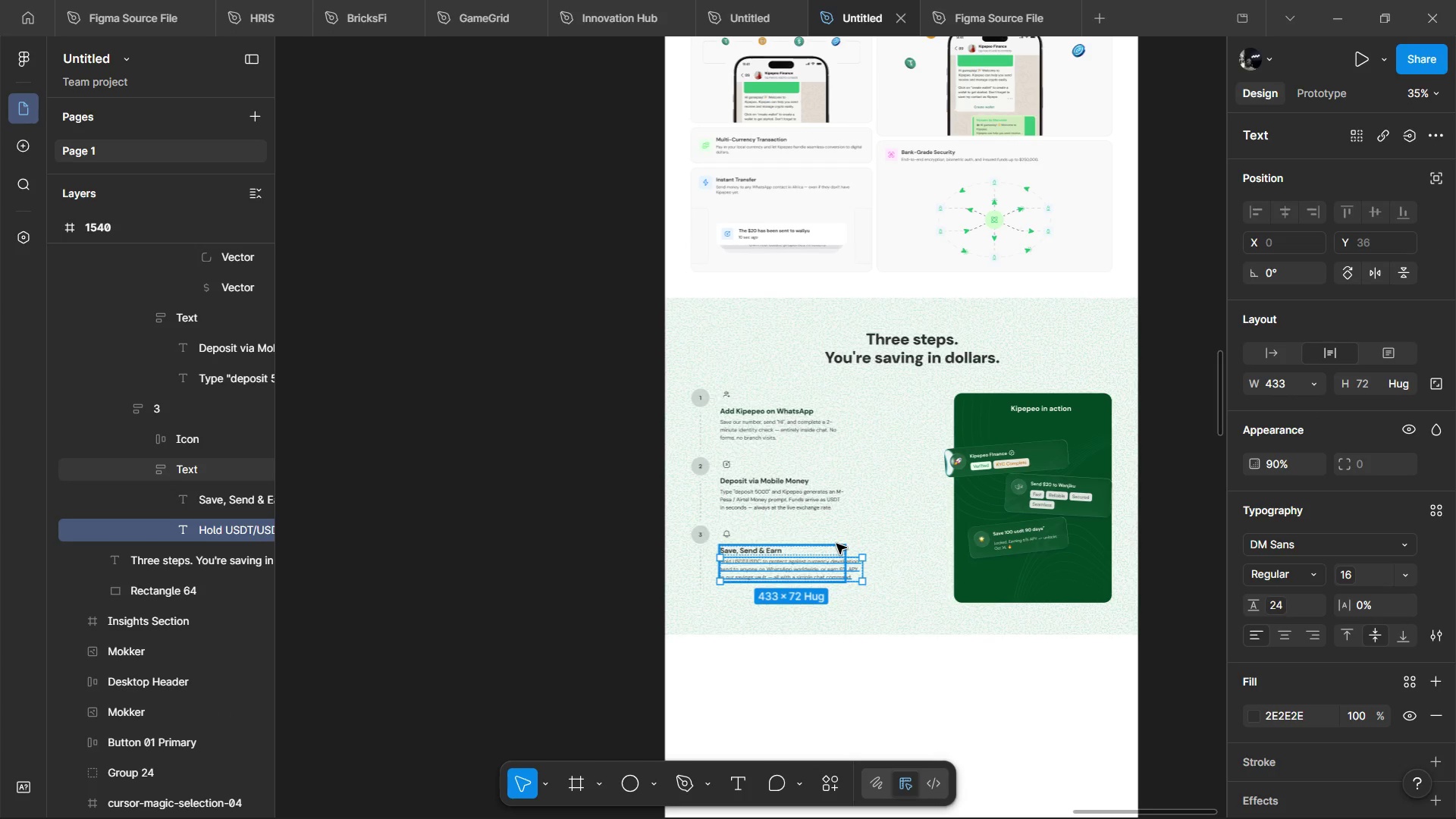 
left_click([836, 544])
 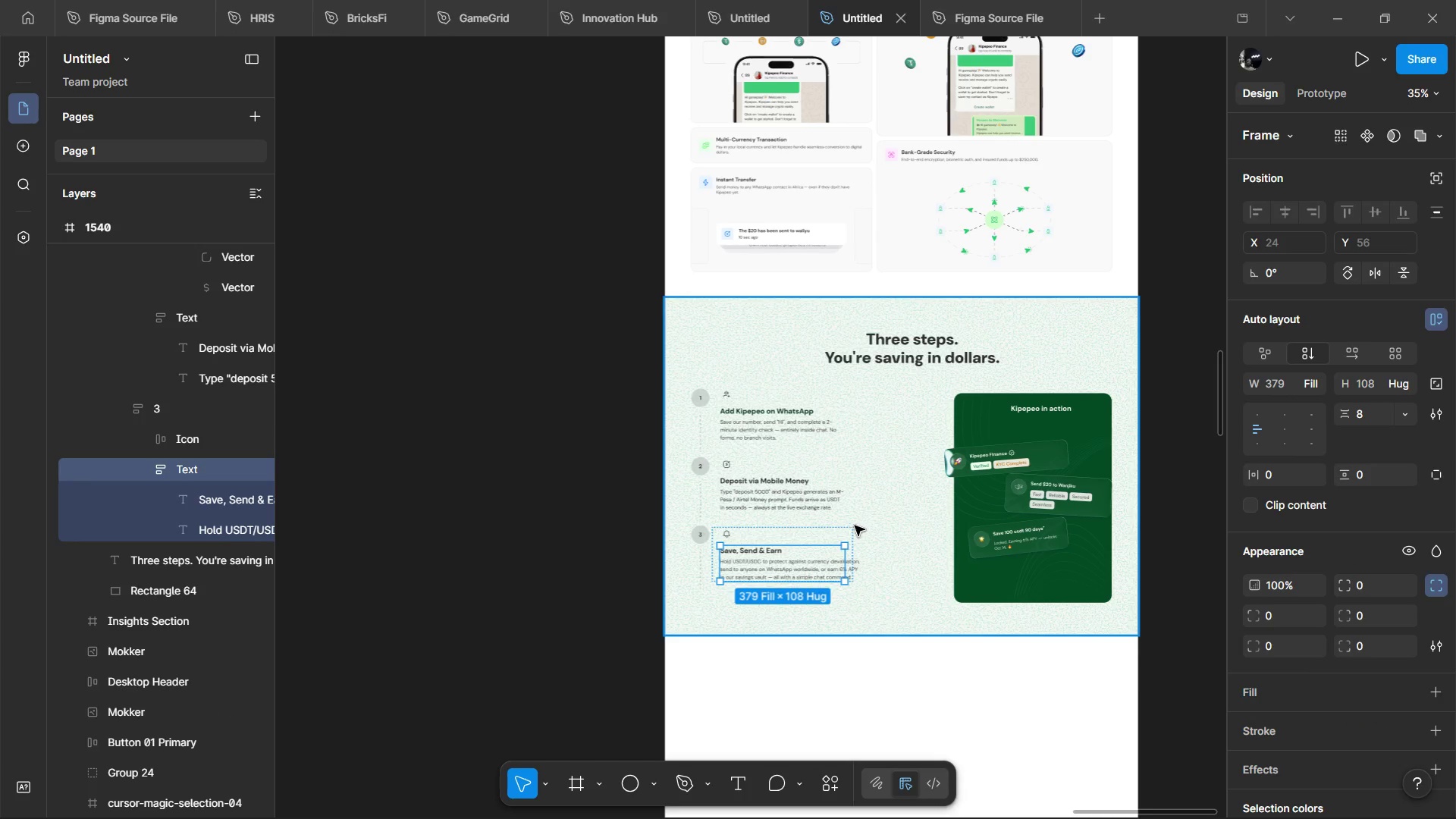 
left_click([844, 527])
 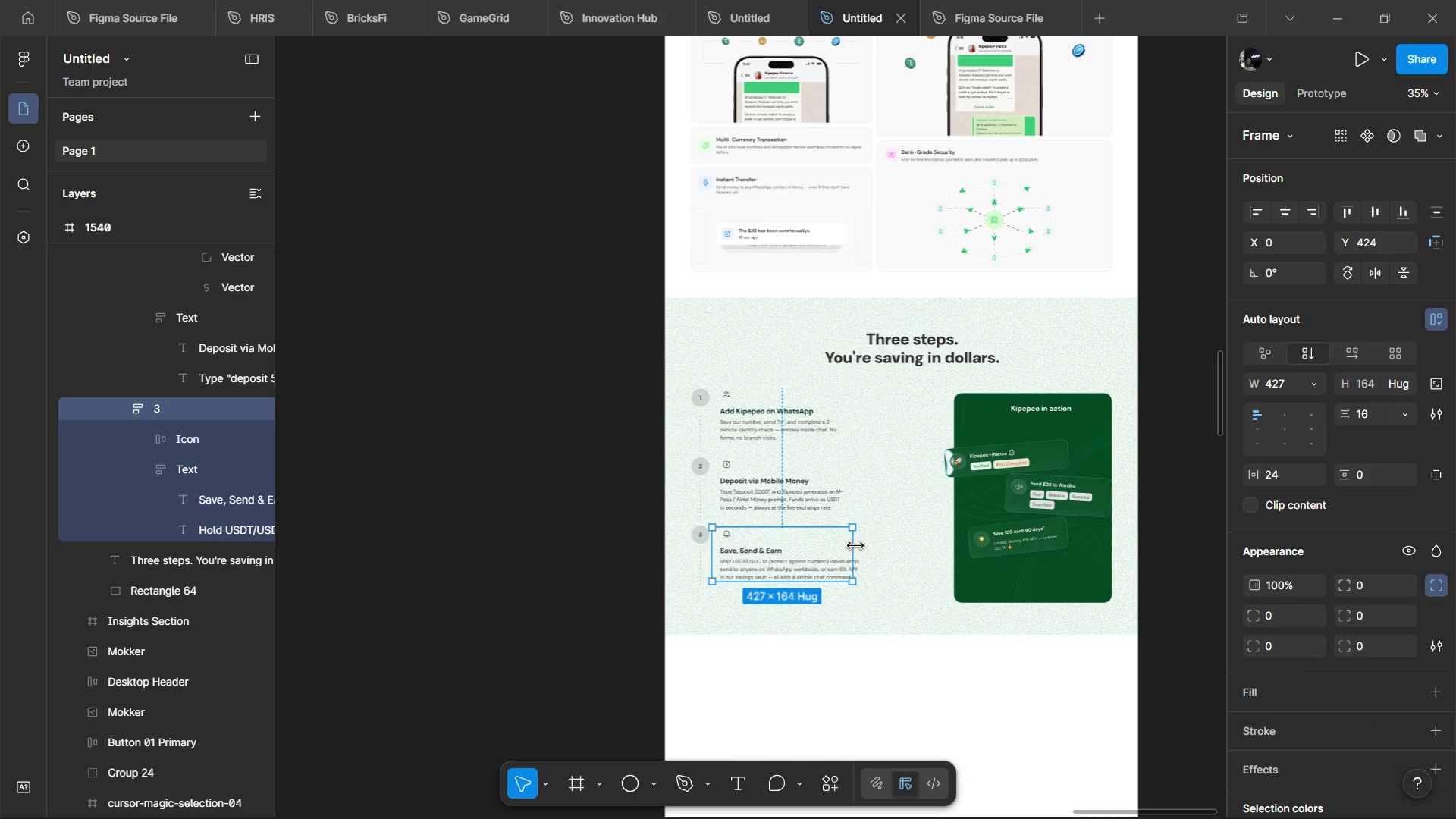 
left_click_drag(start_coordinate=[855, 546], to_coordinate=[869, 548])
 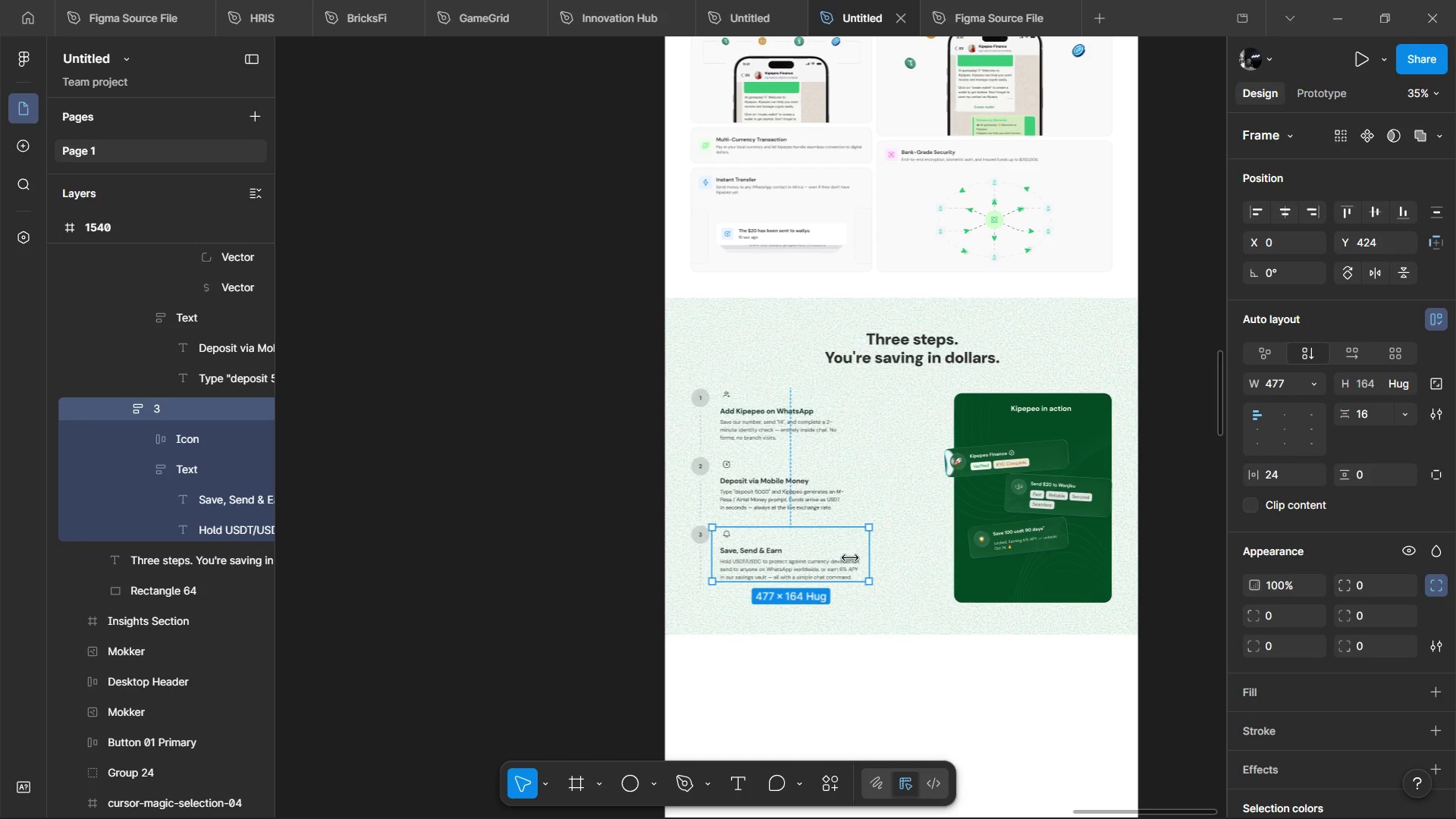 
hold_key(key=ControlLeft, duration=0.62)
left_click([838, 573])
 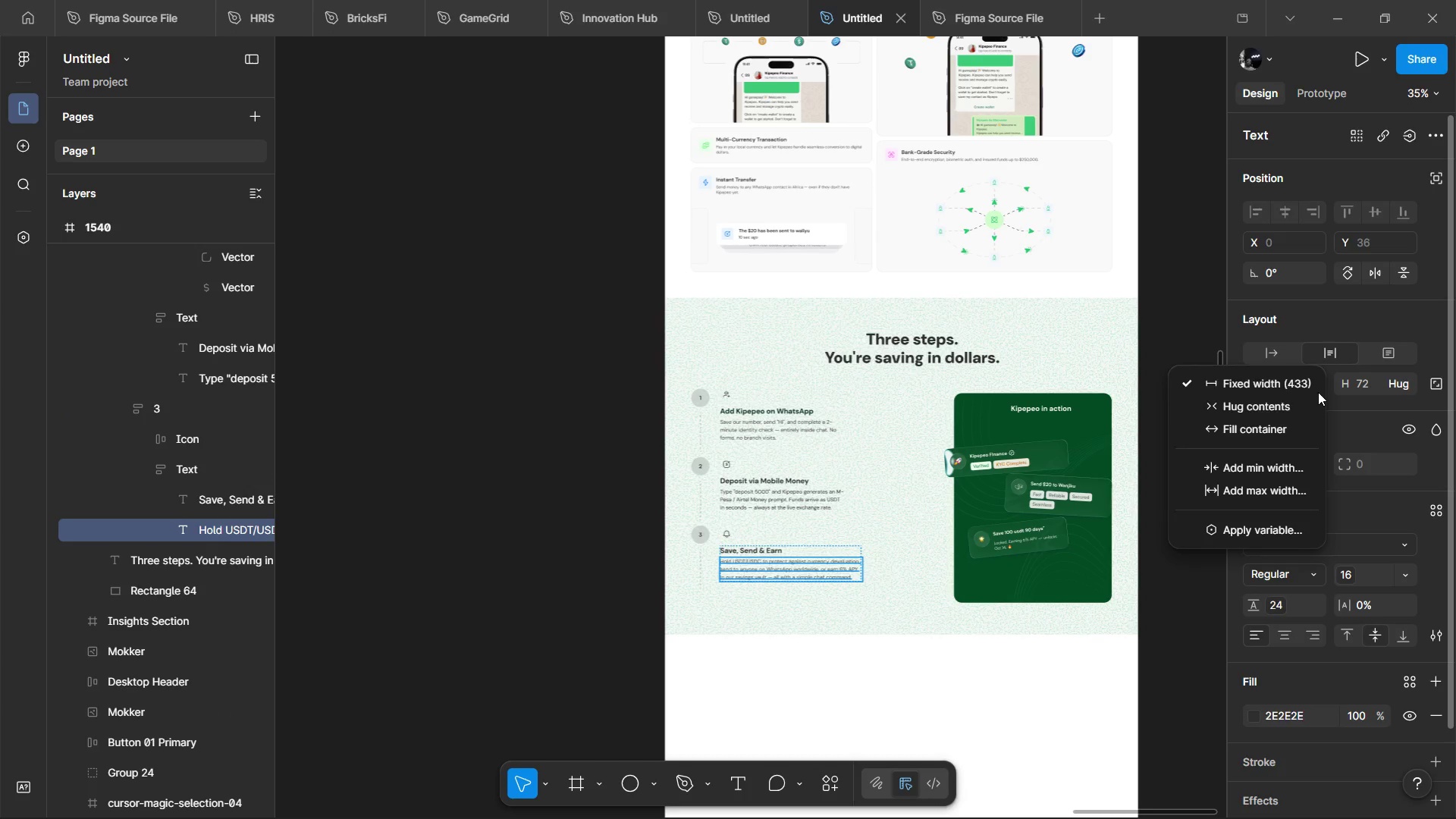 
left_click([1292, 417])
 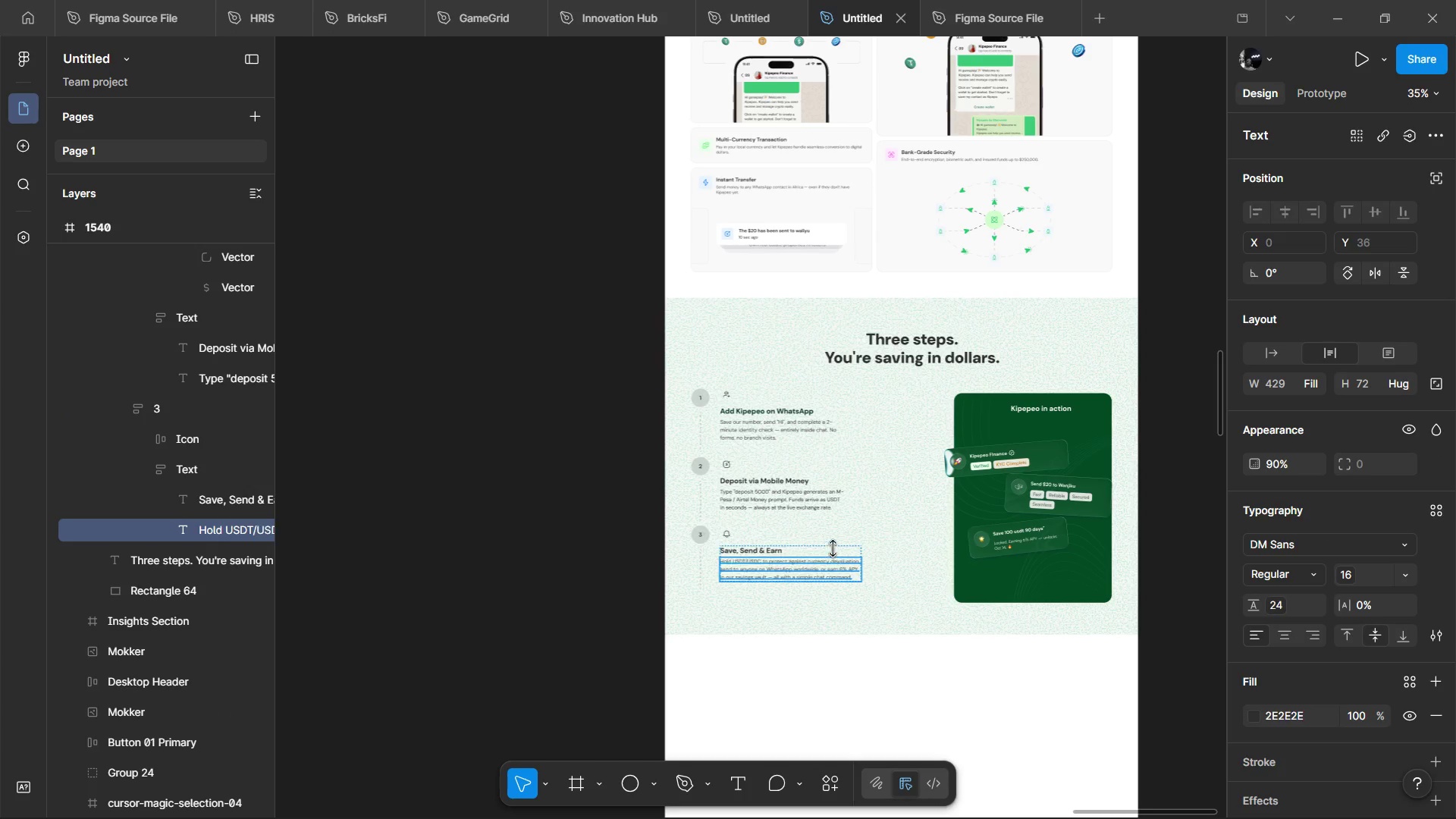 
left_click([833, 546])
 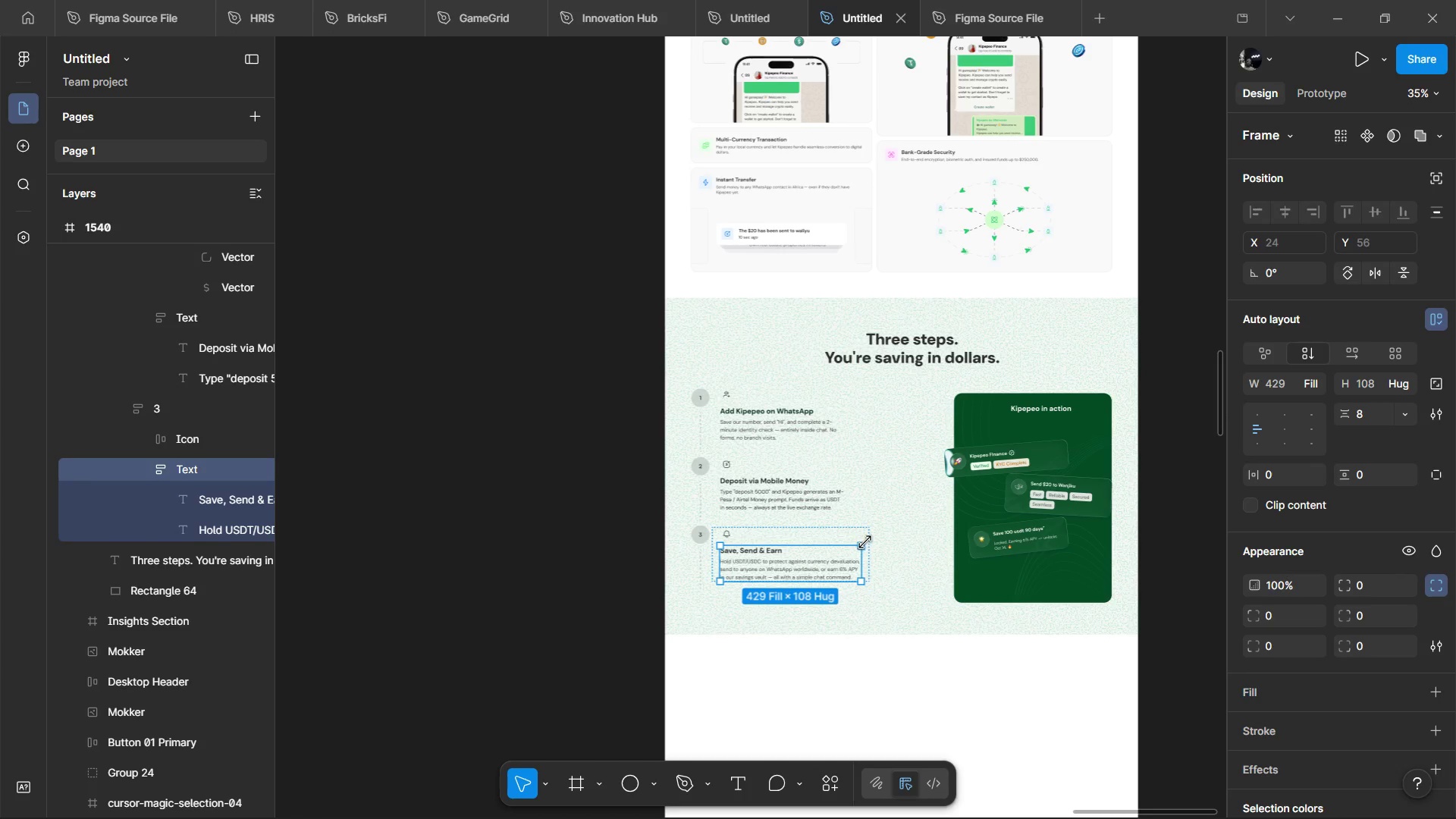 
left_click([872, 526])
 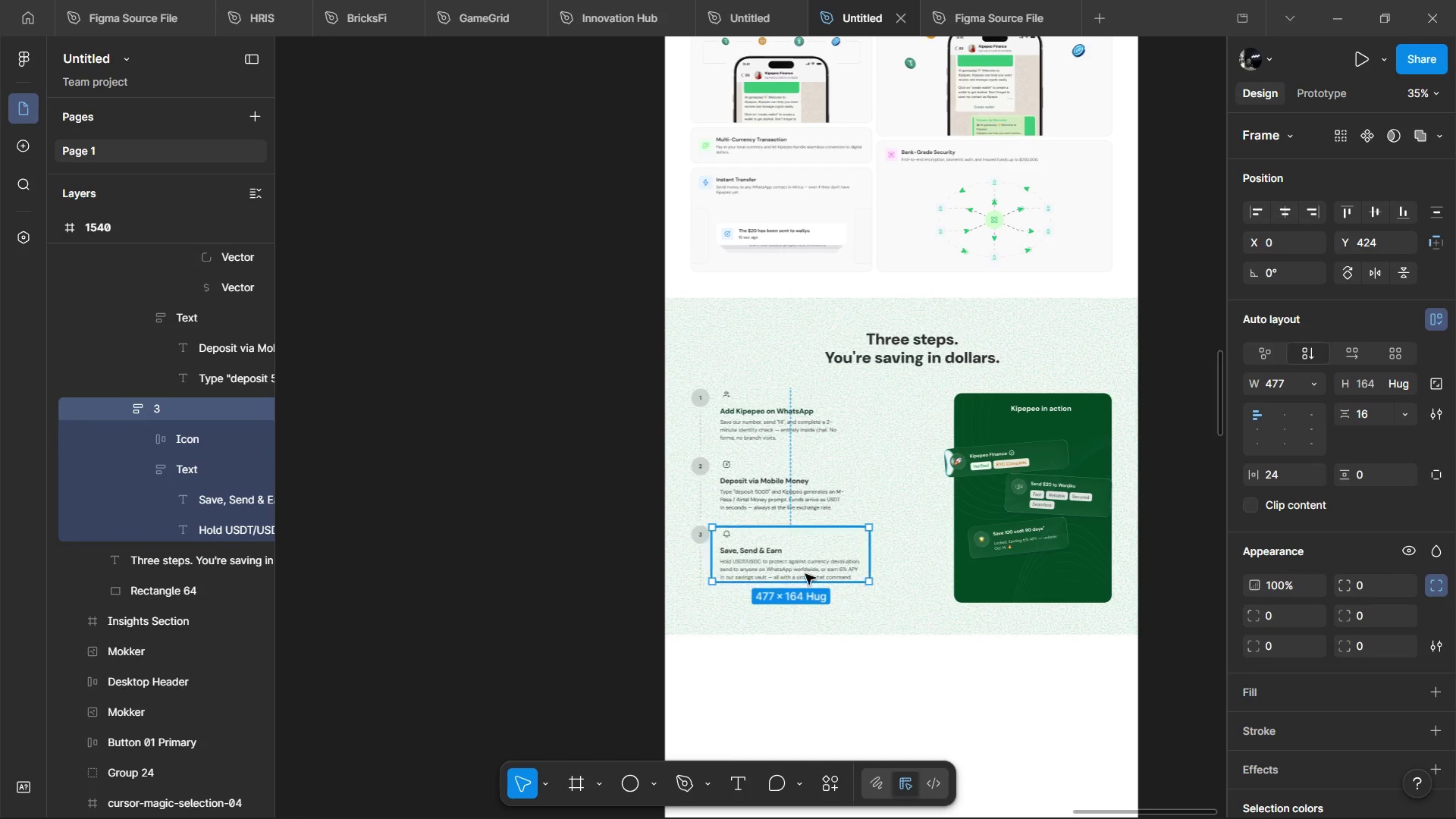 
hold_key(key=ControlLeft, duration=0.64)
scroll: coordinate [792, 544], scroll_direction: up, amount: 4.0
 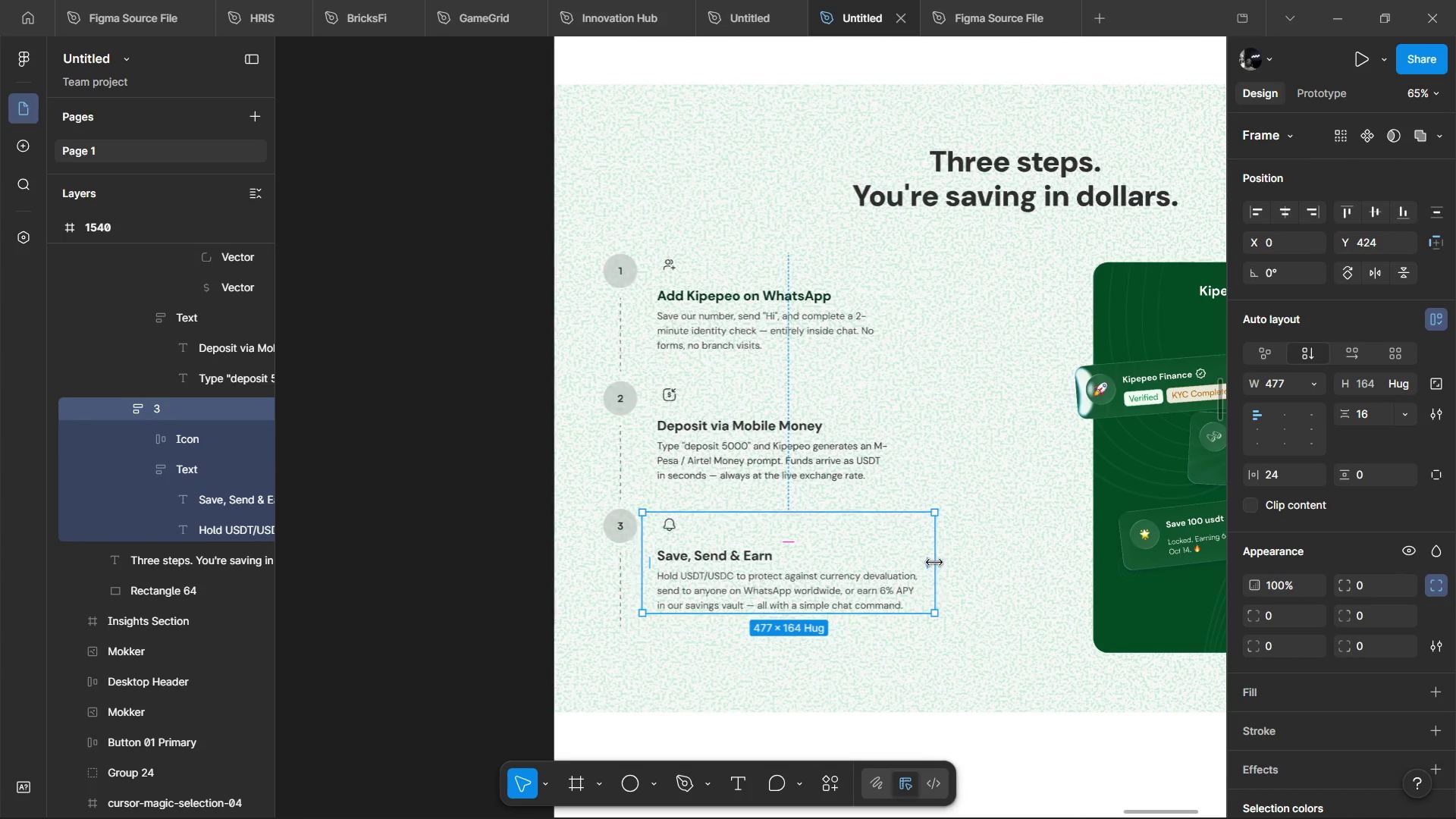 
left_click_drag(start_coordinate=[936, 563], to_coordinate=[952, 563])
 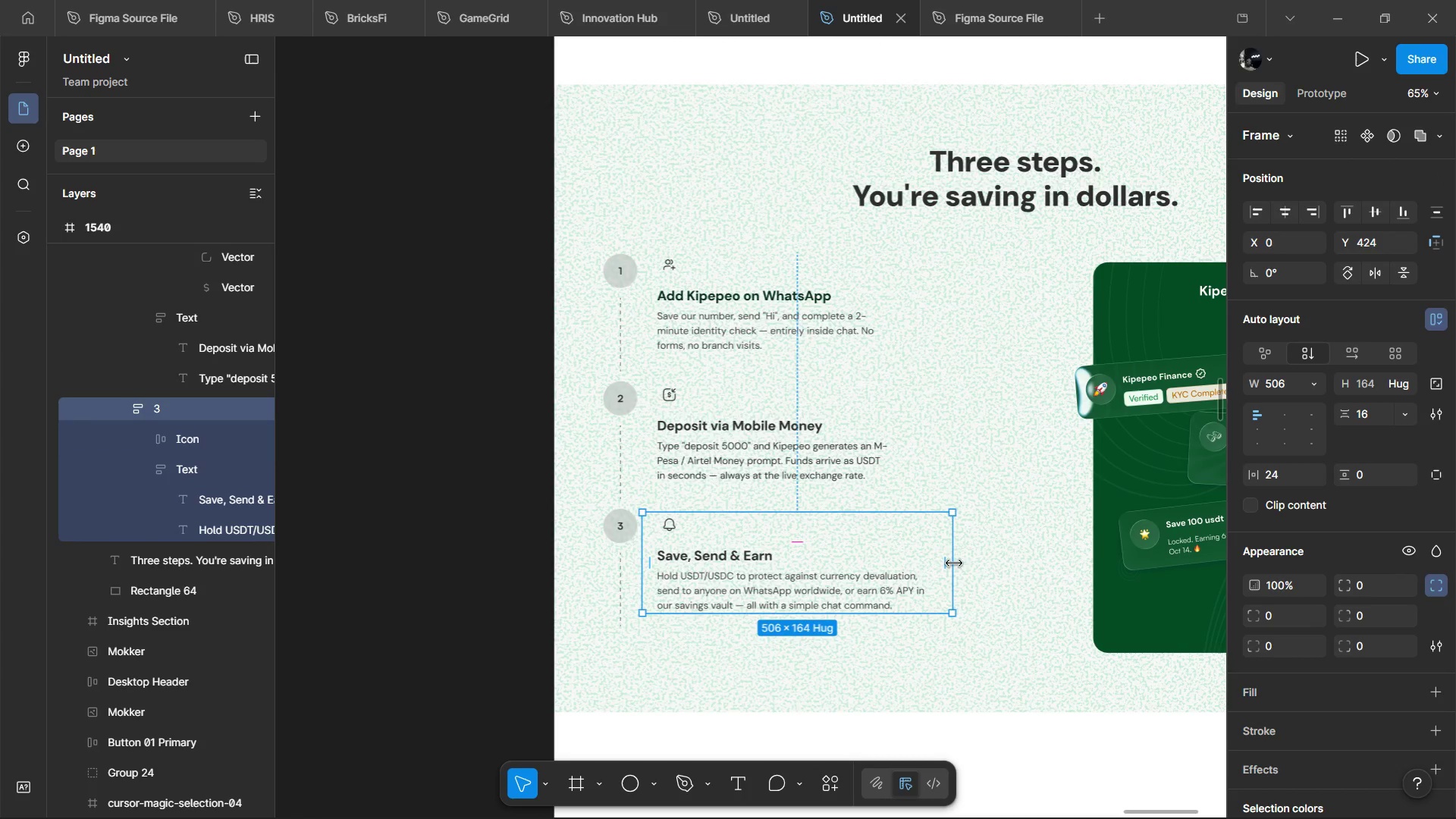 
left_click_drag(start_coordinate=[952, 563], to_coordinate=[961, 562])
 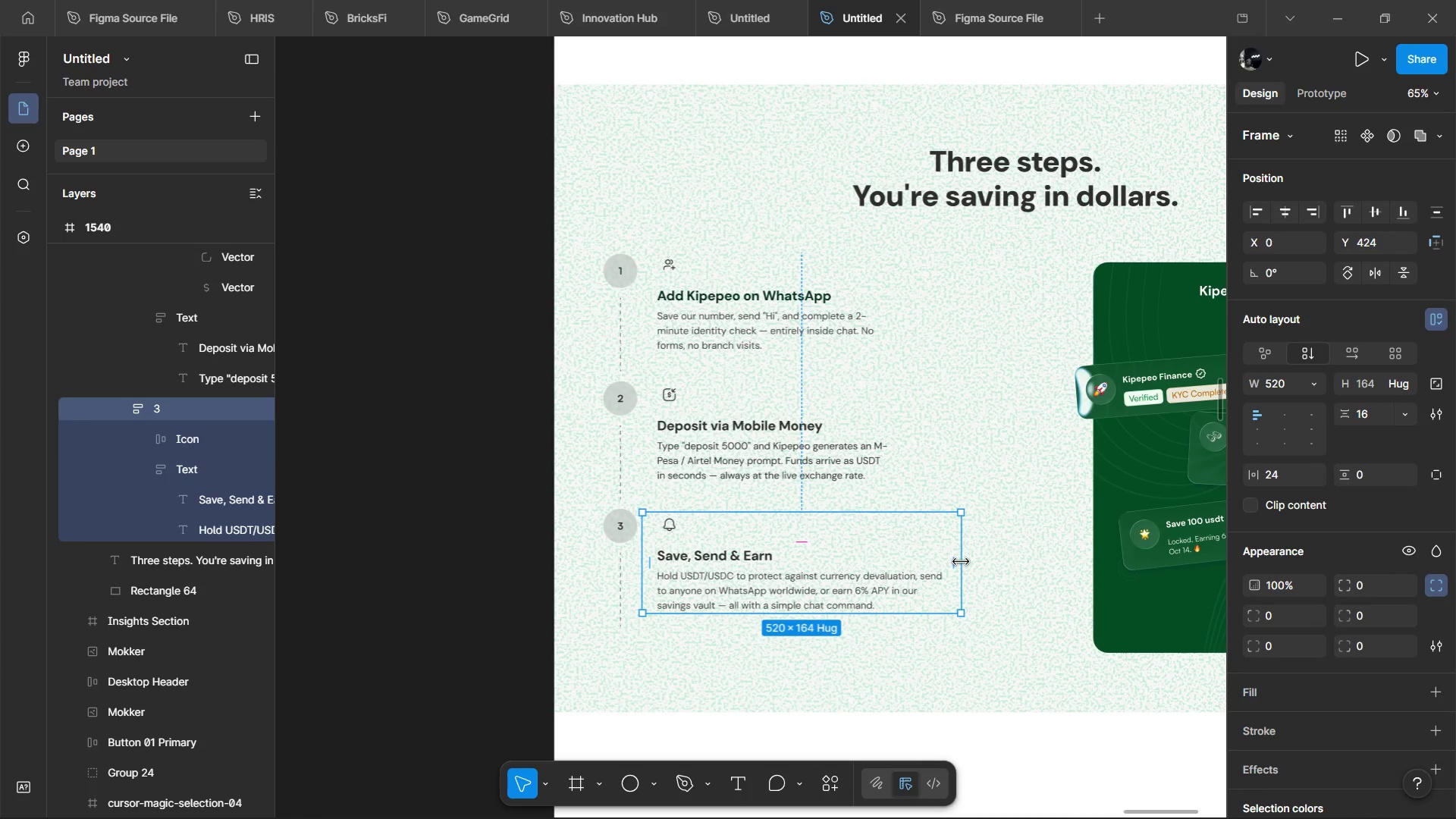 
double_click([961, 562])
 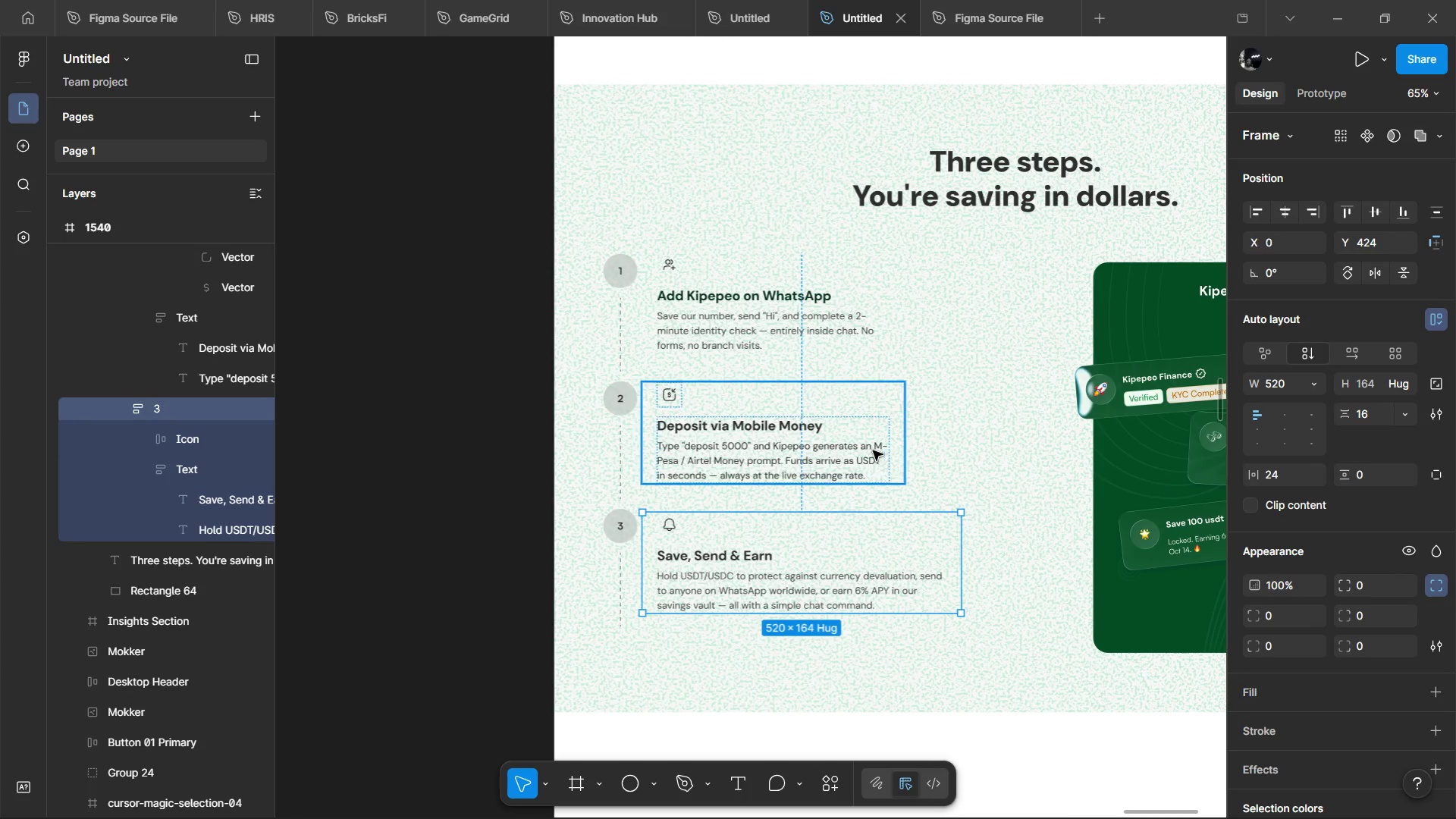 
hold_key(key=ControlLeft, duration=0.31)
 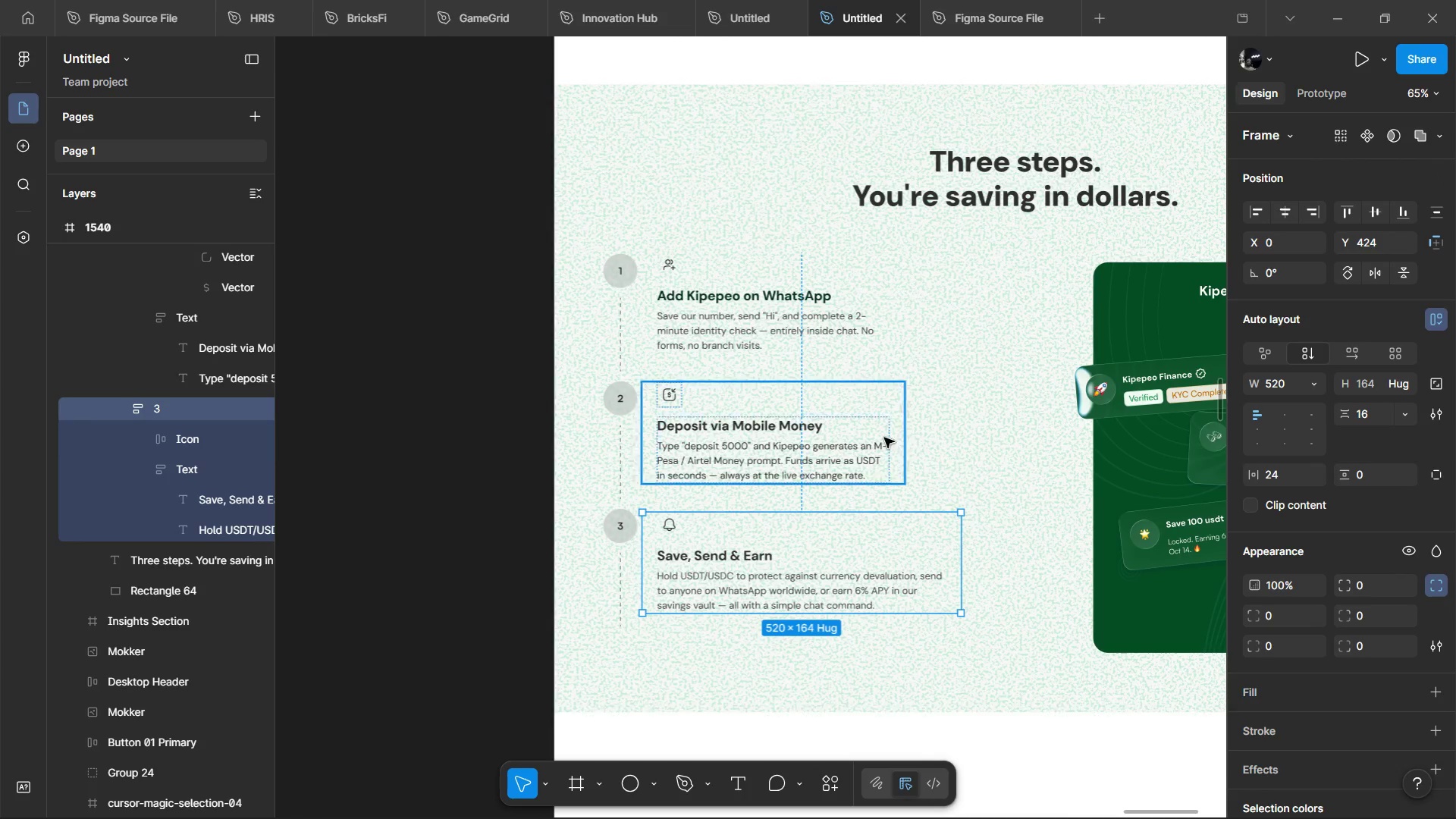 
hold_key(key=ControlLeft, duration=0.62)
 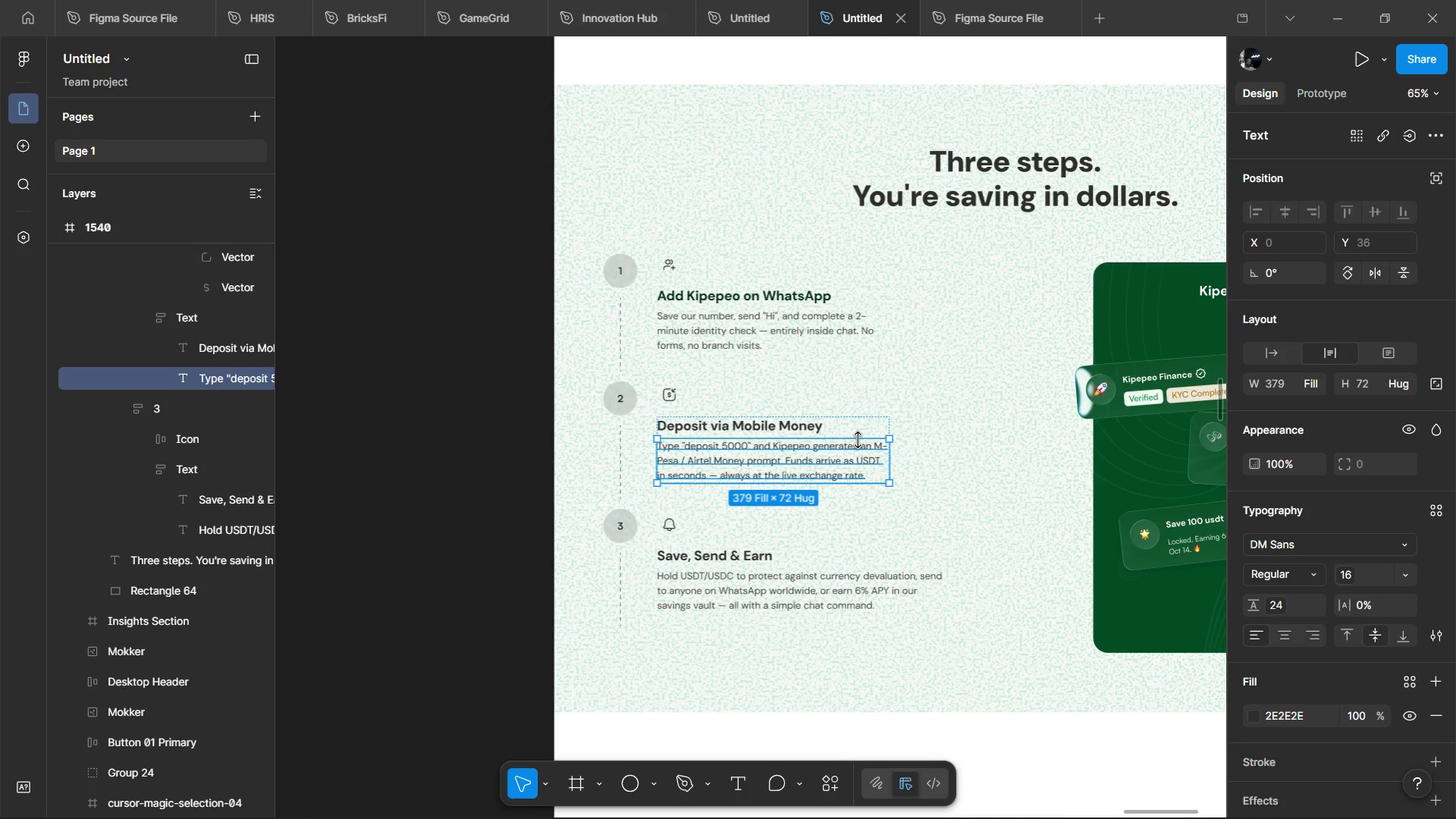 
left_click([874, 425])
 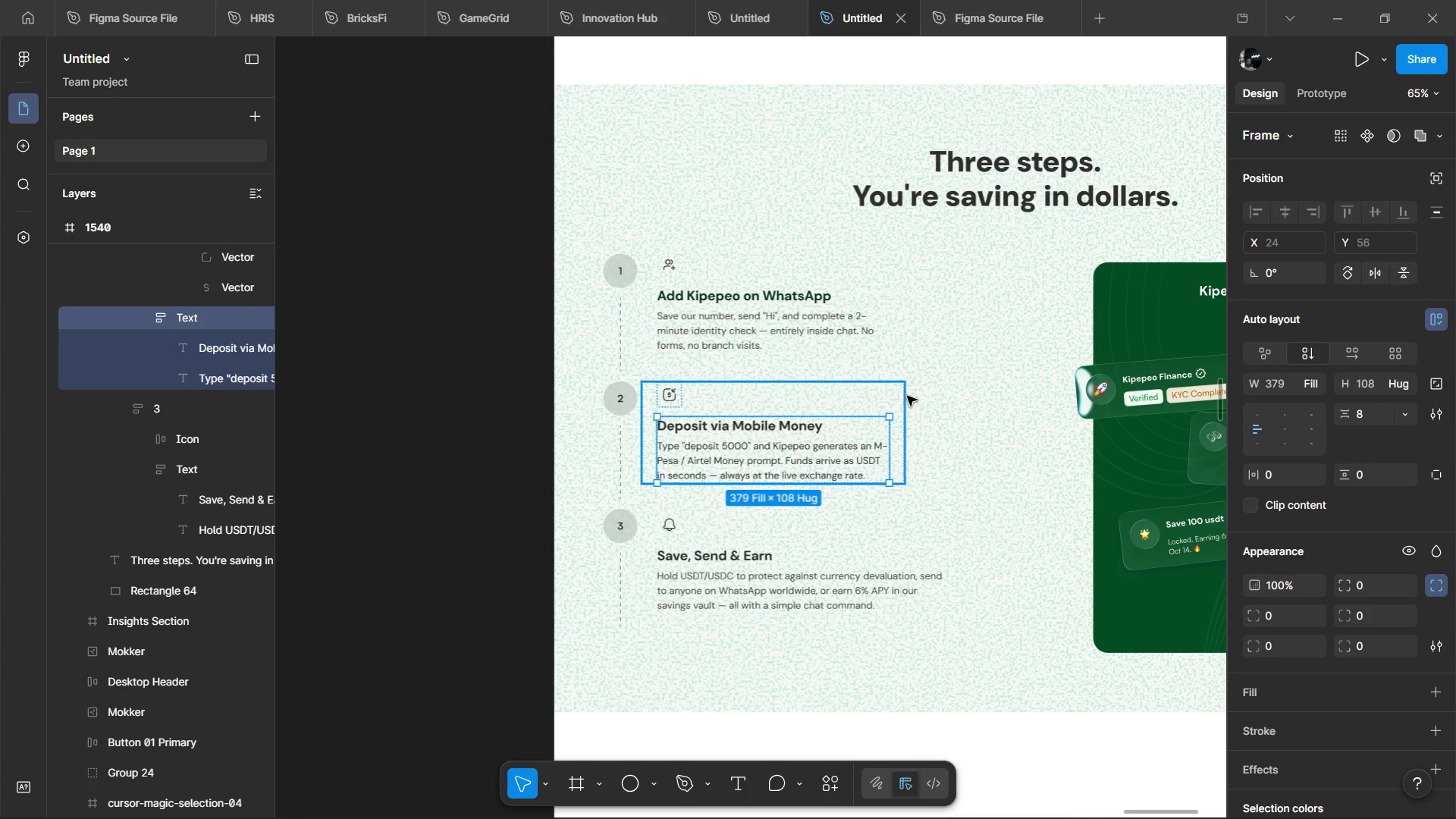 
left_click([907, 396])
 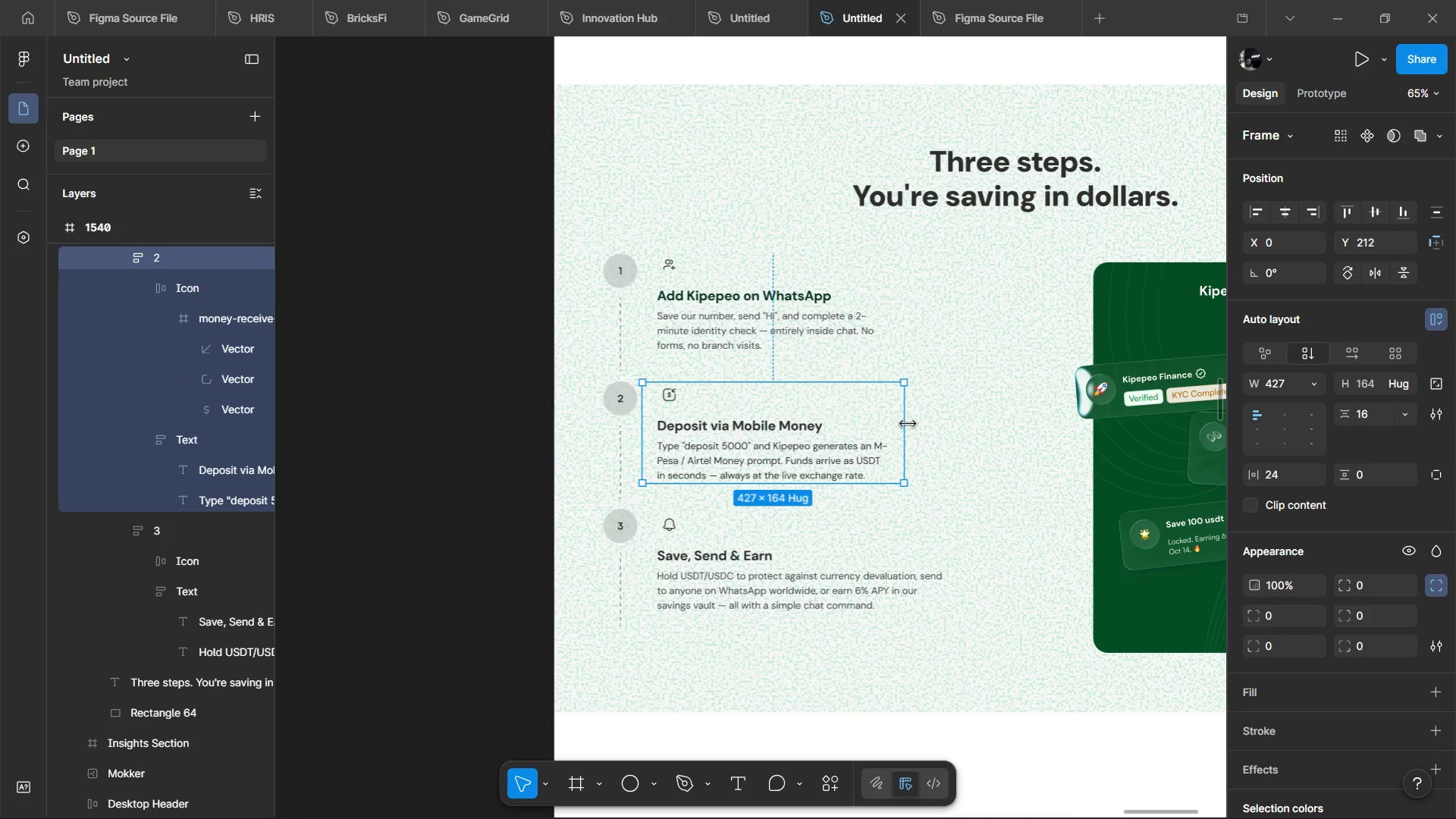 
left_click_drag(start_coordinate=[906, 425], to_coordinate=[959, 449])
 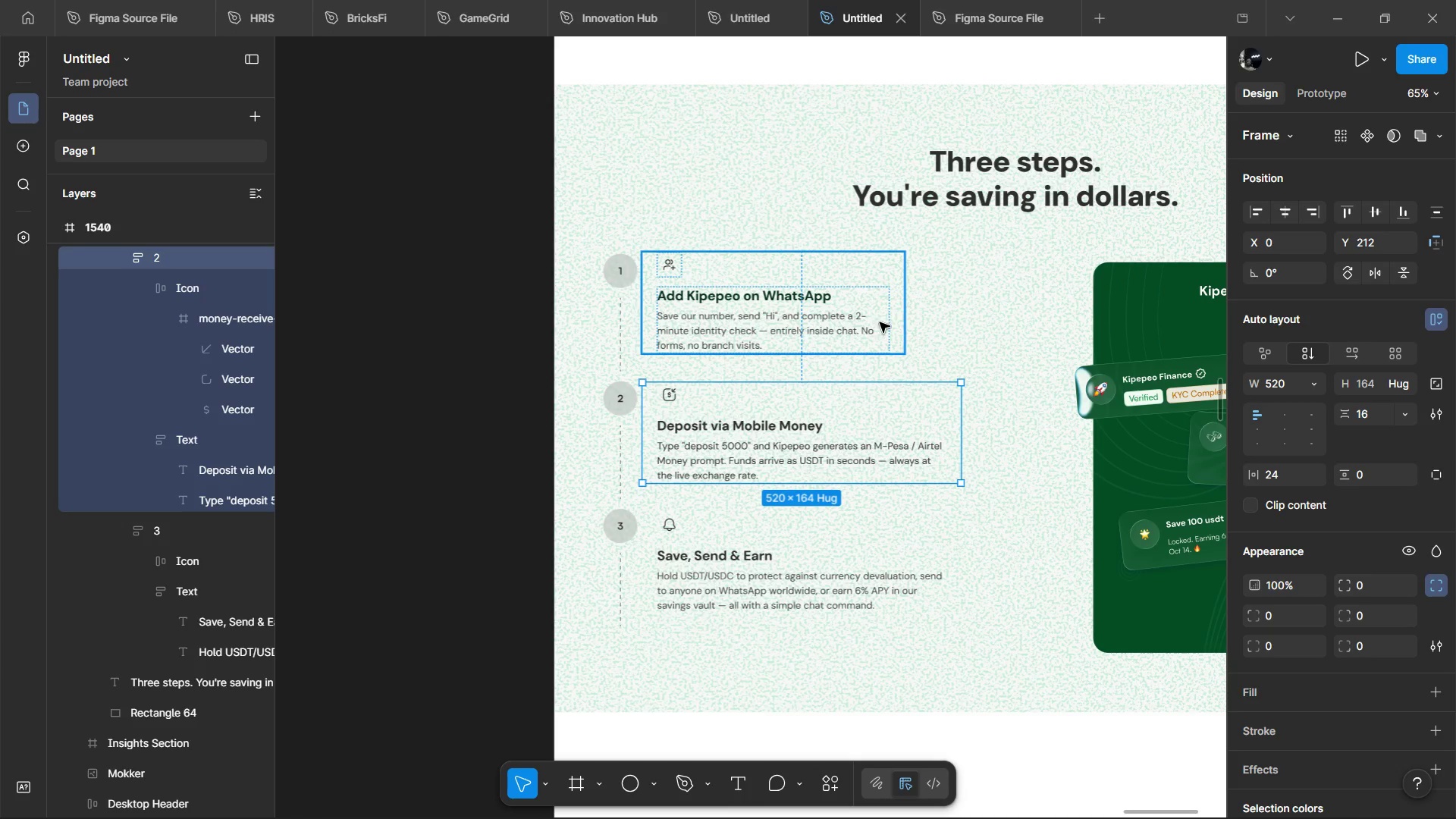 
hold_key(key=ControlLeft, duration=0.38)
 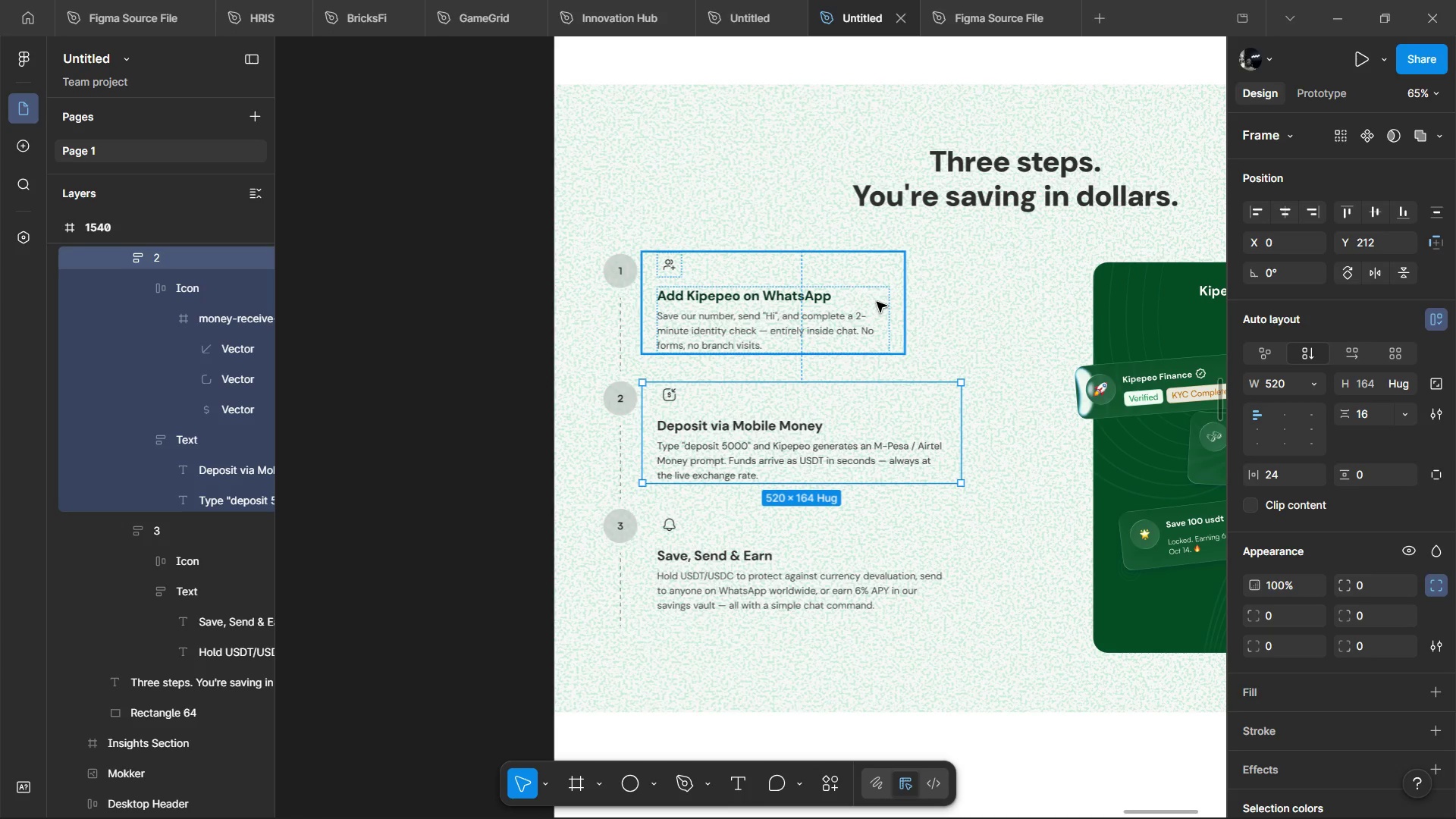 
left_click([877, 302])
 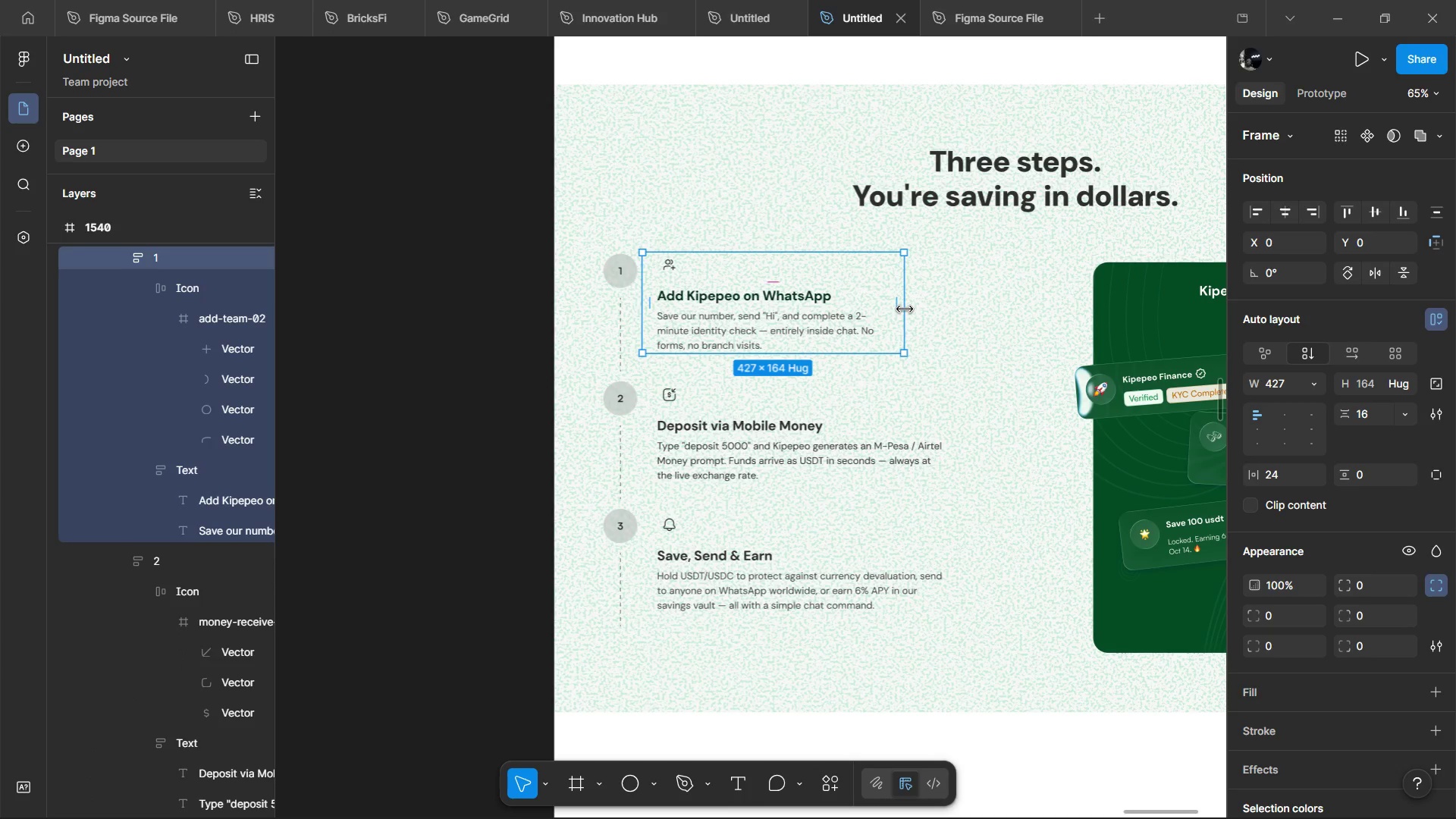 
left_click_drag(start_coordinate=[905, 309], to_coordinate=[963, 332])
 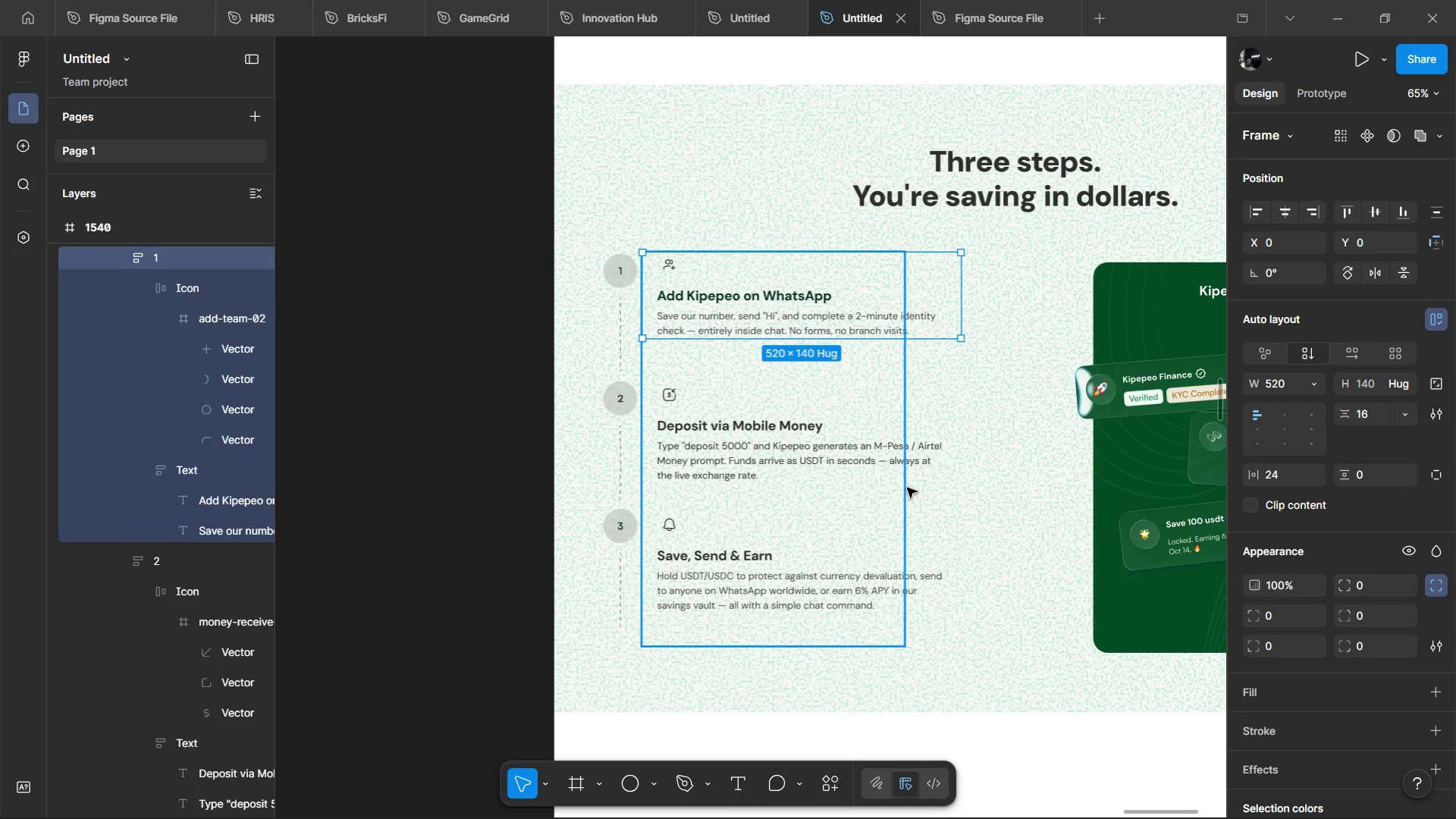 
wait(14.19)
 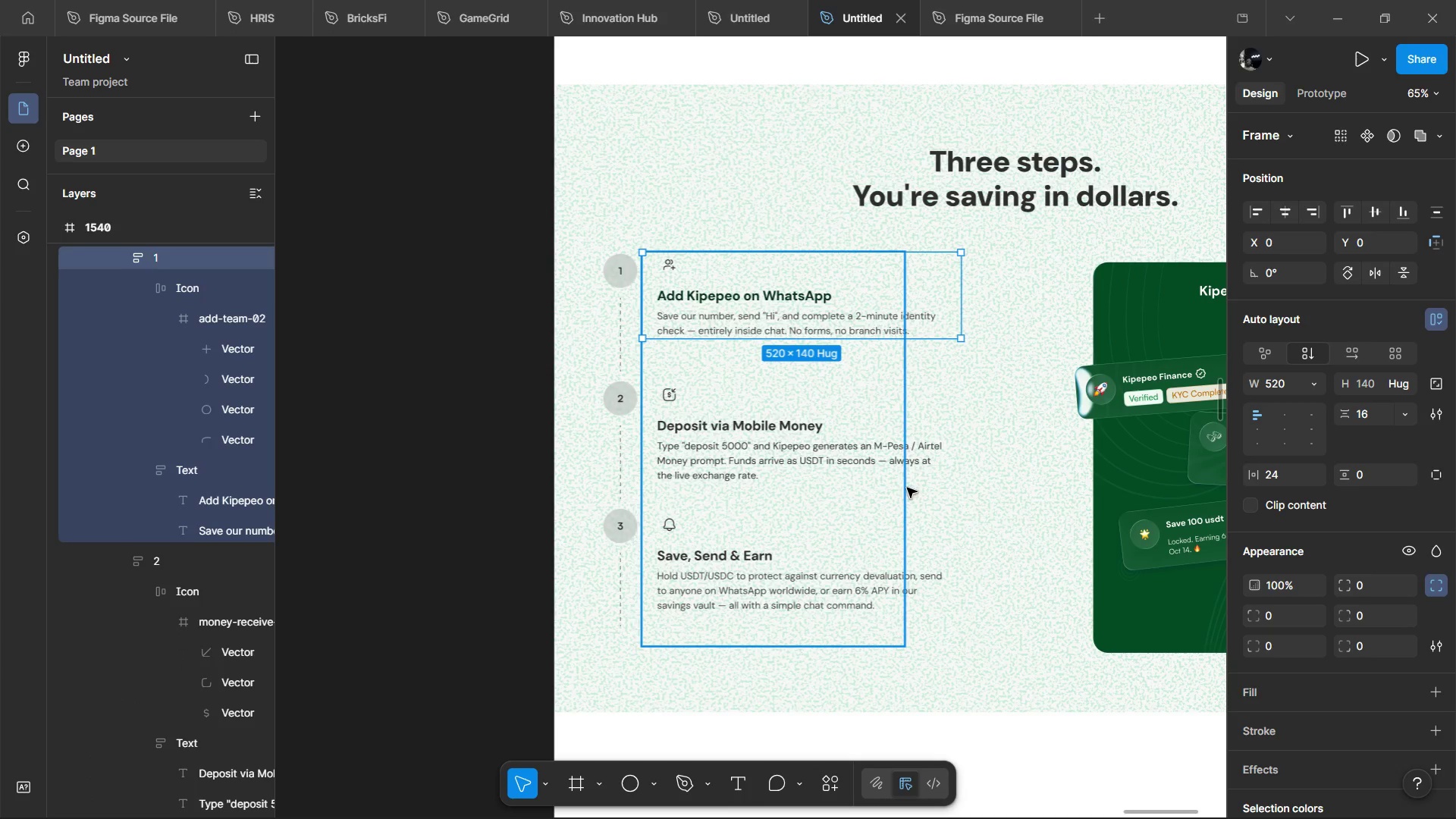 
left_click([890, 455])
 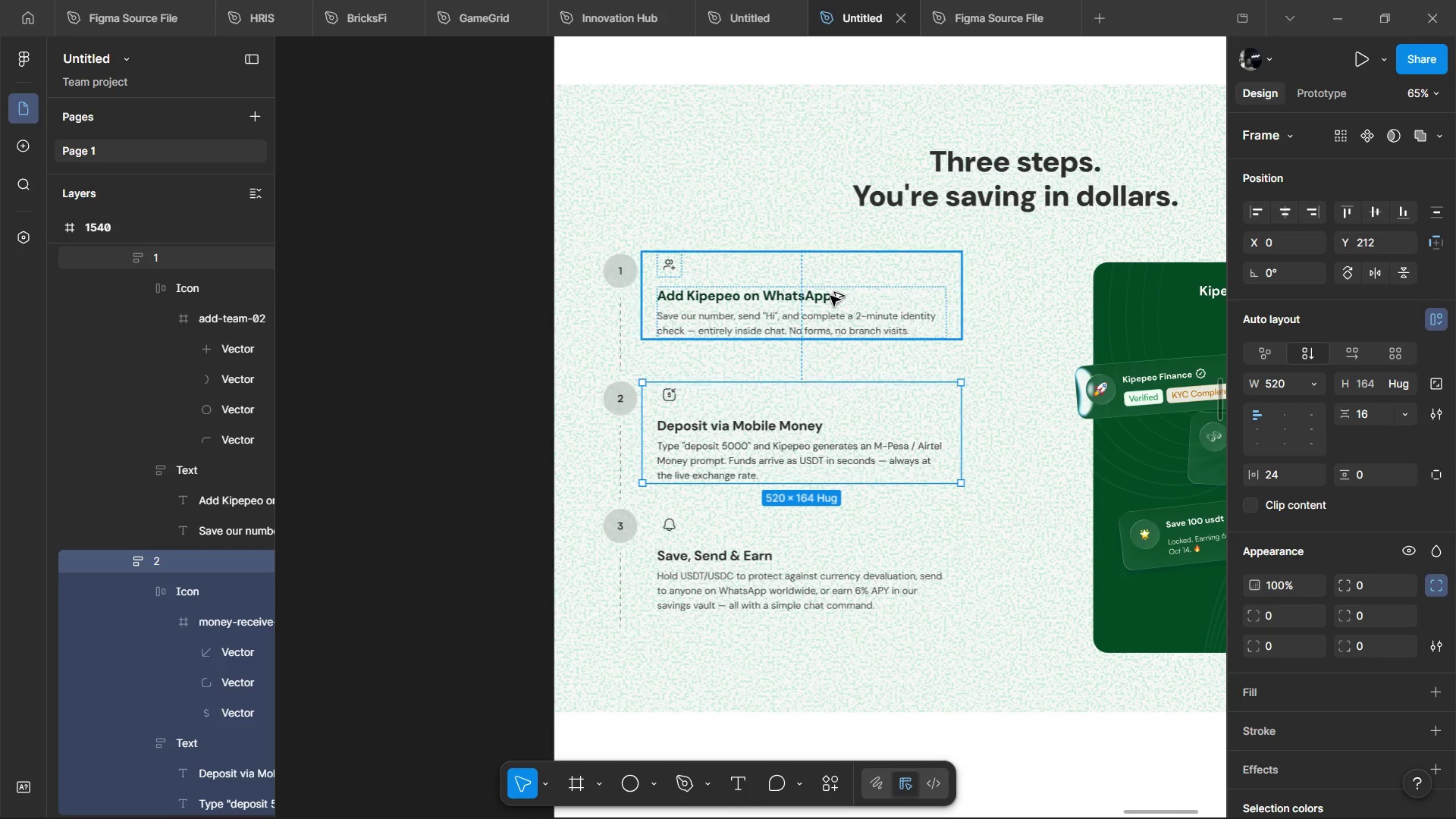 
hold_key(key=AltLeft, duration=1.22)
 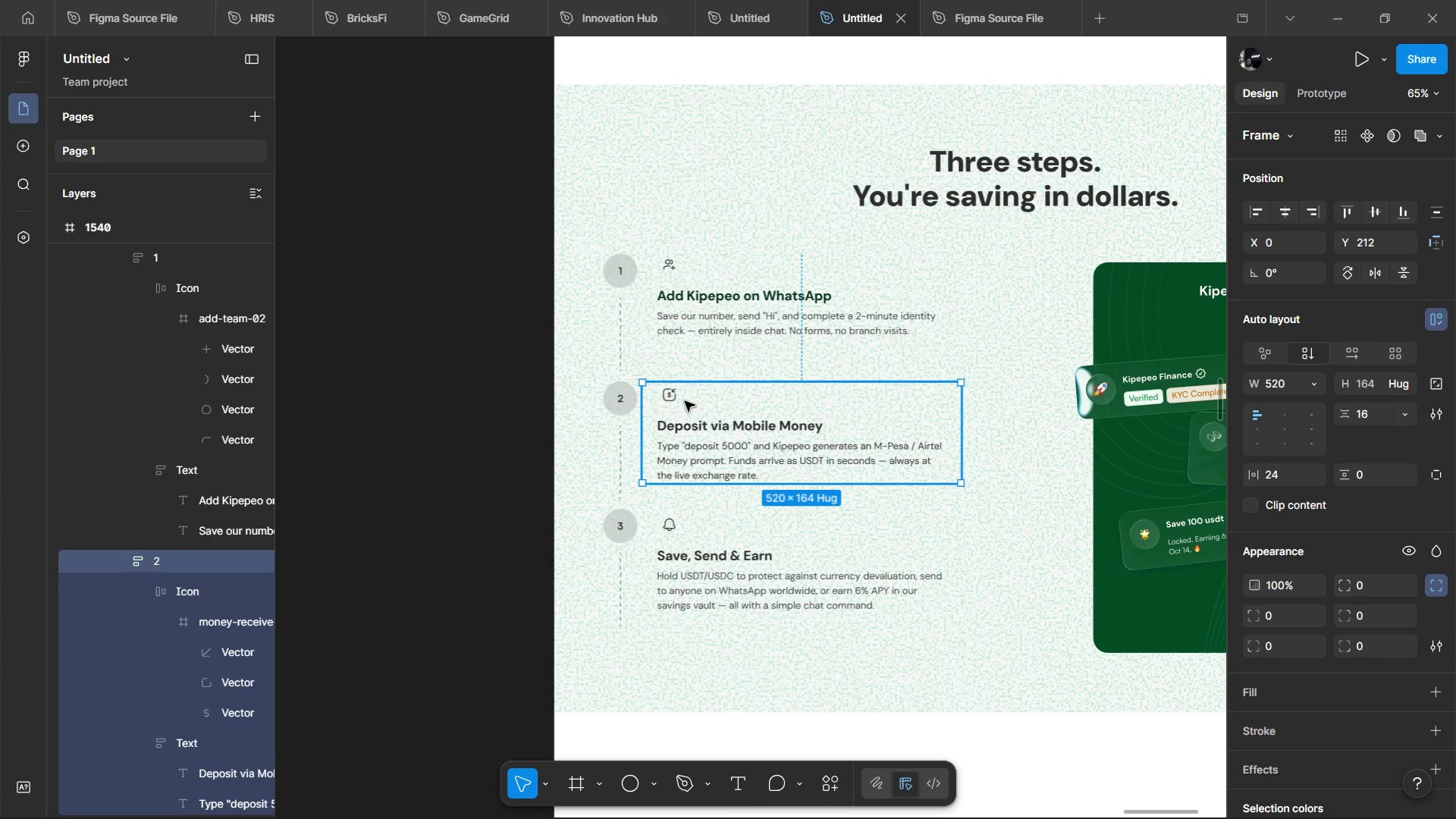 
hold_key(key=ShiftLeft, duration=0.58)
 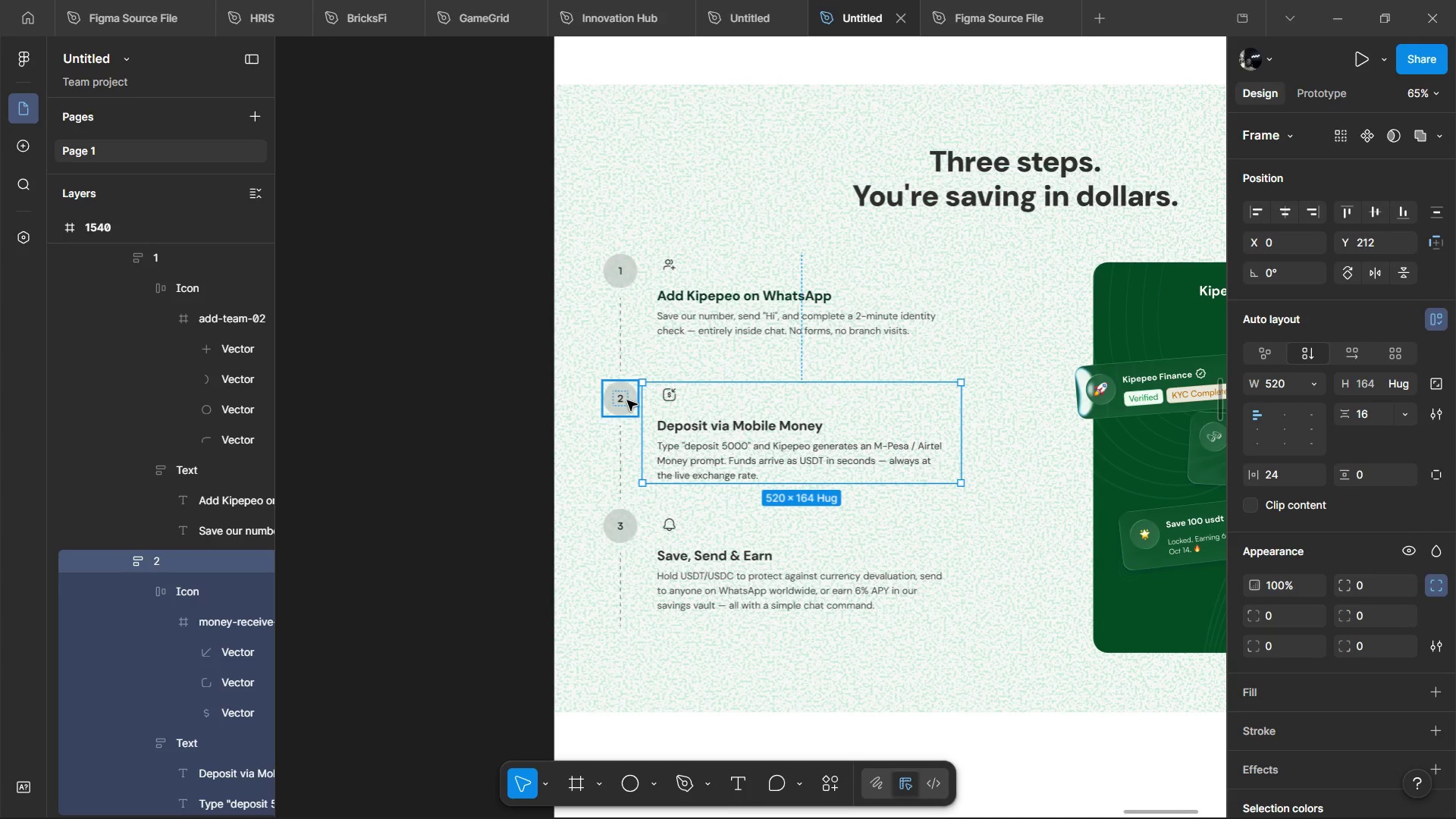 
hold_key(key=ControlLeft, duration=1.41)
 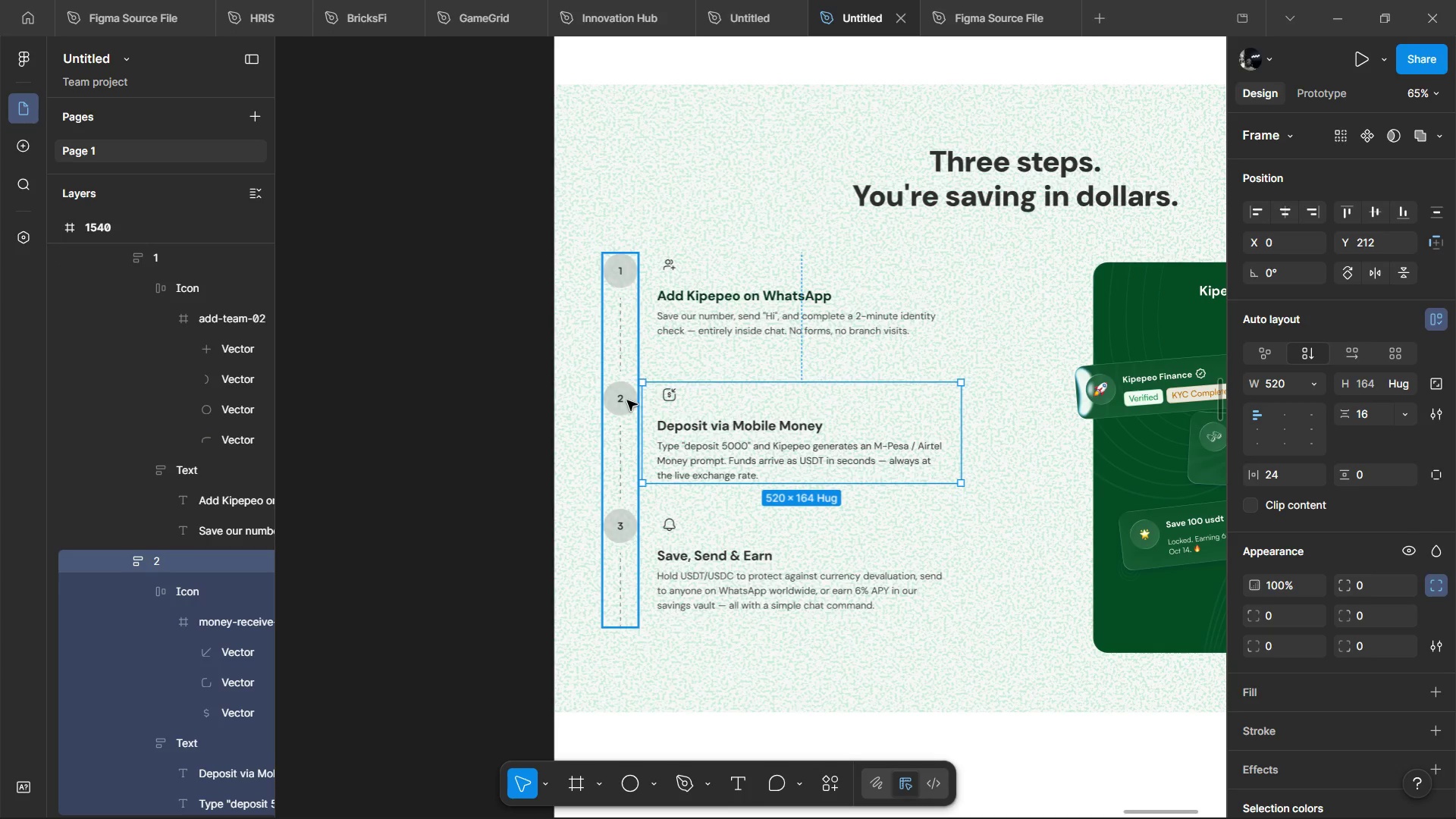 
hold_key(key=ShiftLeft, duration=0.84)
left_click([627, 400])
 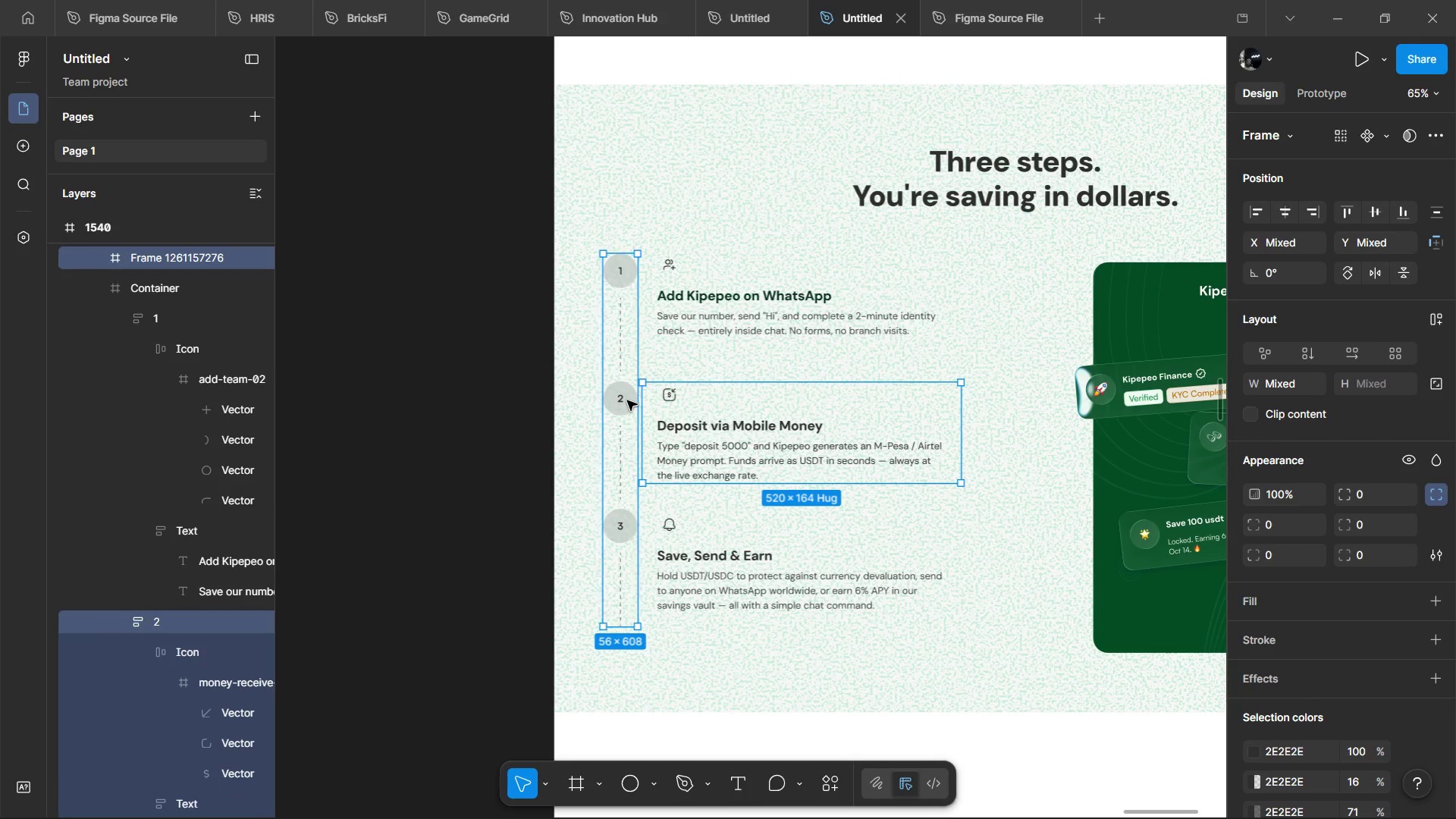 
hold_key(key=ControlLeft, duration=0.66)
left_click([627, 400])
 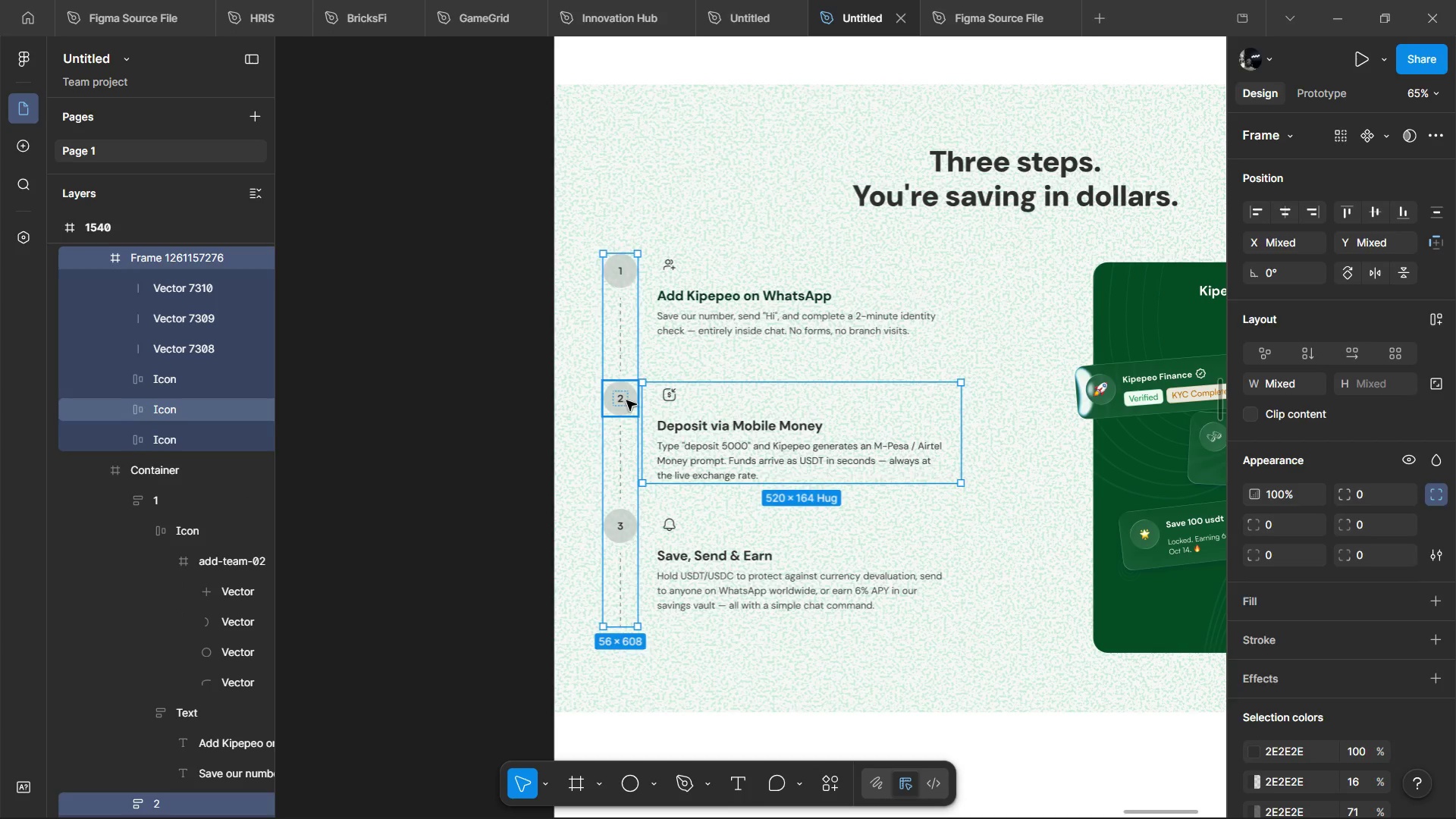 
hold_key(key=ShiftLeft, duration=1.12)
 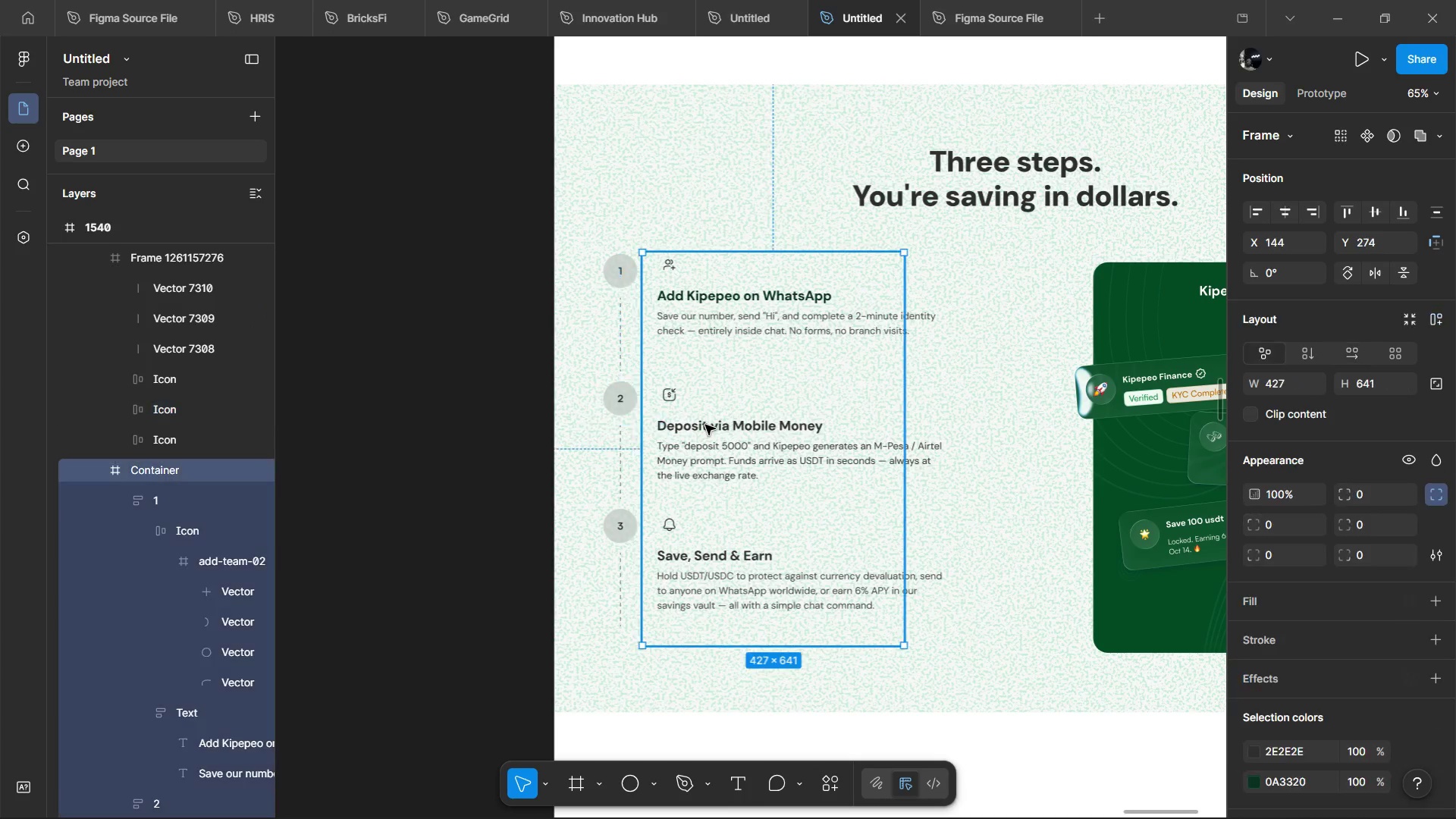 
double_click([705, 425])
 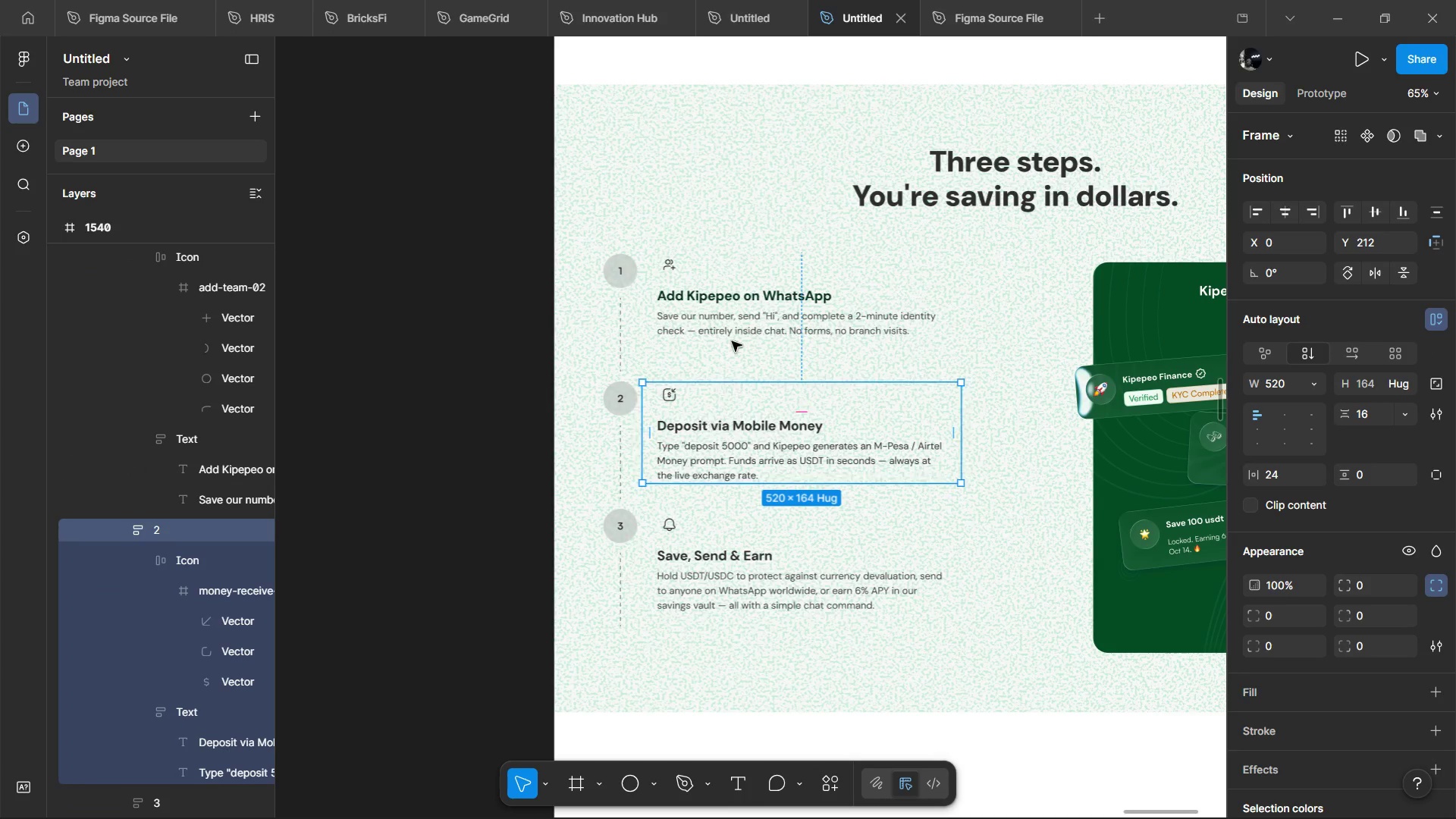 
hold_key(key=AltLeft, duration=1.52)
 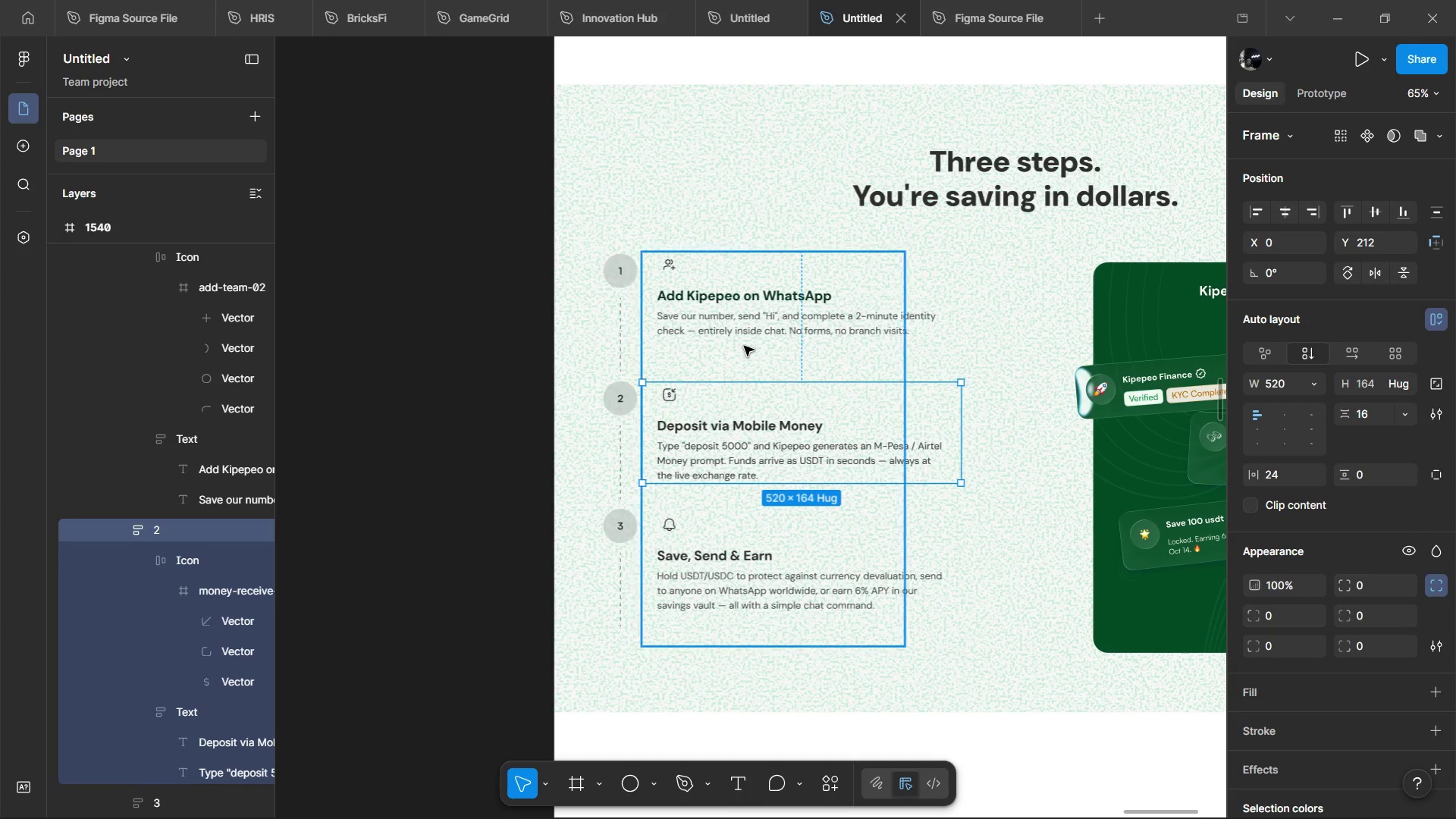 
hold_key(key=AltLeft, duration=0.52)
 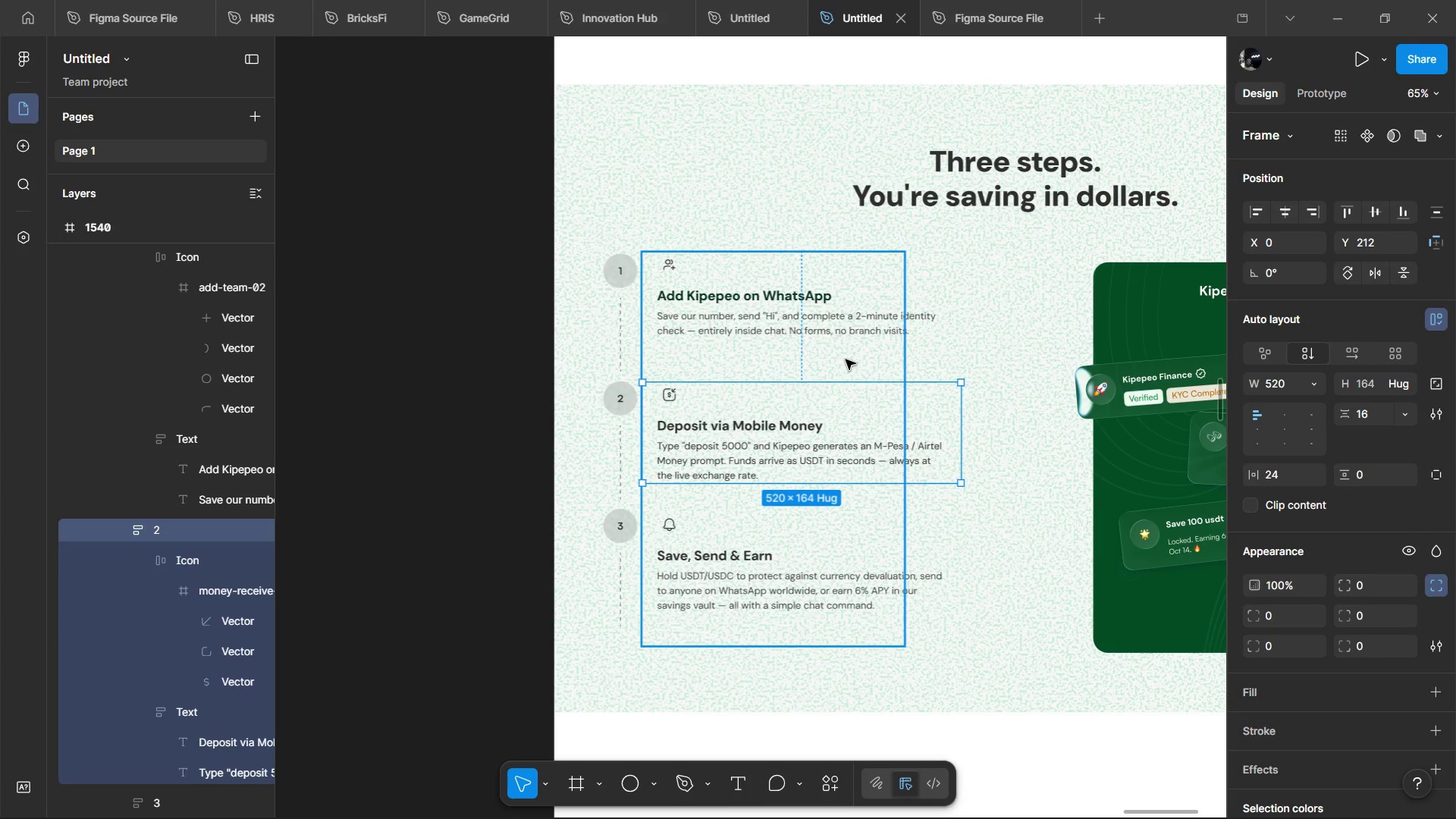 
left_click([849, 360])
 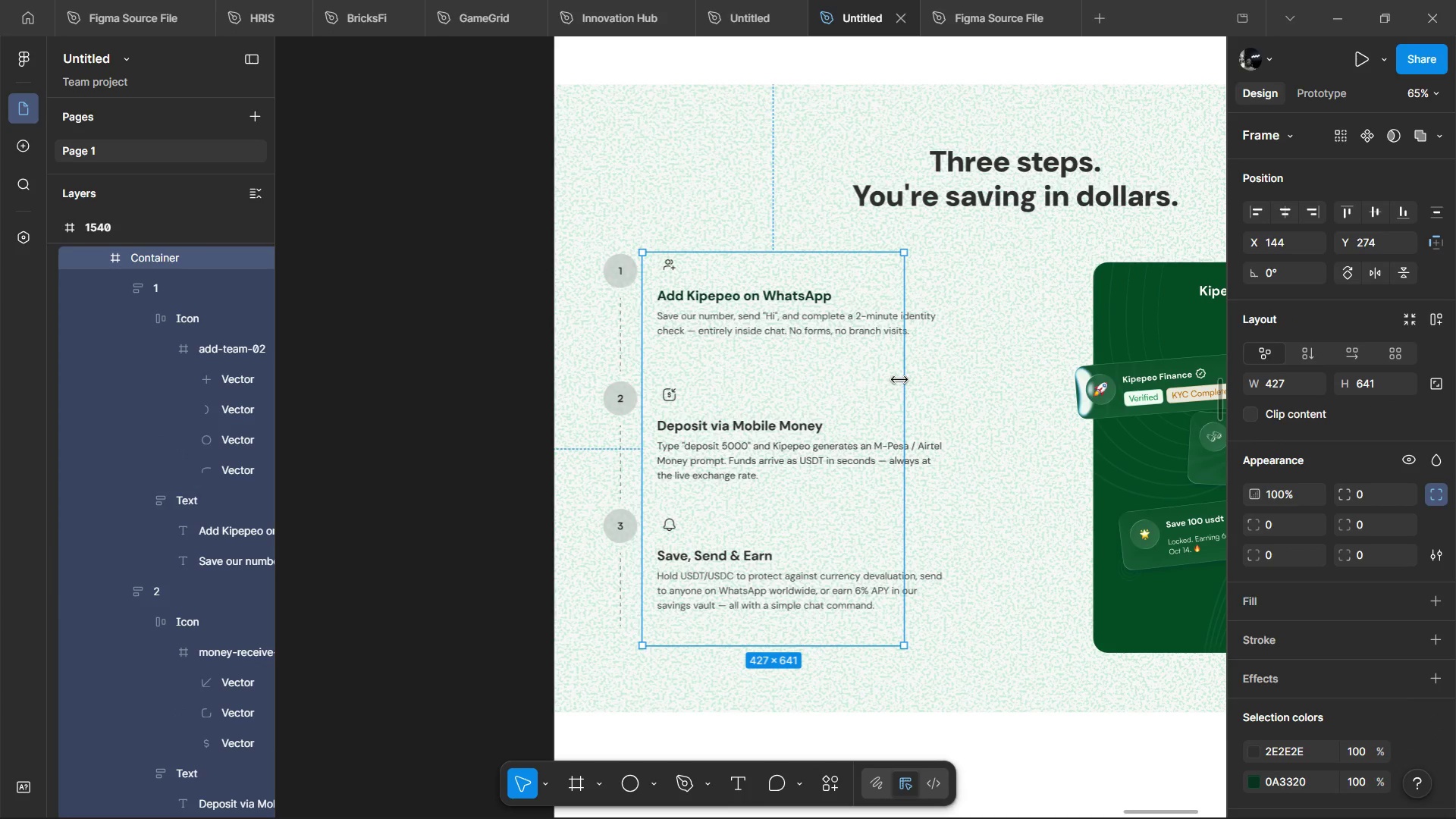 
left_click_drag(start_coordinate=[899, 380], to_coordinate=[1004, 387])
 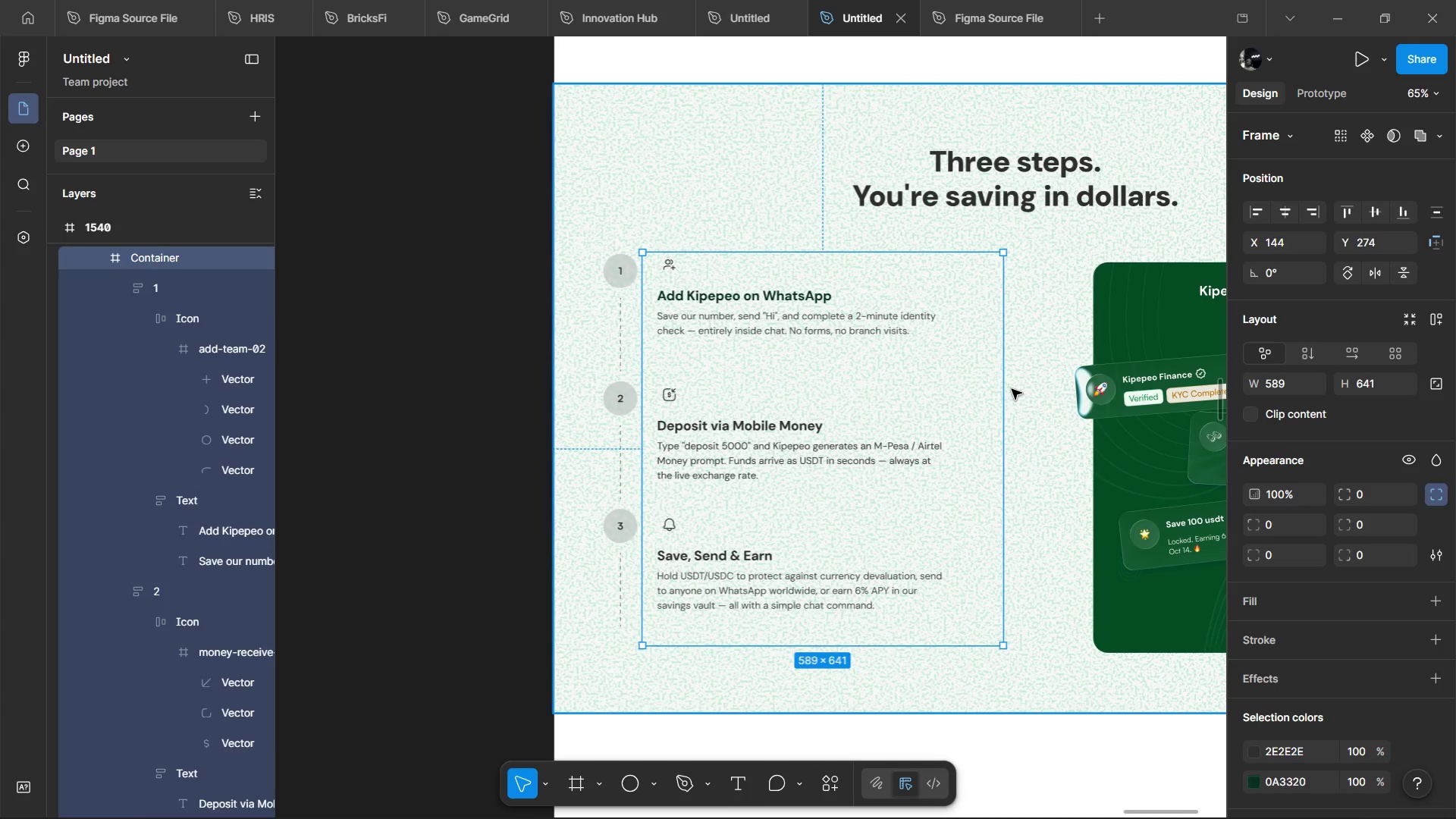 
left_click_drag(start_coordinate=[1012, 389], to_coordinate=[977, 428])
 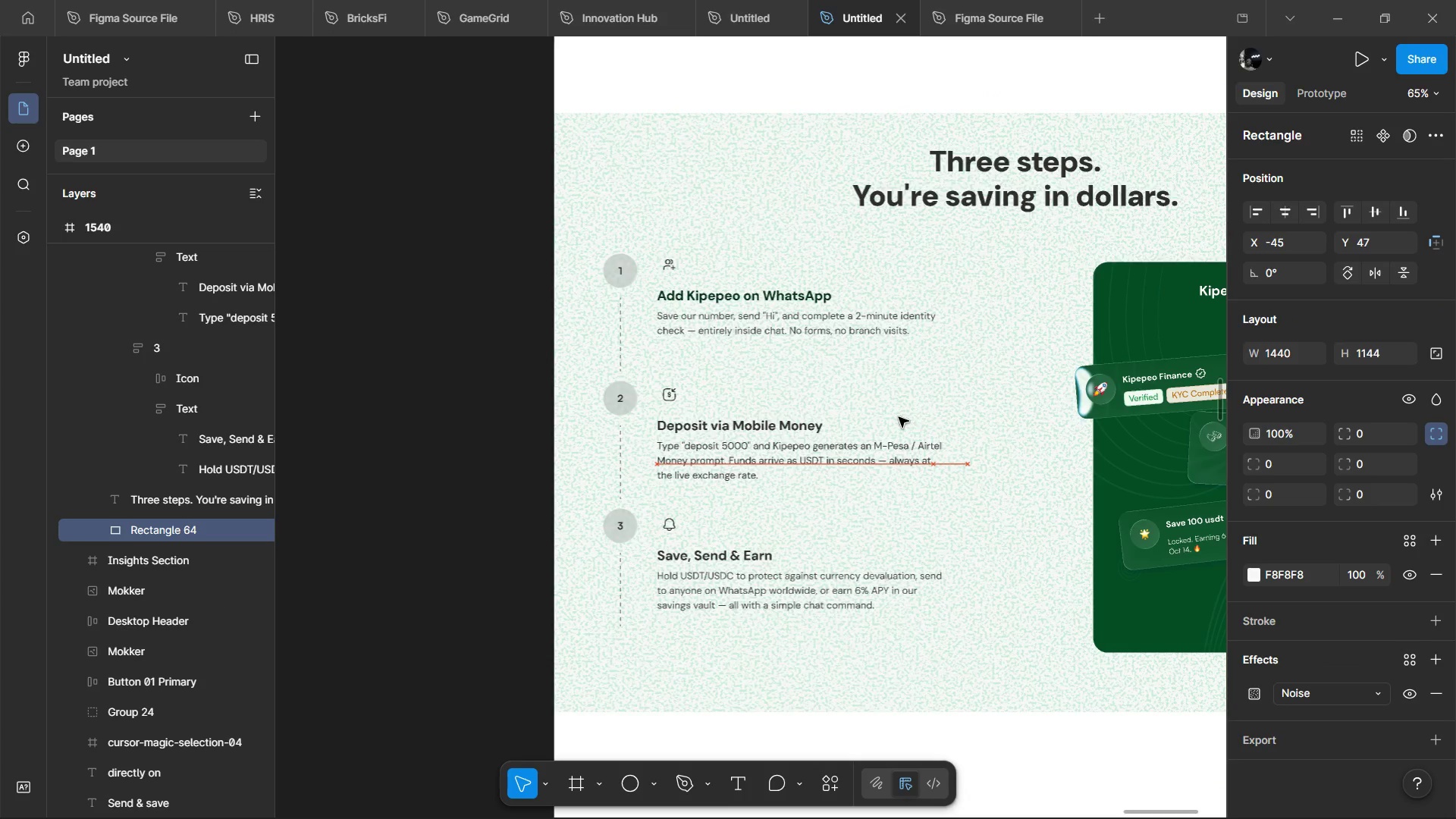 
key(Control+Z)
 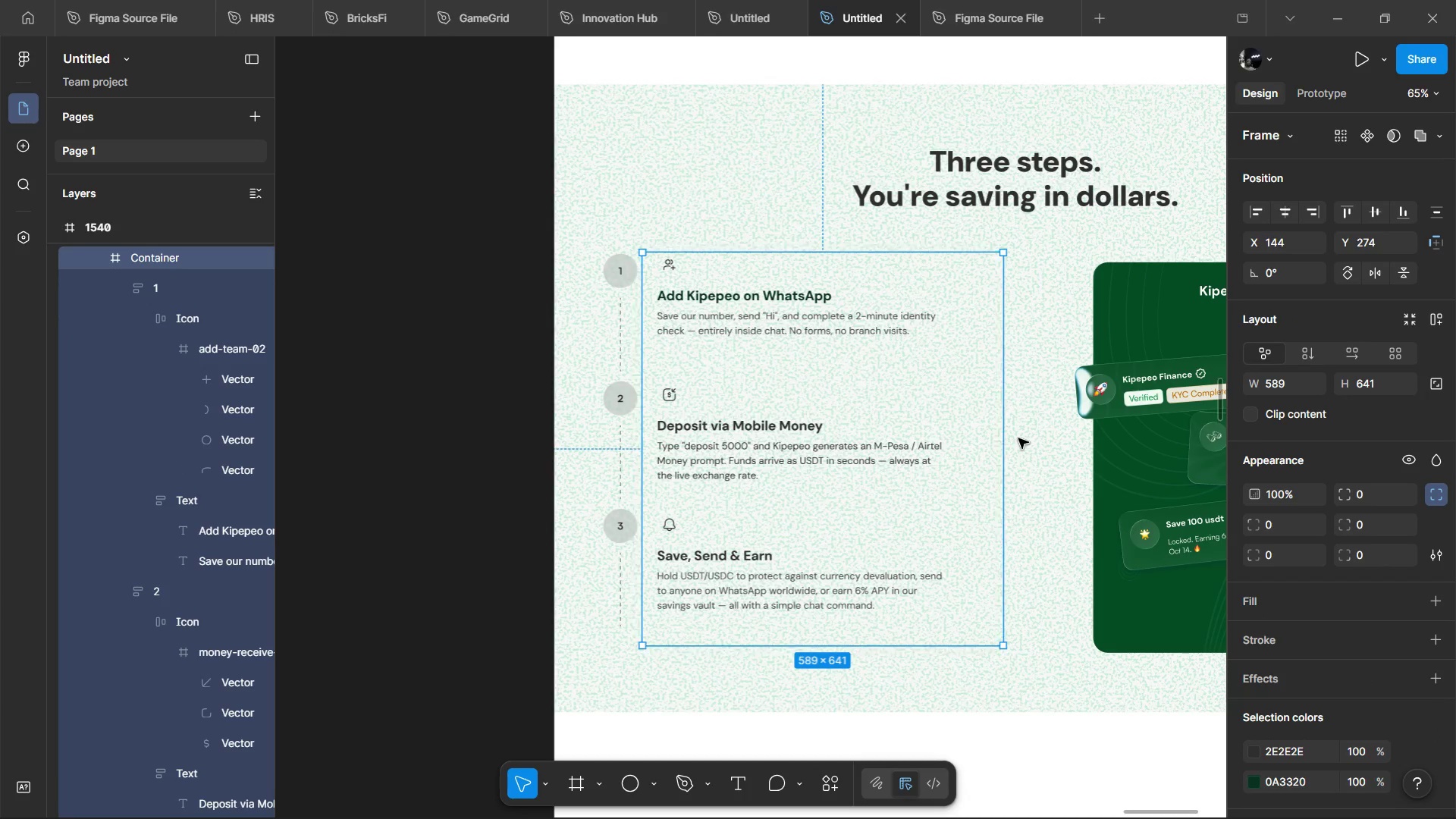 
double_click([889, 438])
 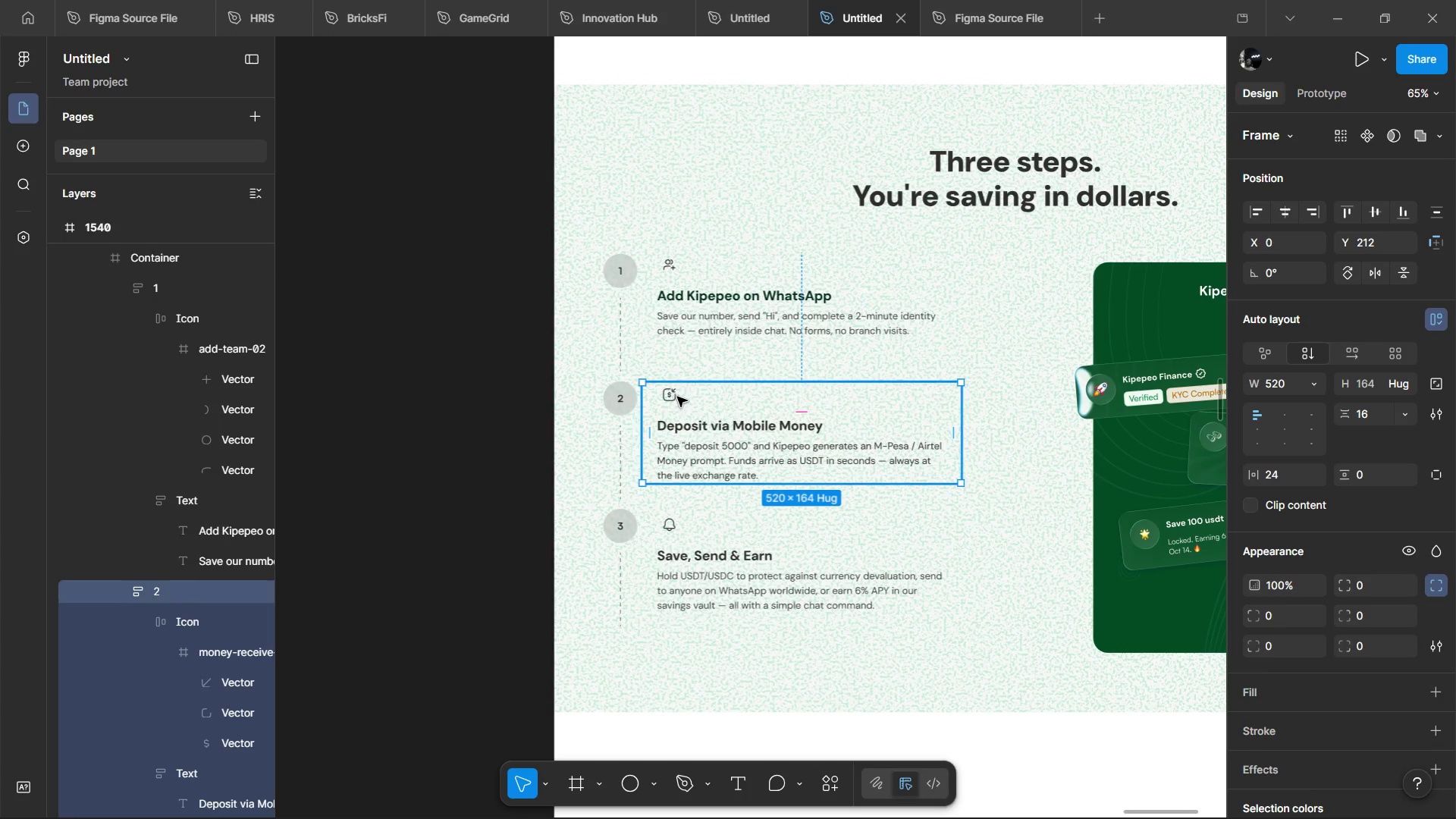 
hold_key(key=AltLeft, duration=1.5)
 